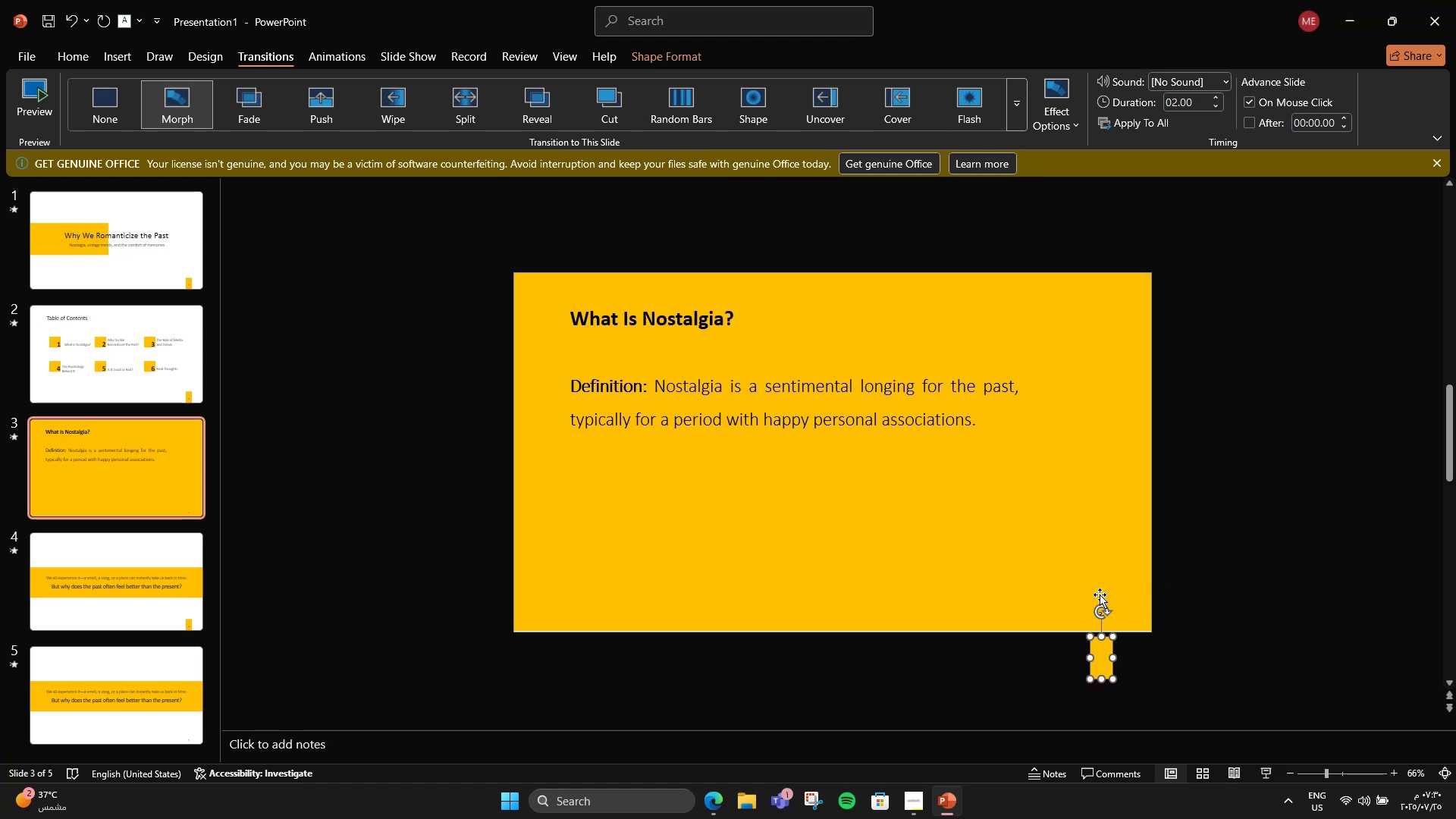 
key(ArrowUp)
 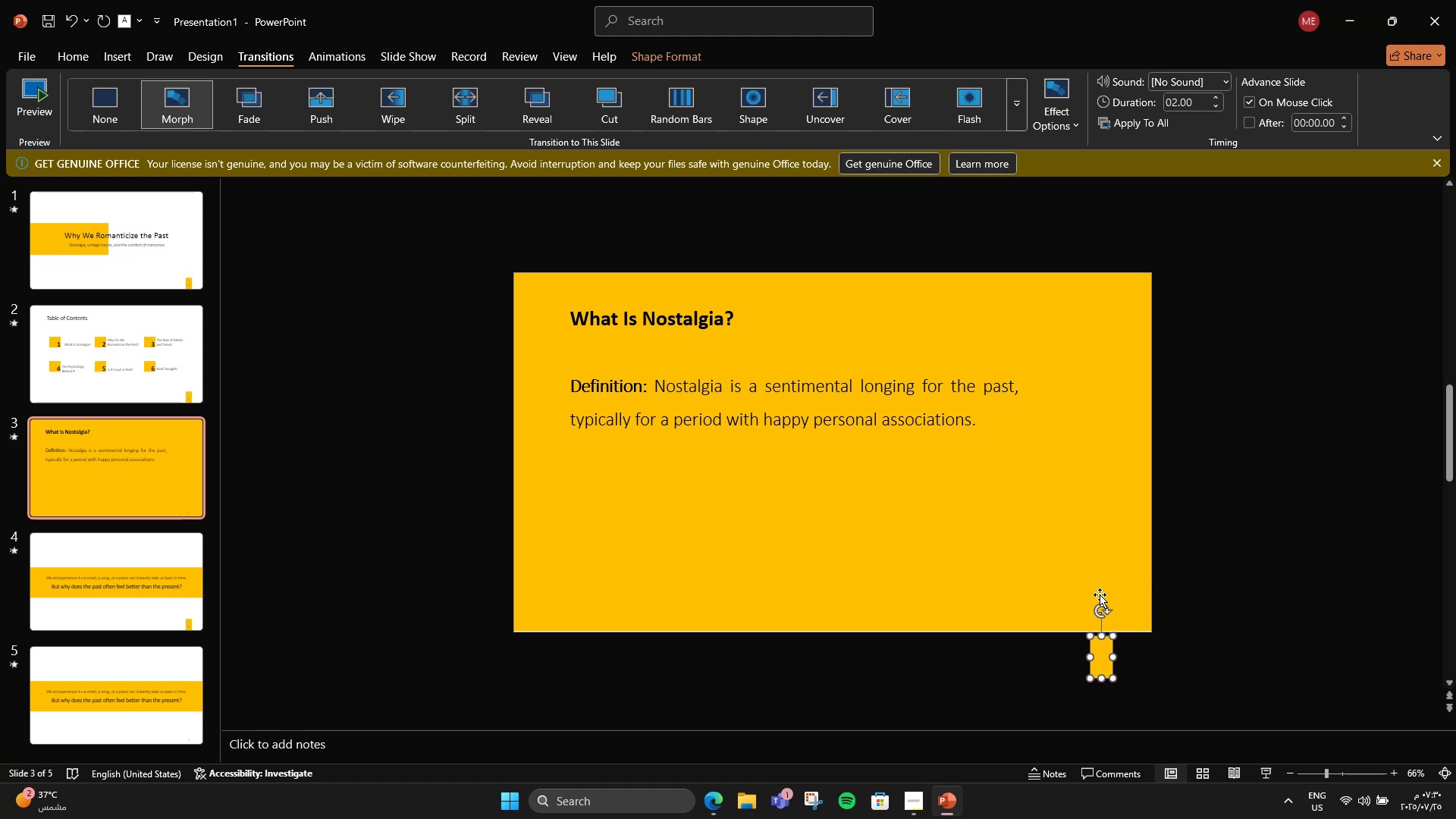 
scroll: coordinate [1100, 595], scroll_direction: up, amount: 1.0
 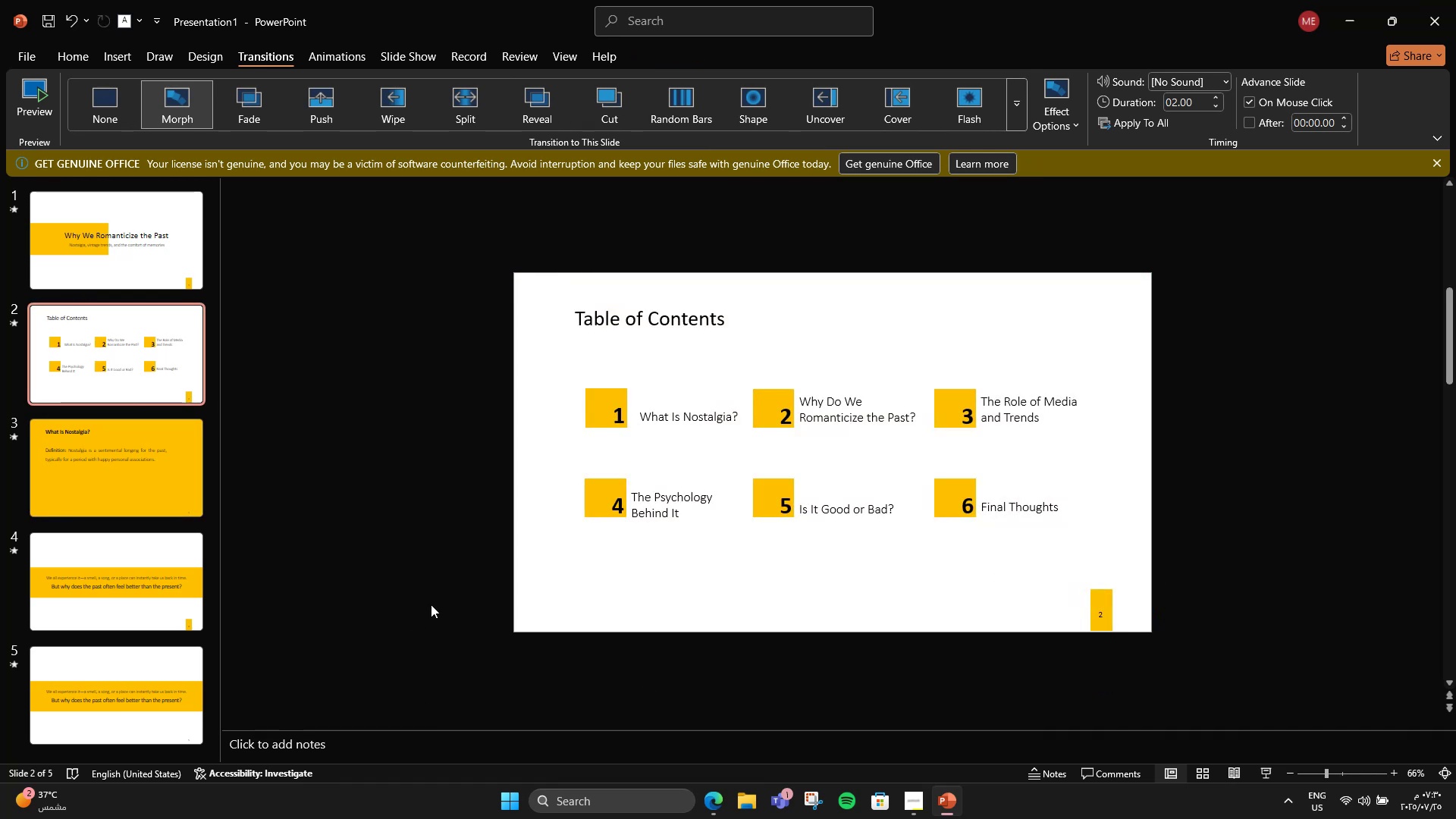 
left_click([431, 604])
 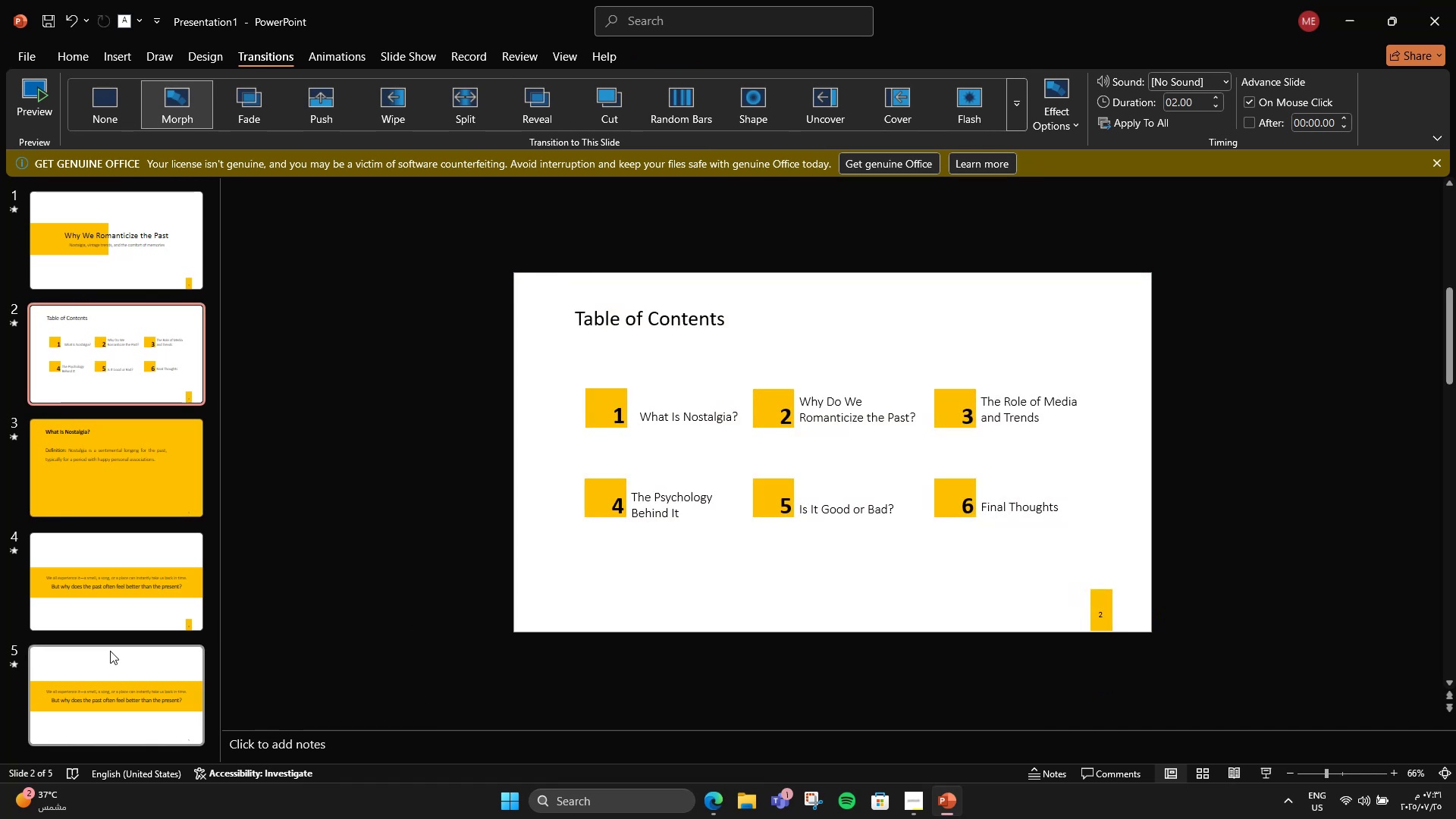 
left_click([104, 672])
 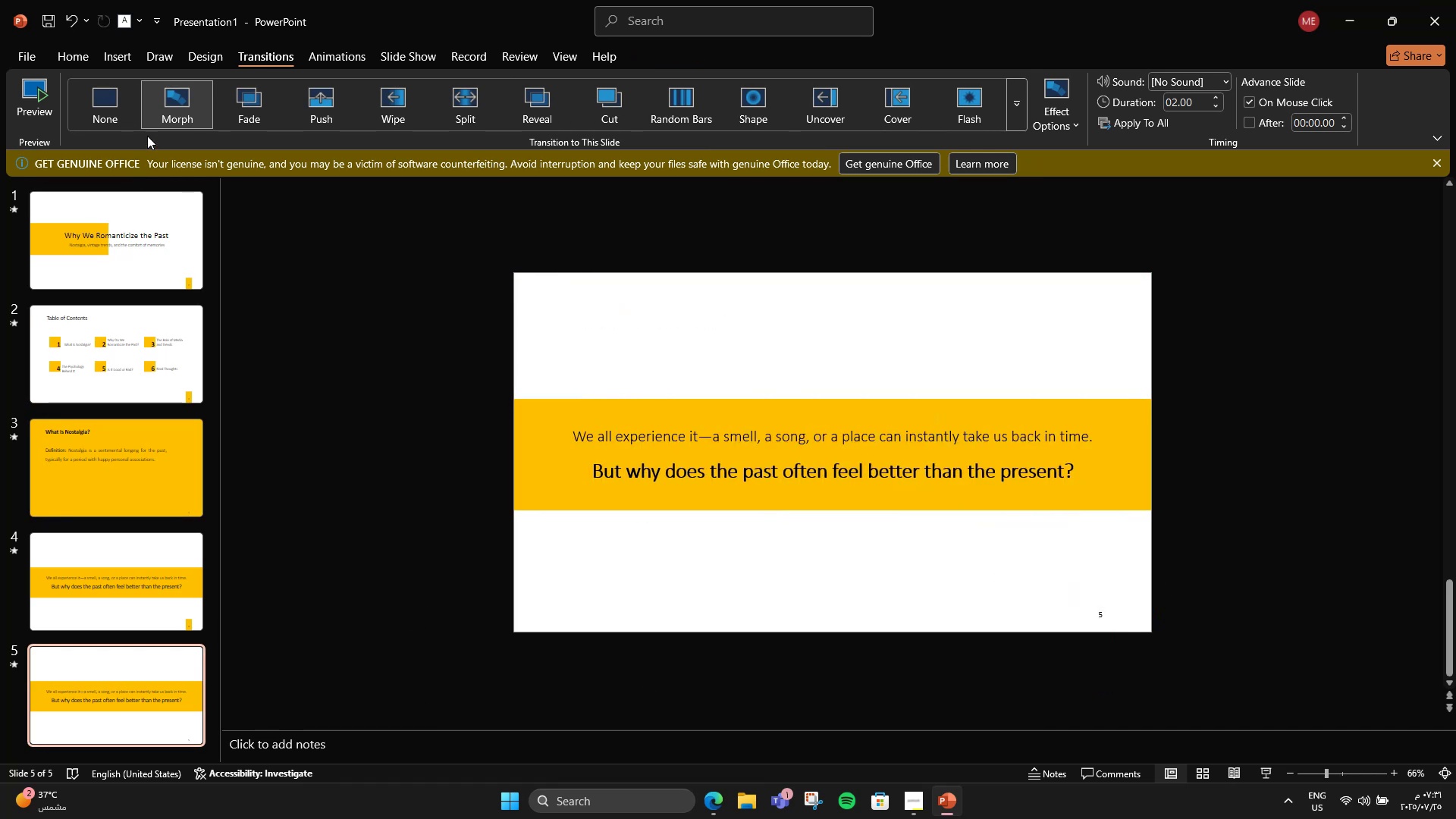 
left_click([154, 117])
 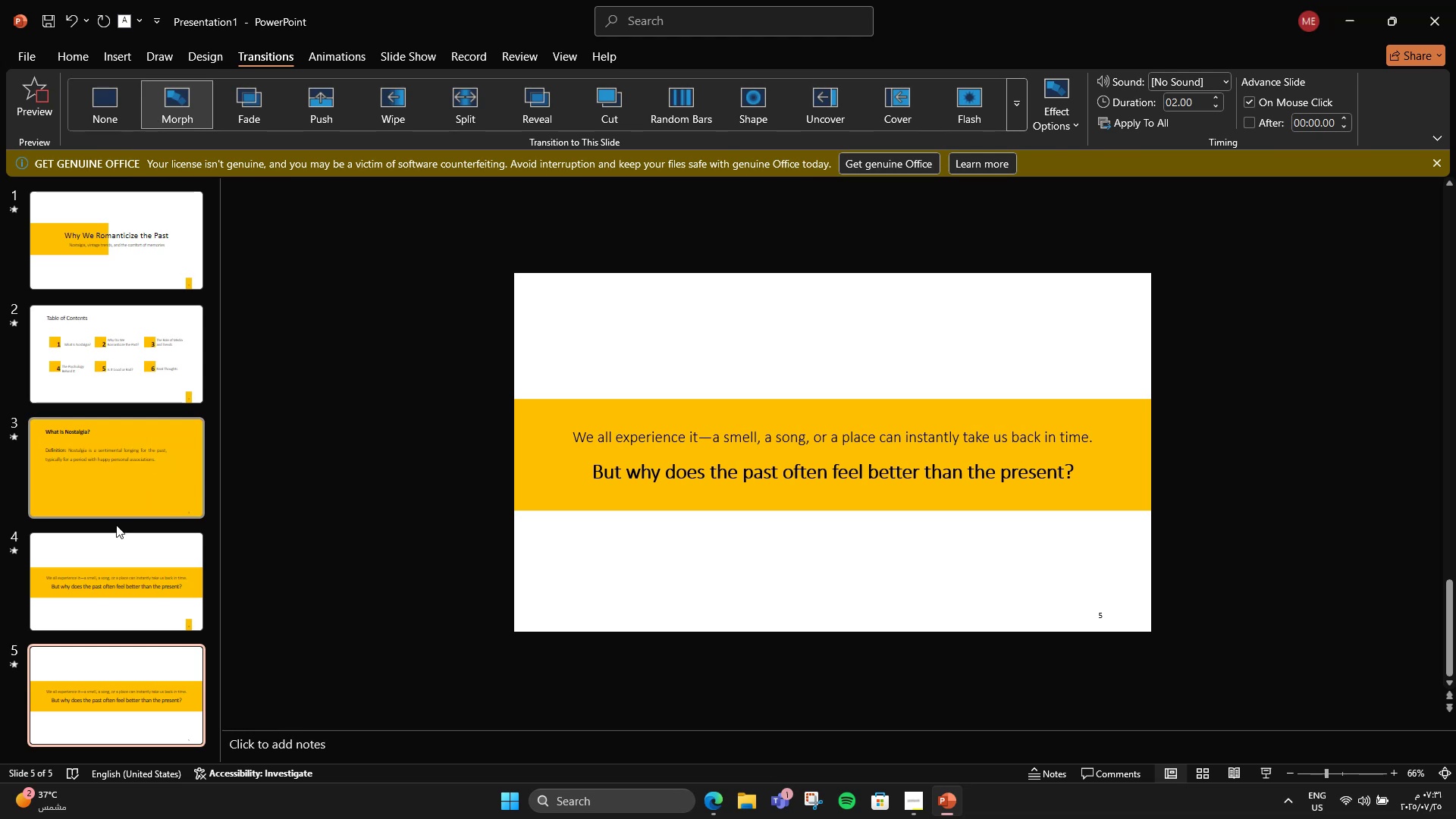 
left_click([164, 608])
 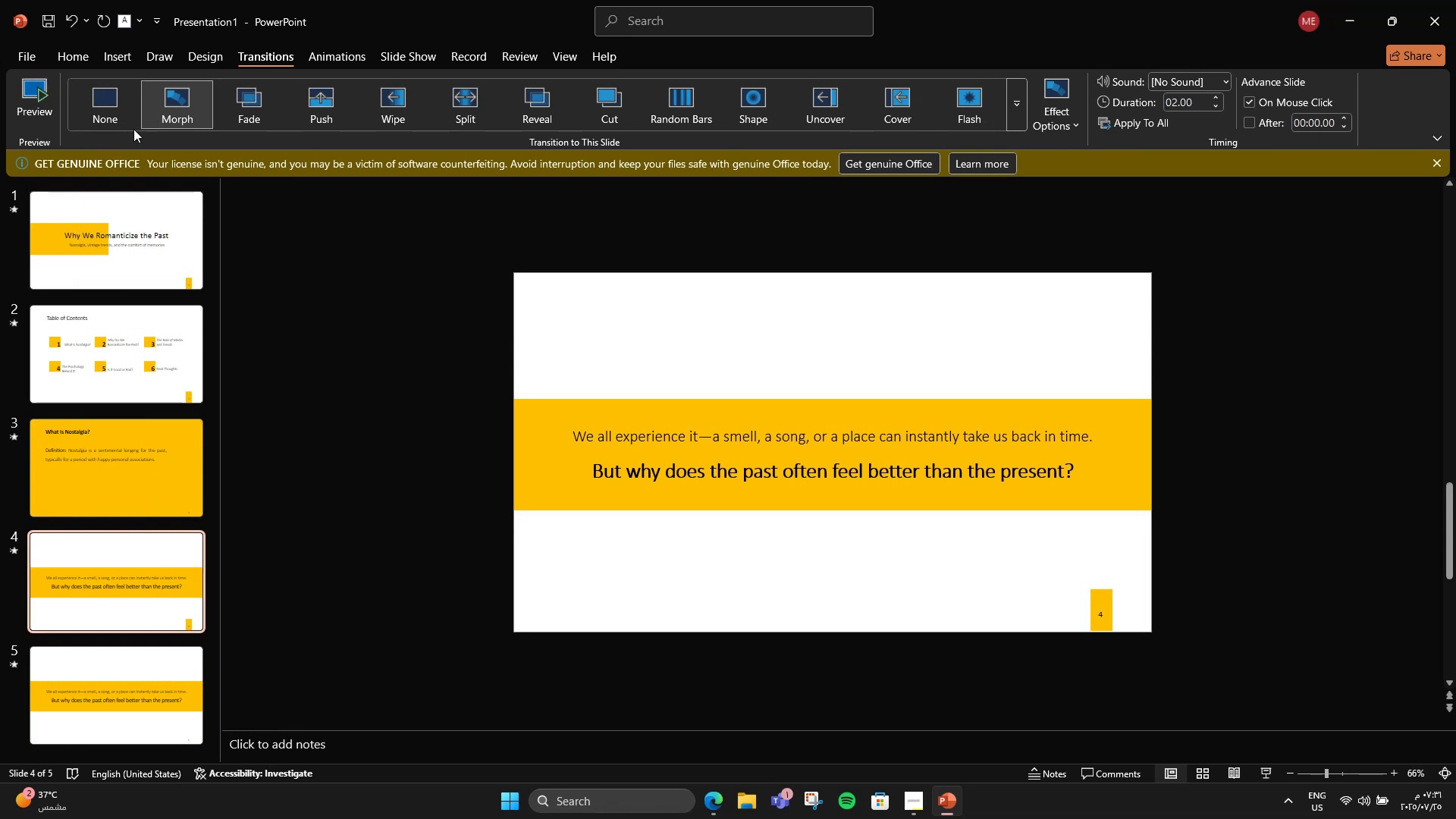 
left_click([162, 108])
 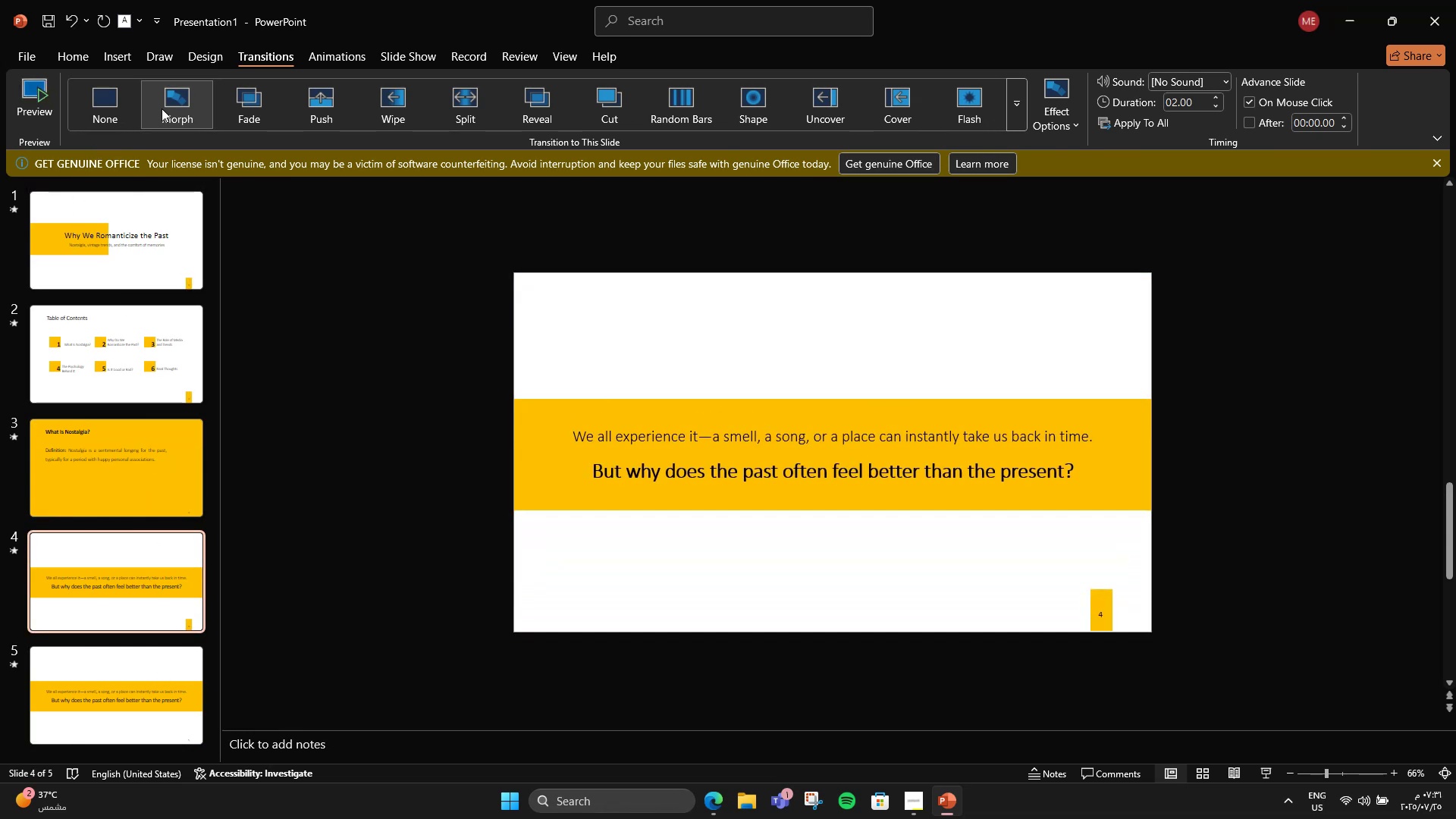 
left_click([86, 671])
 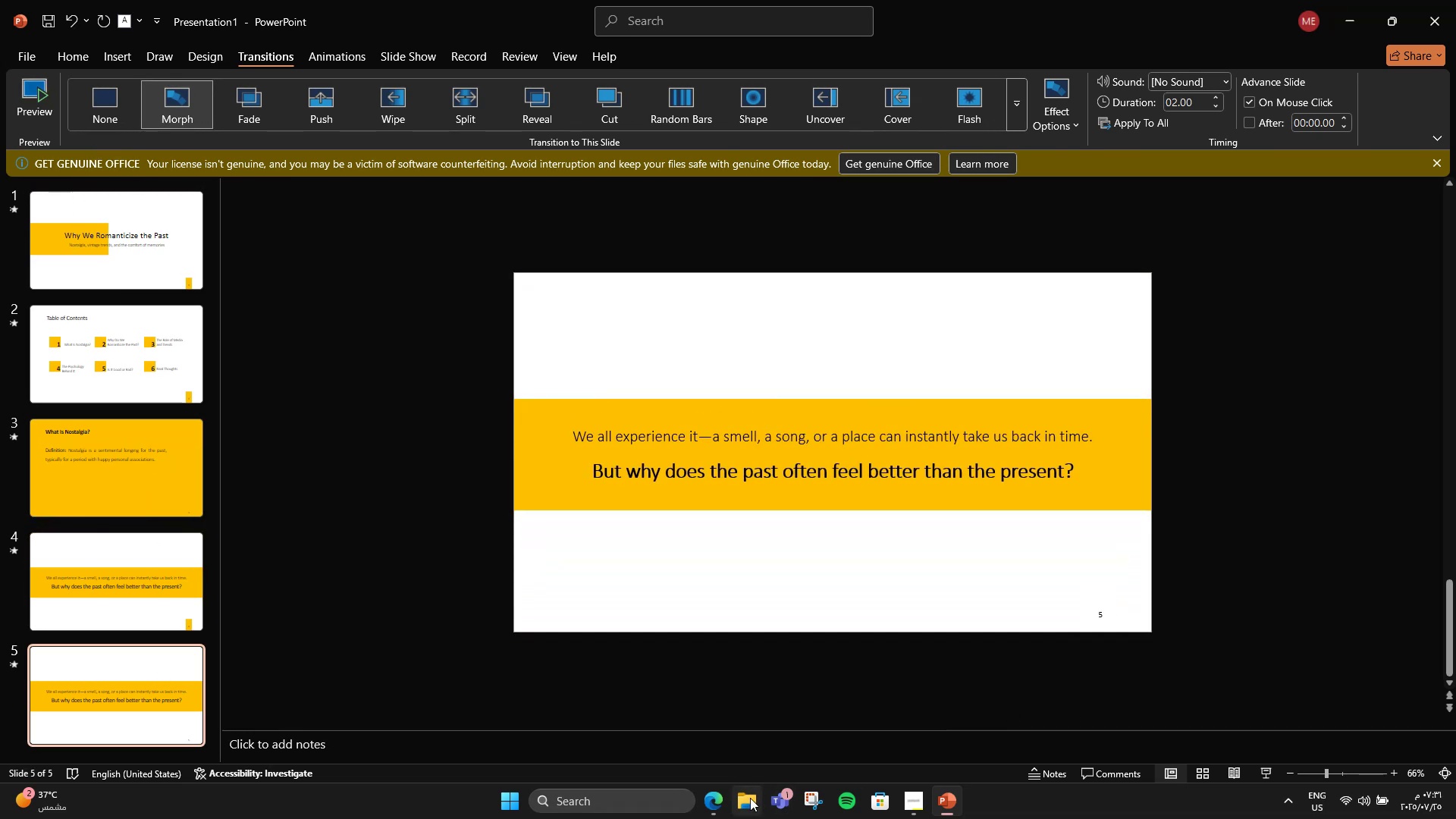 
left_click([708, 796])
 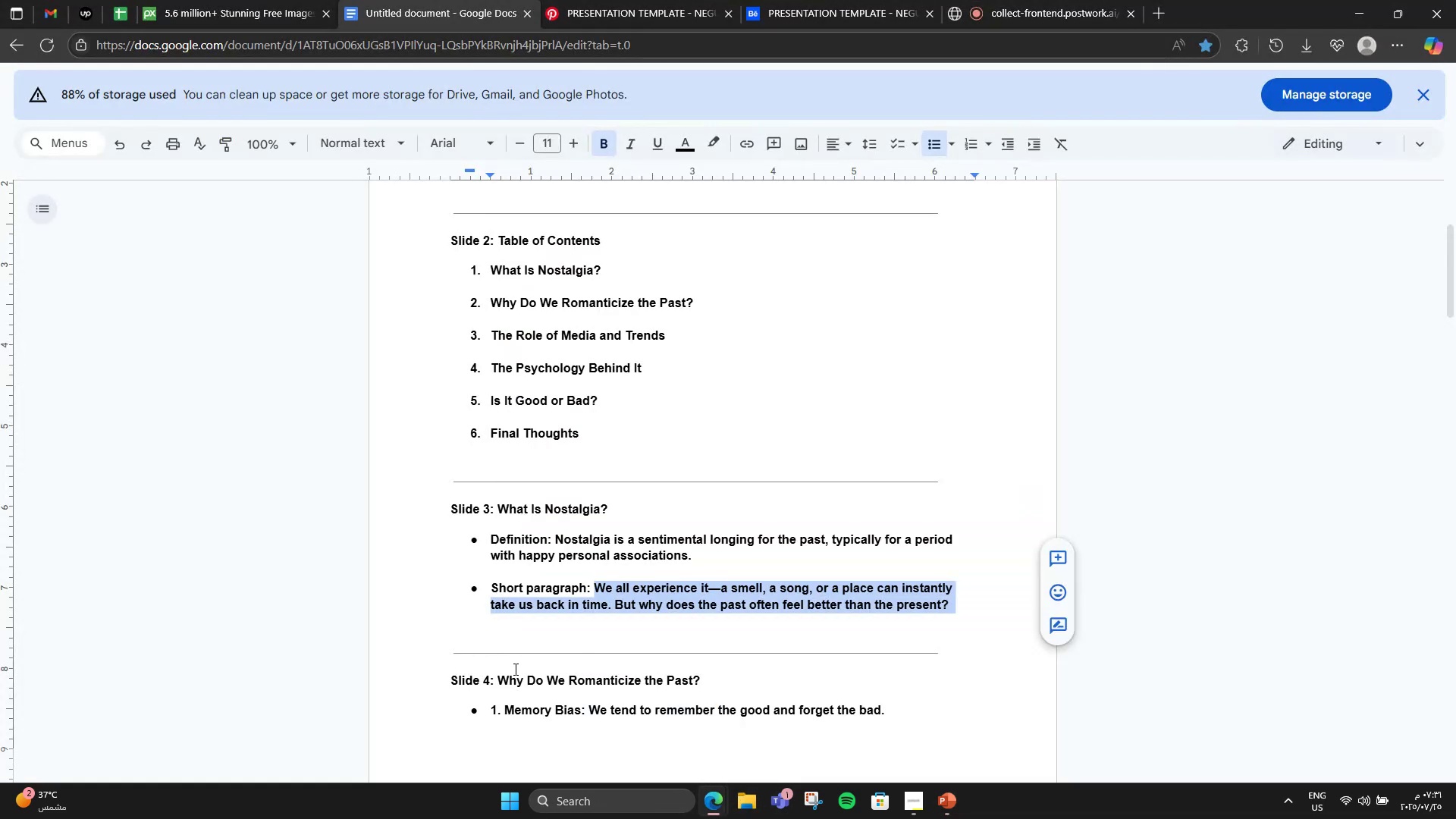 
left_click_drag(start_coordinate=[501, 686], to_coordinate=[698, 682])
 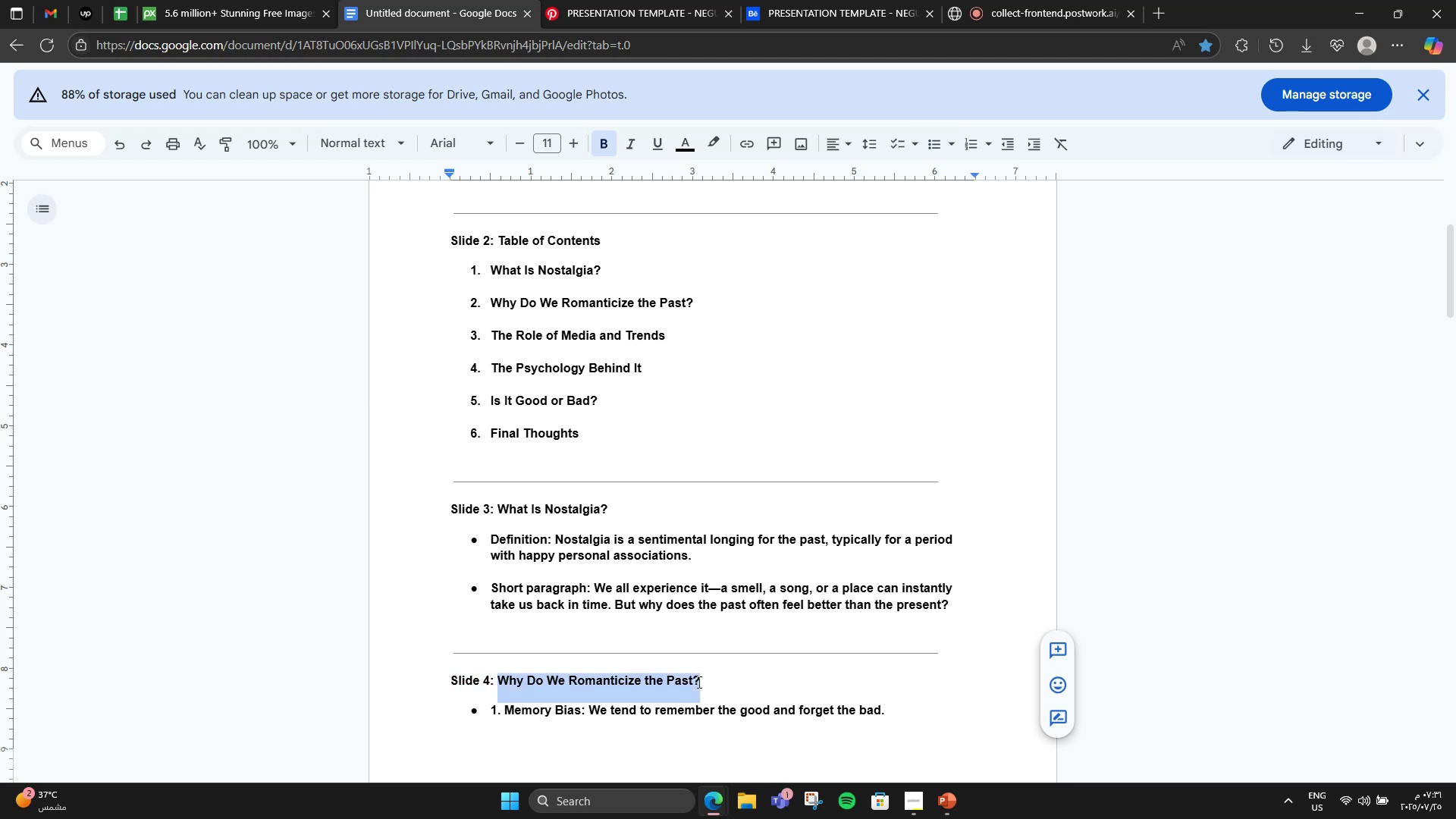 
key(Control+C)
 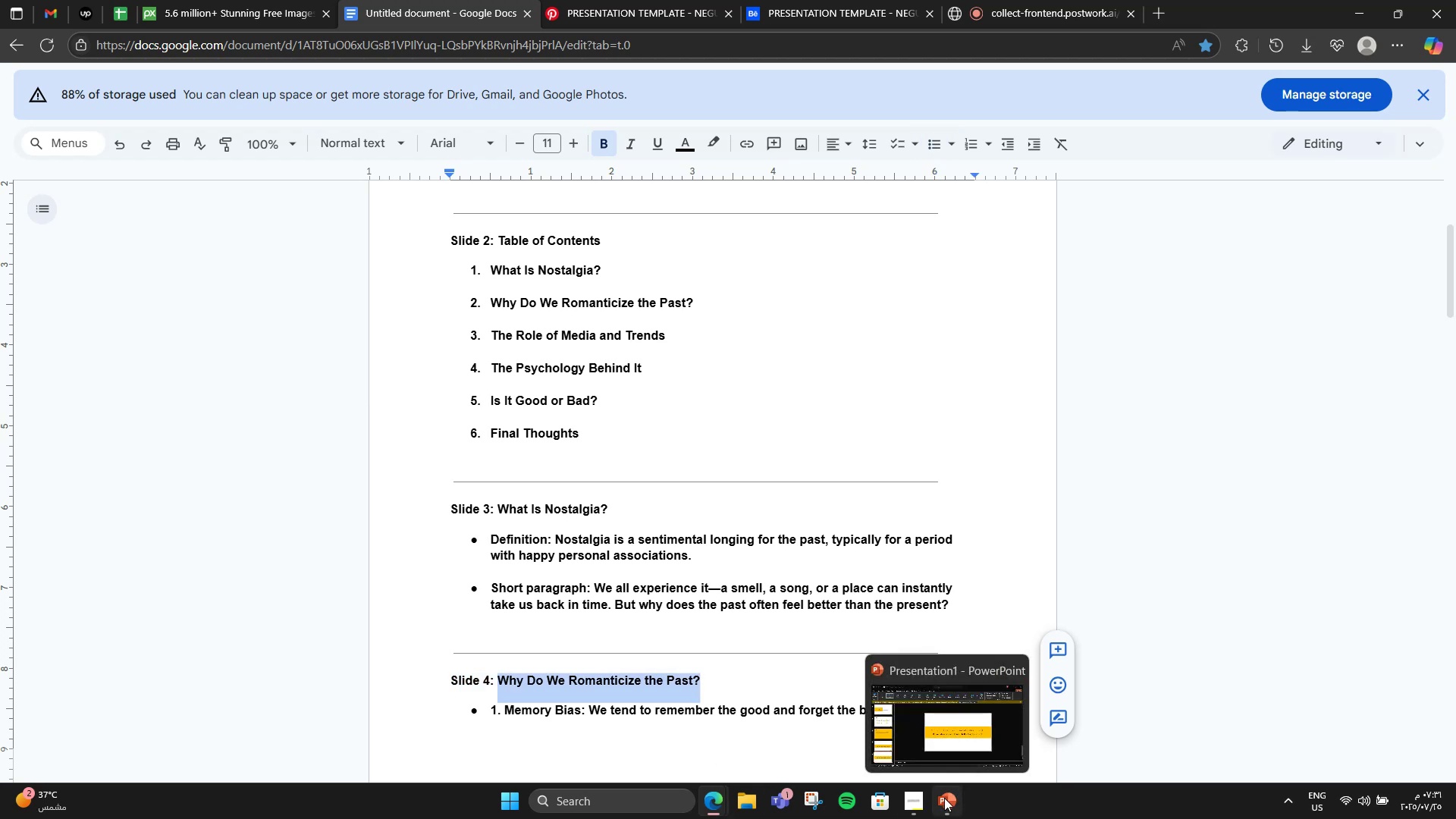 
left_click([920, 734])
 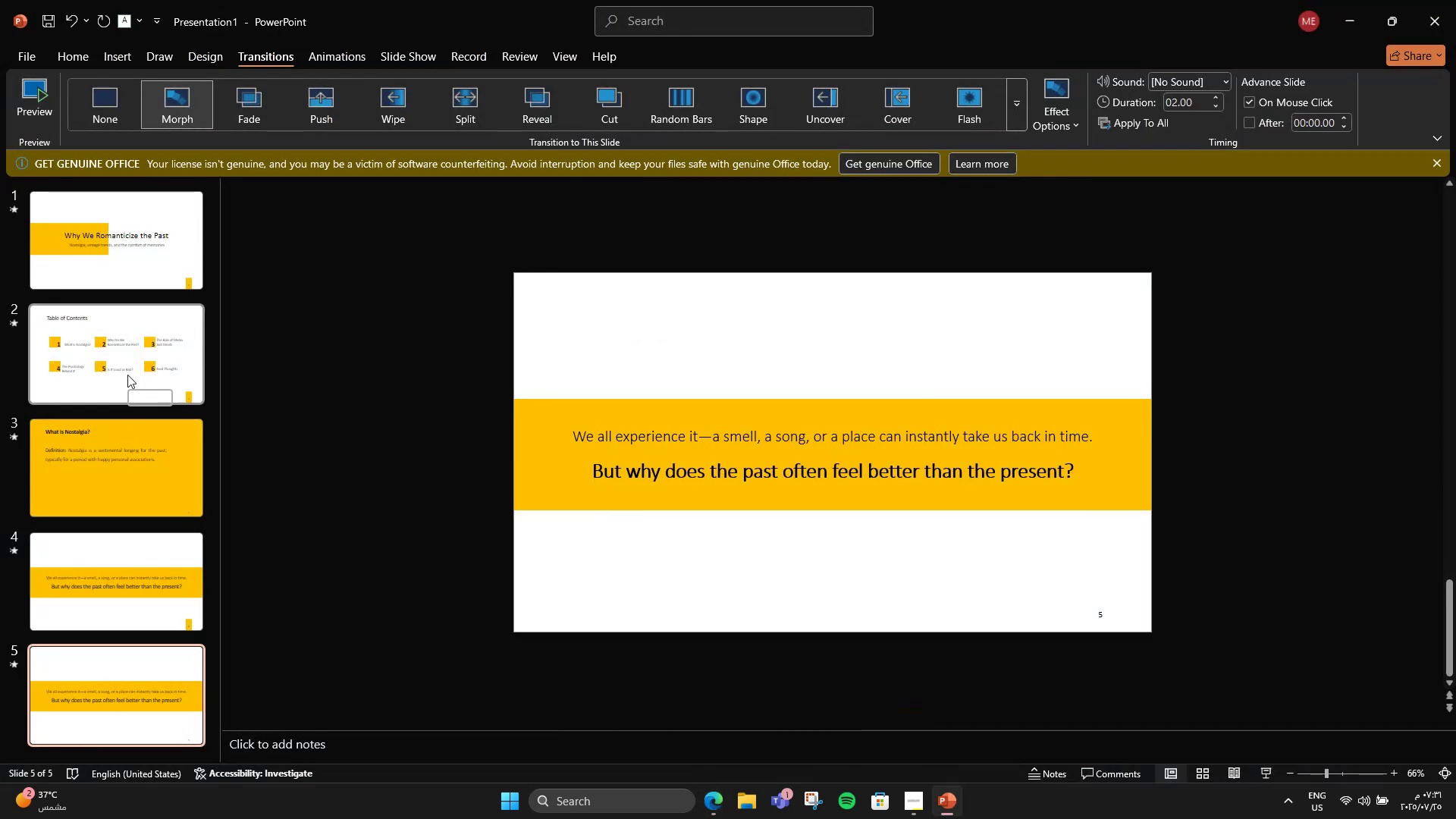 
left_click([110, 445])
 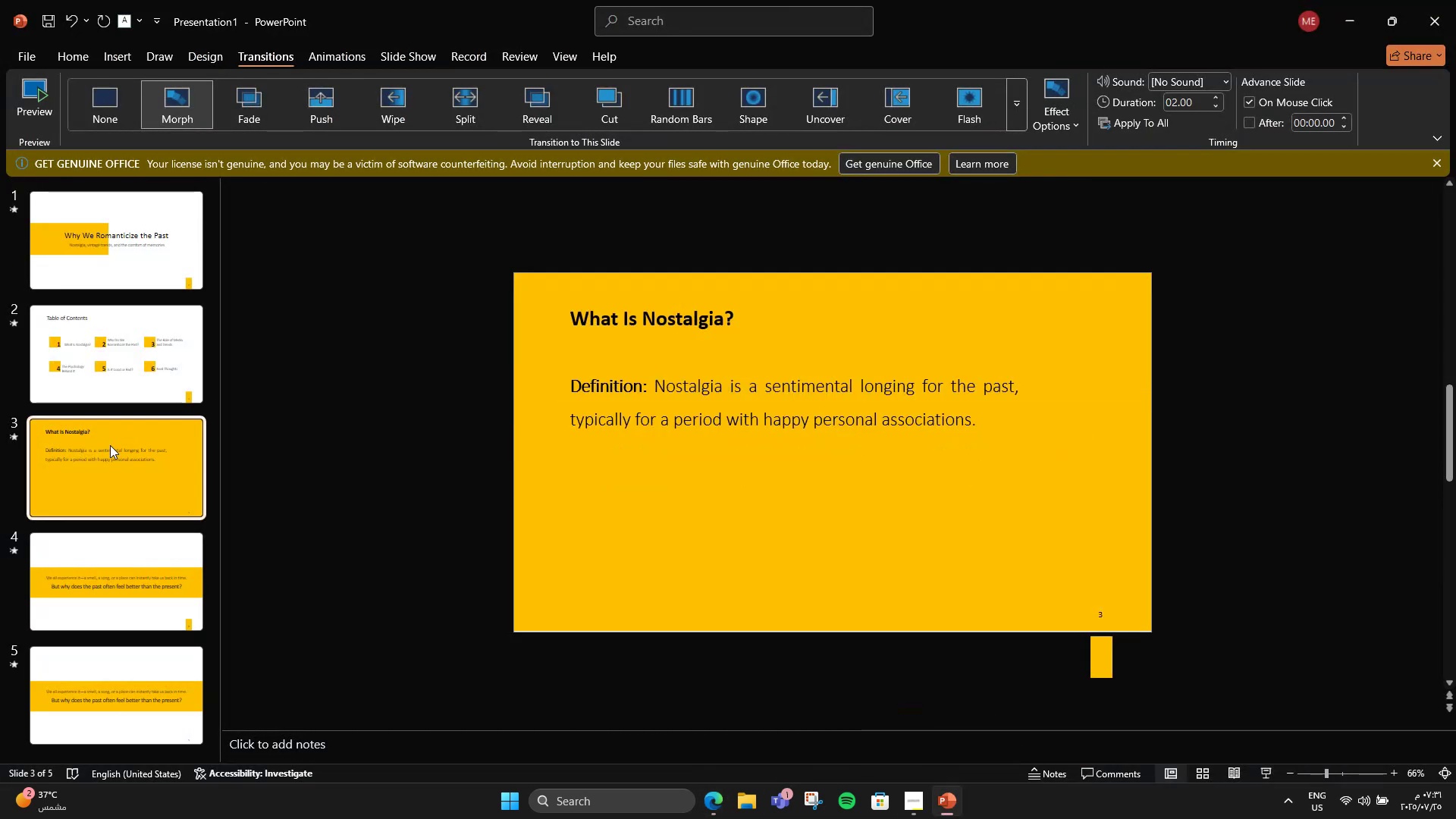 
right_click([110, 445])
 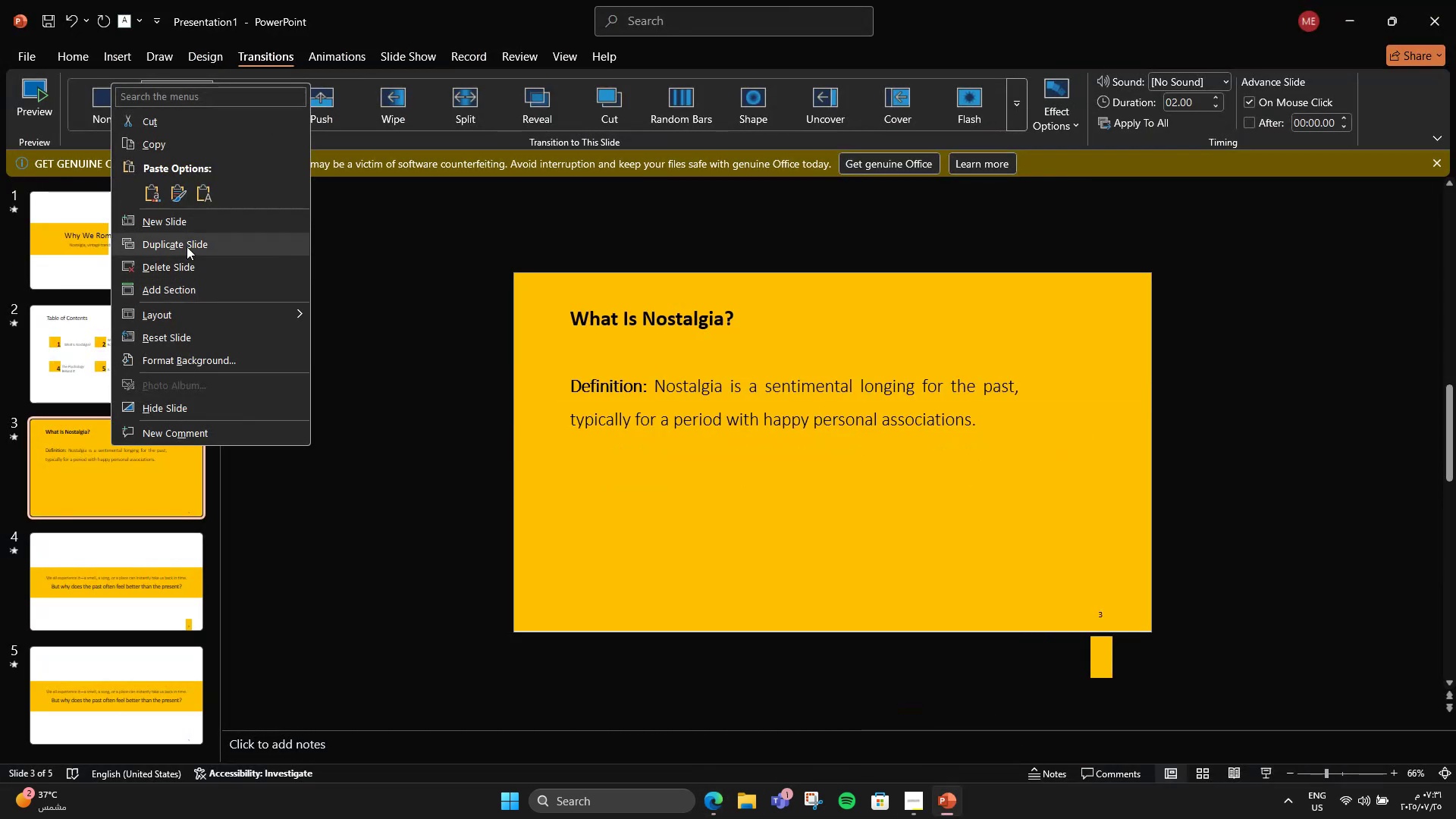 
left_click([187, 246])
 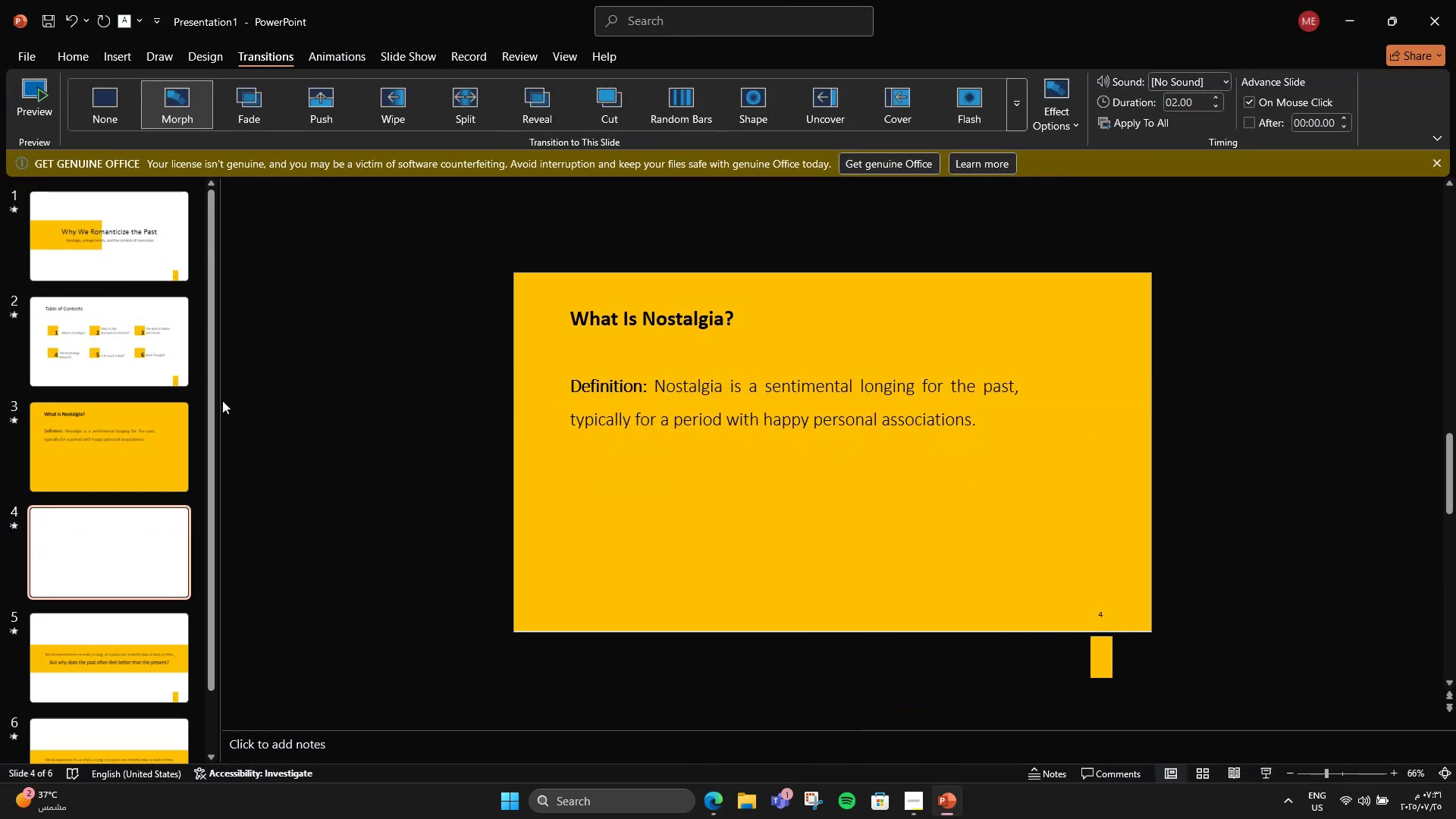 
scroll: coordinate [245, 374], scroll_direction: down, amount: 2.0
 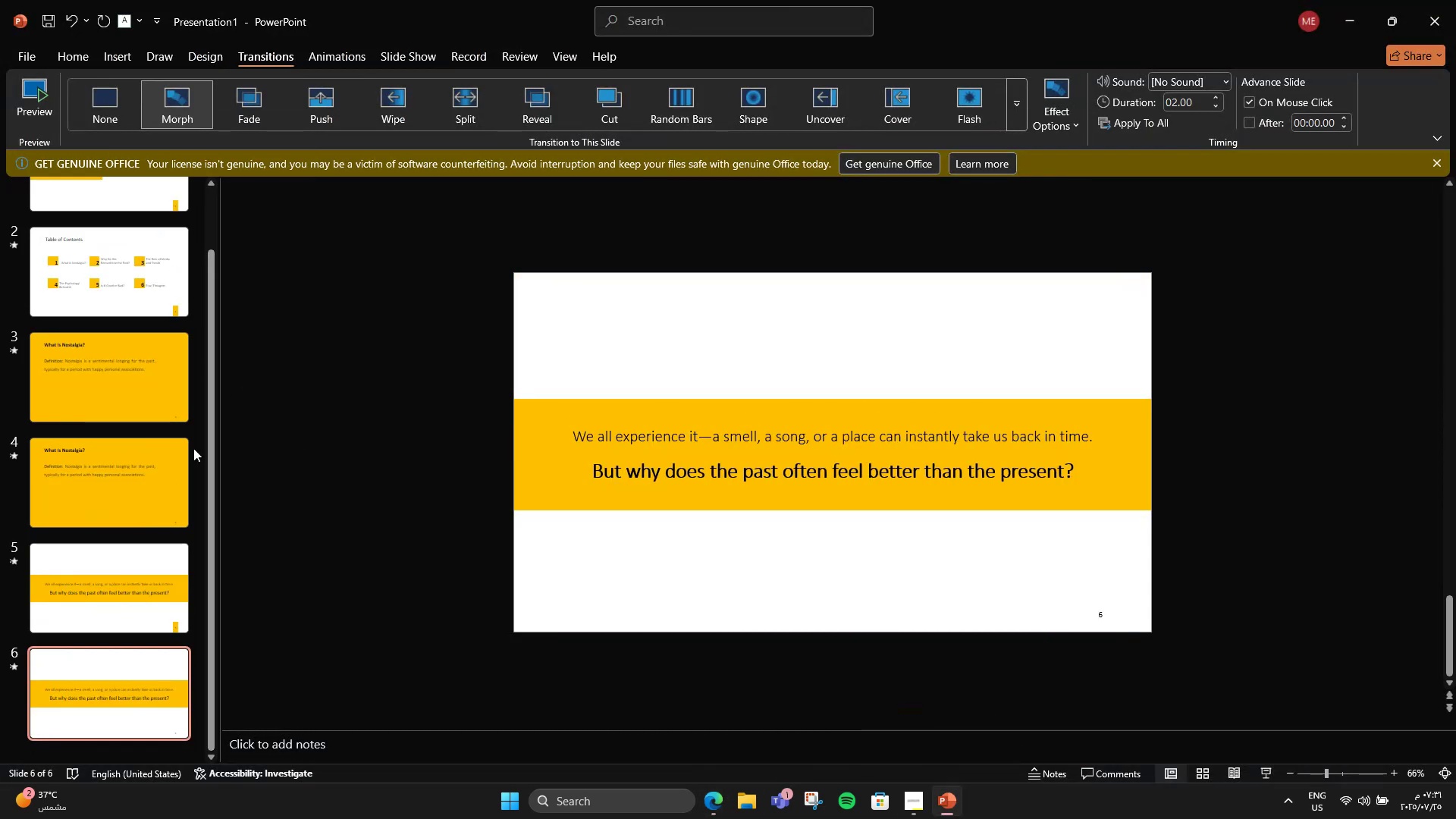 
left_click_drag(start_coordinate=[152, 479], to_coordinate=[144, 710])
 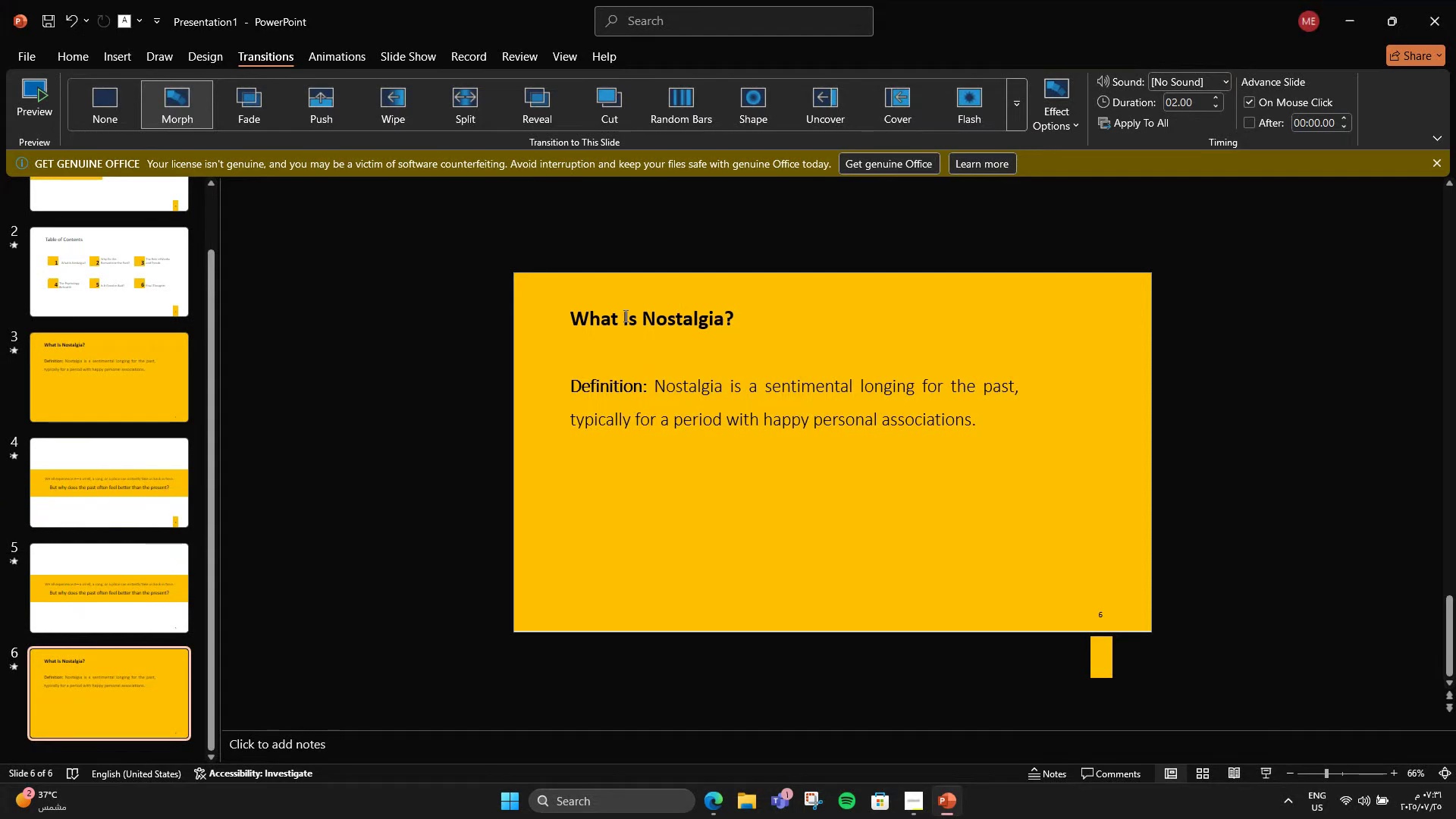 
left_click([127, 553])
 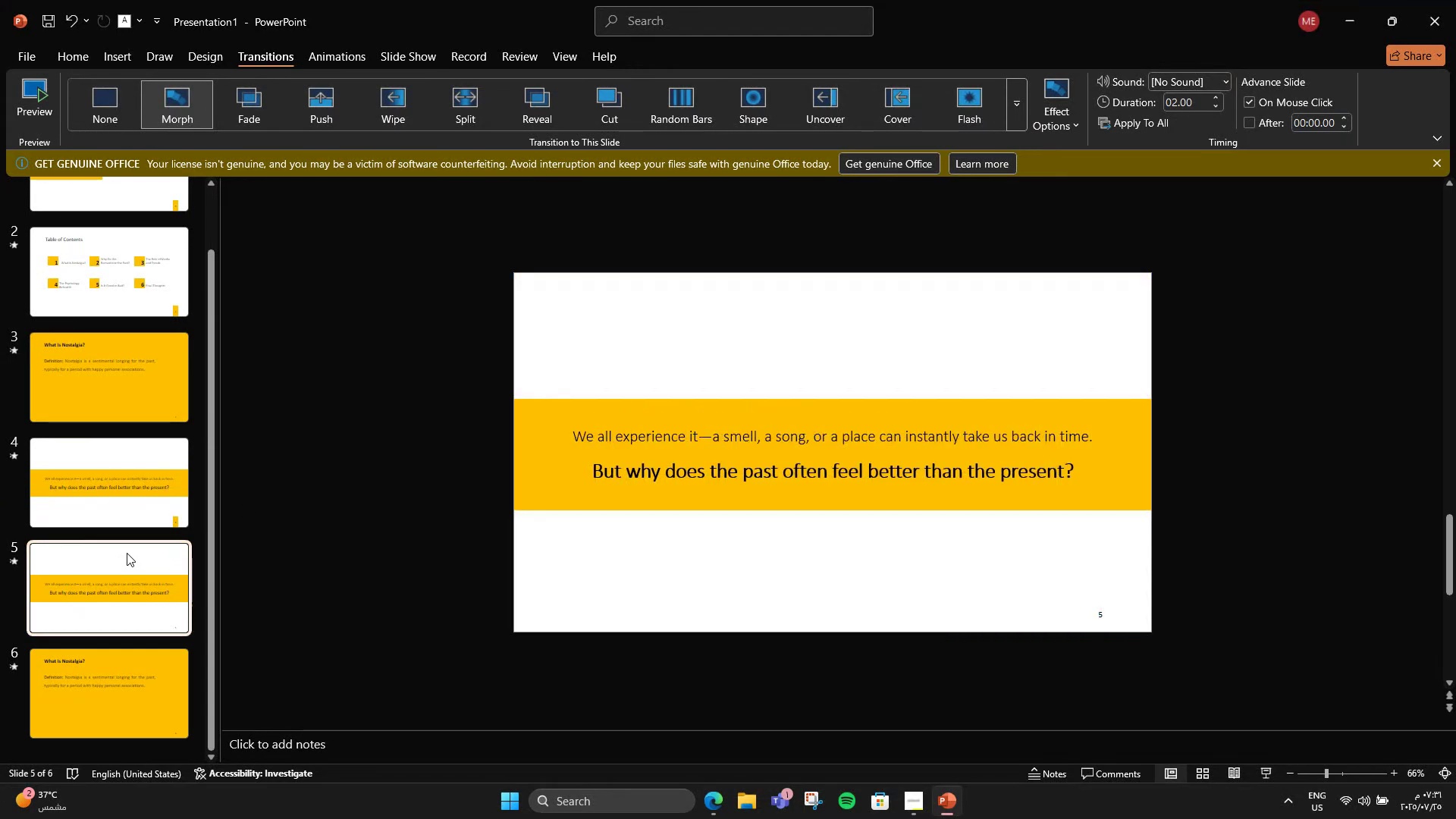 
key(Delete)
 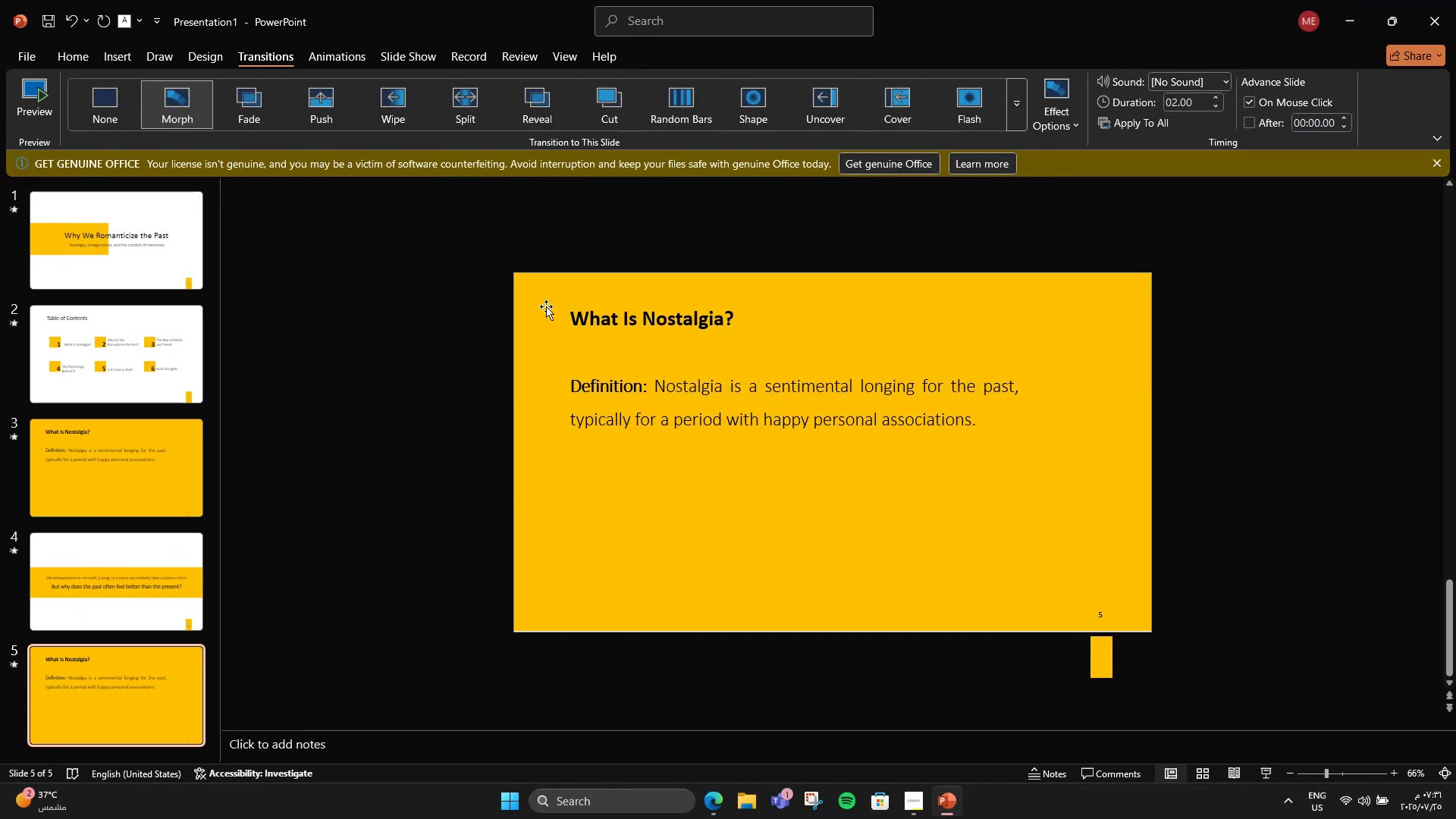 
double_click([624, 327])
 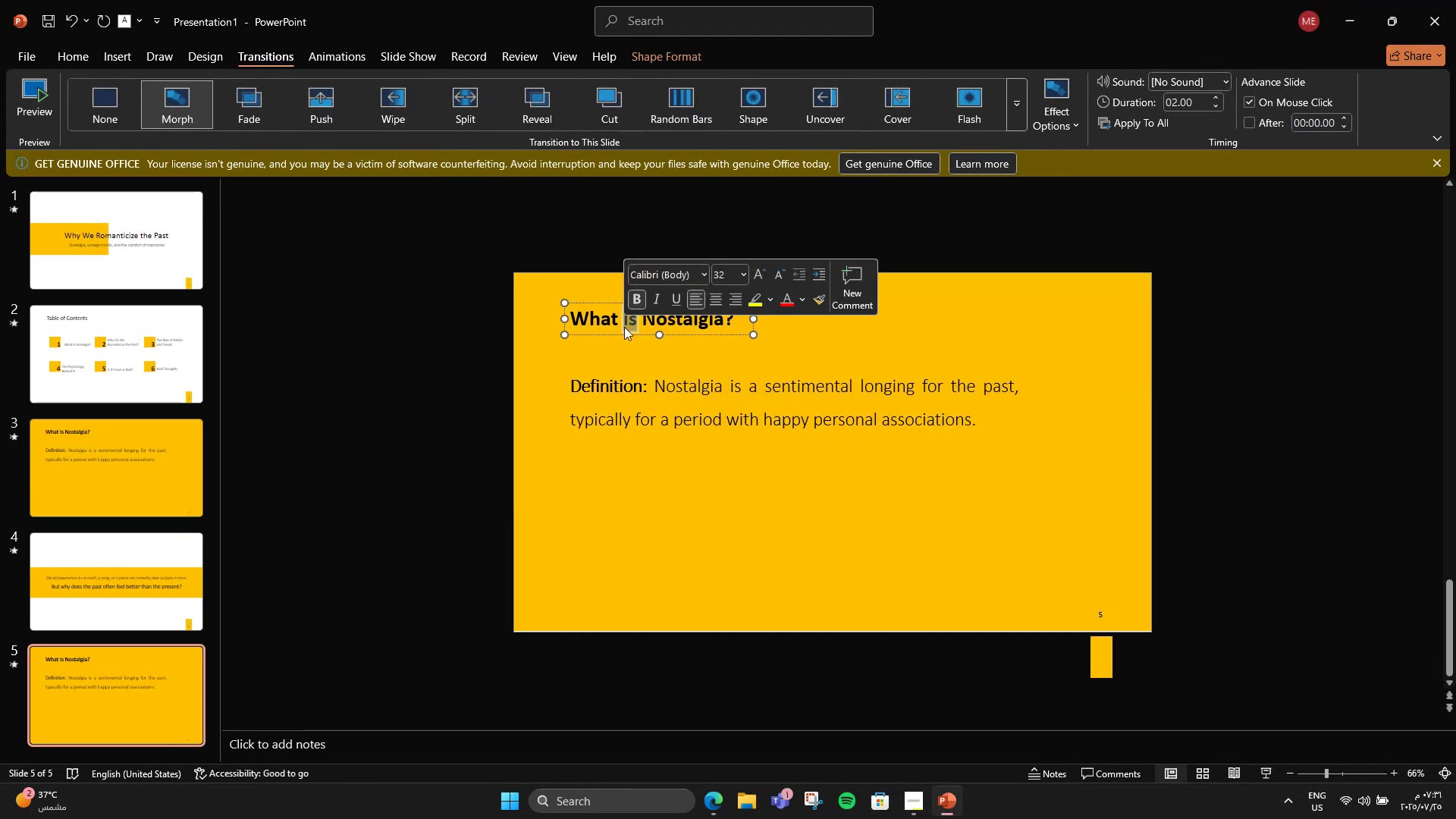 
triple_click([624, 327])
 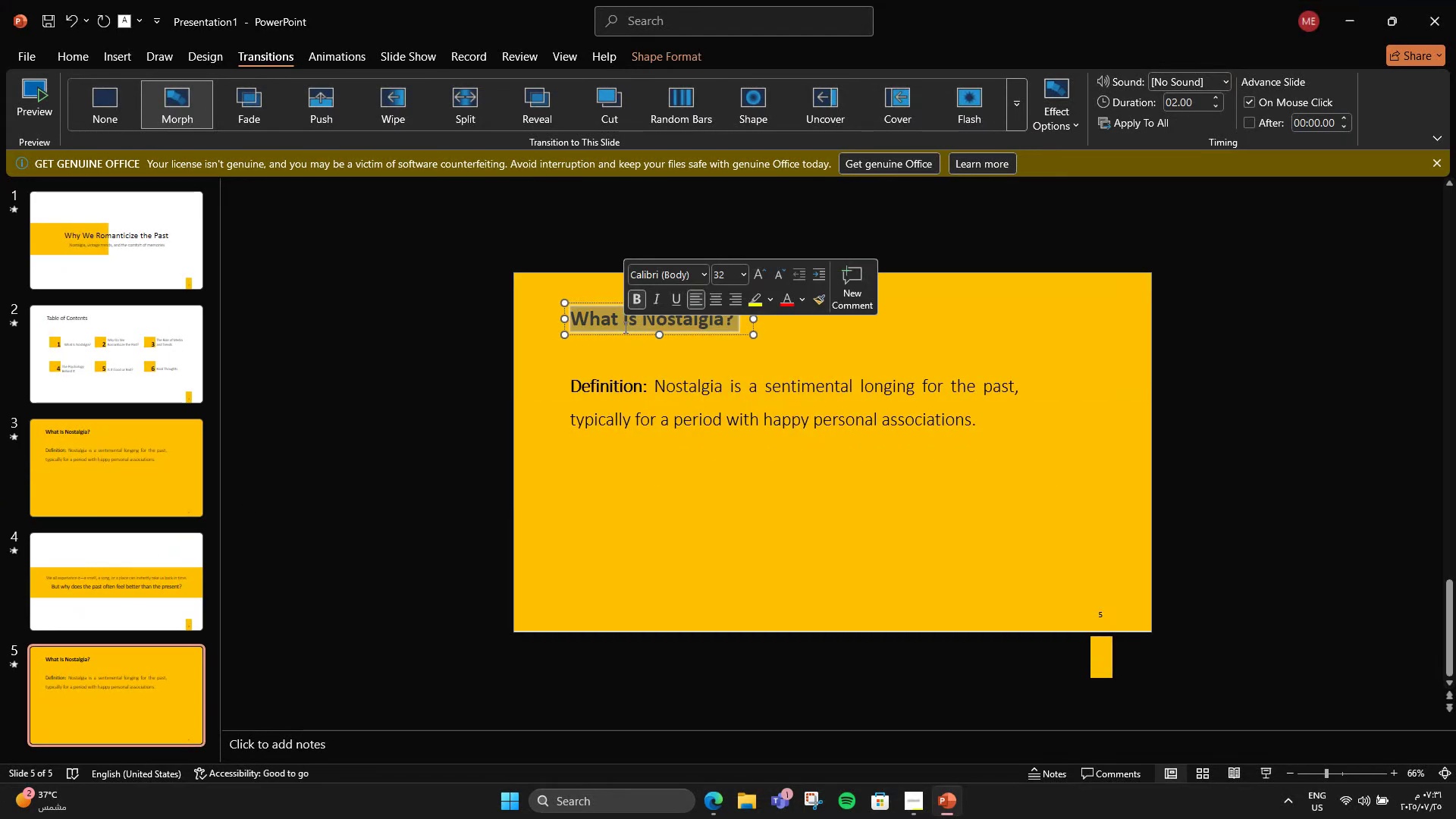 
key(Control+V)
 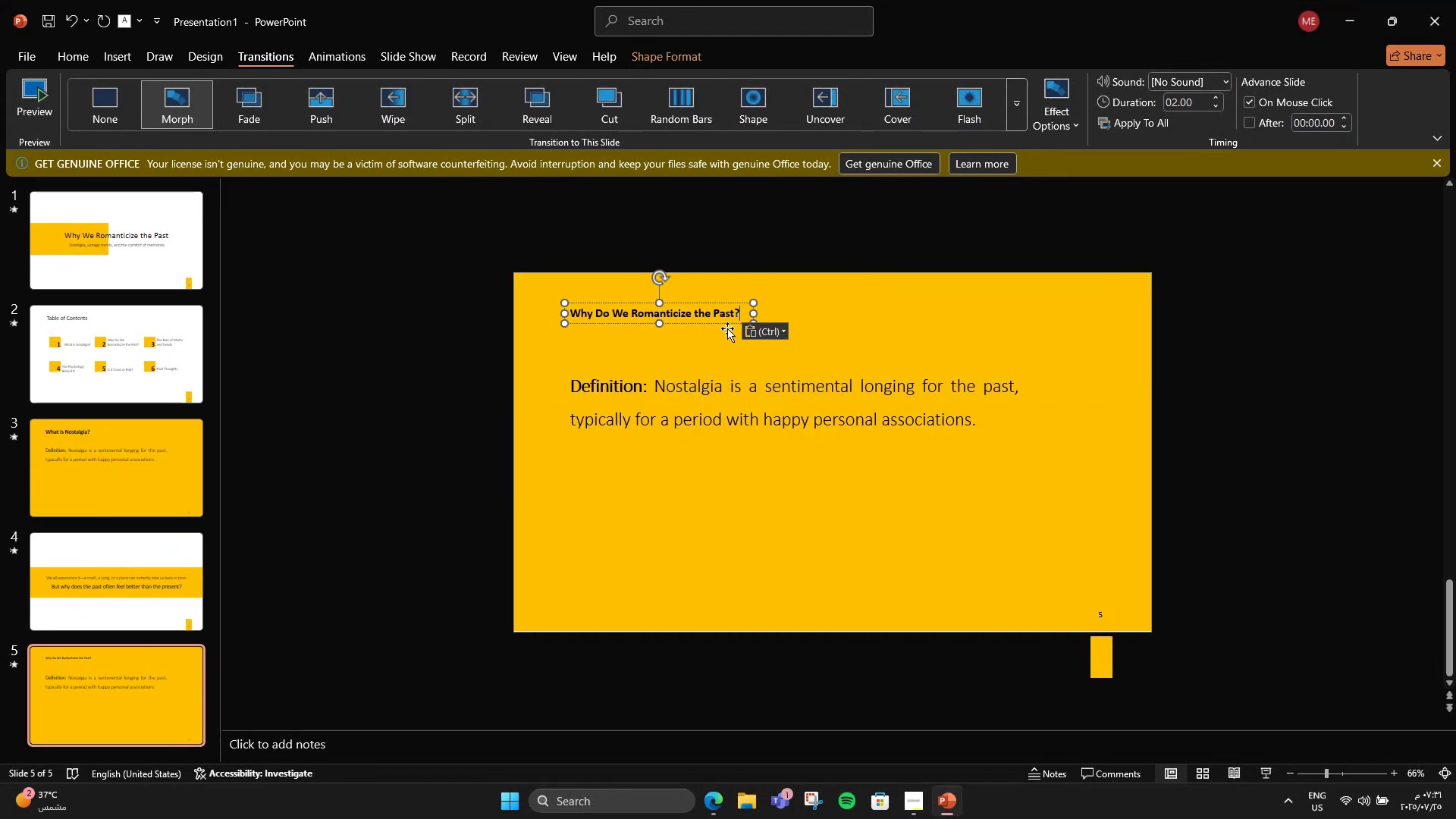 
left_click([761, 322])
 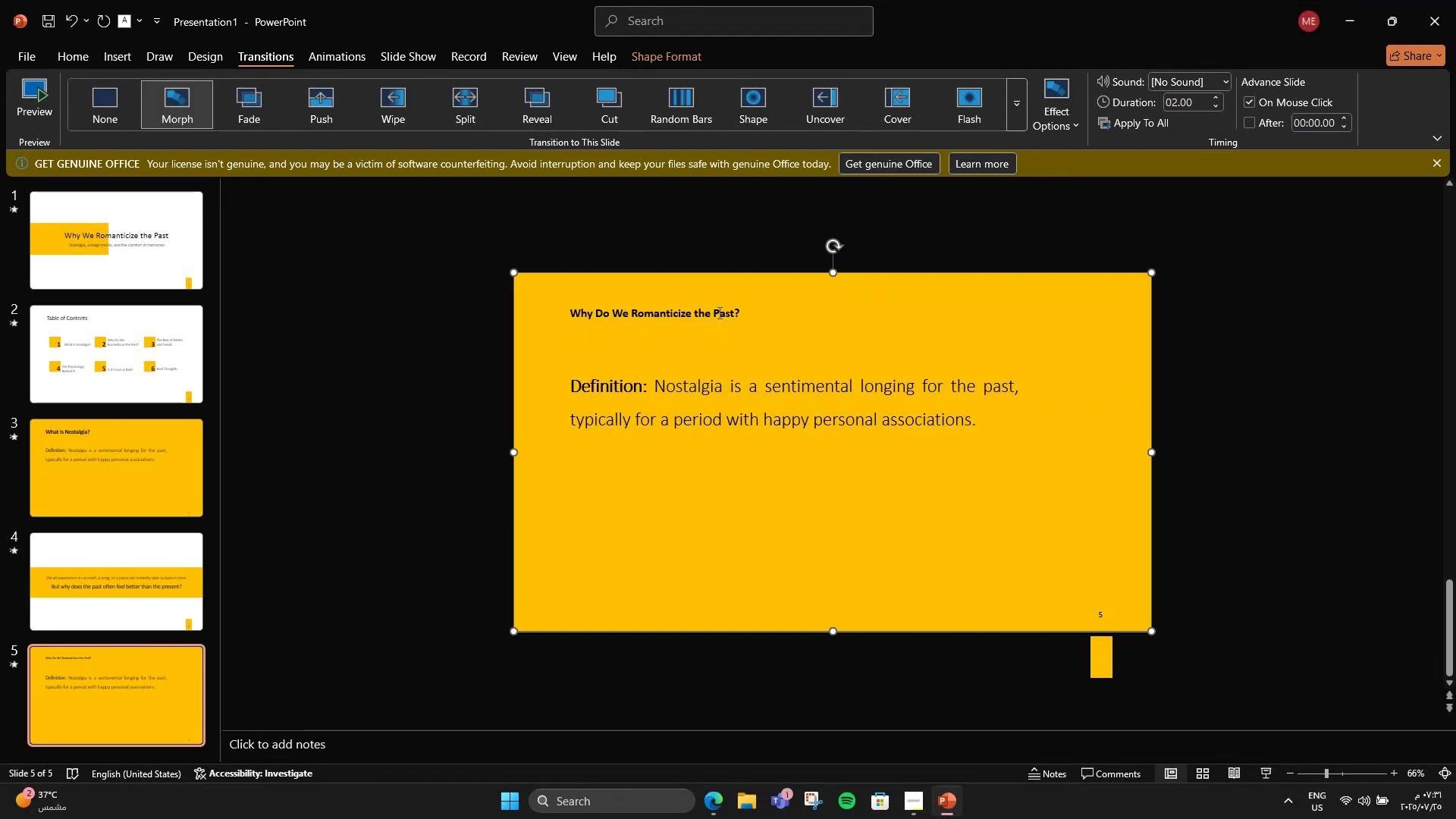 
left_click([709, 312])
 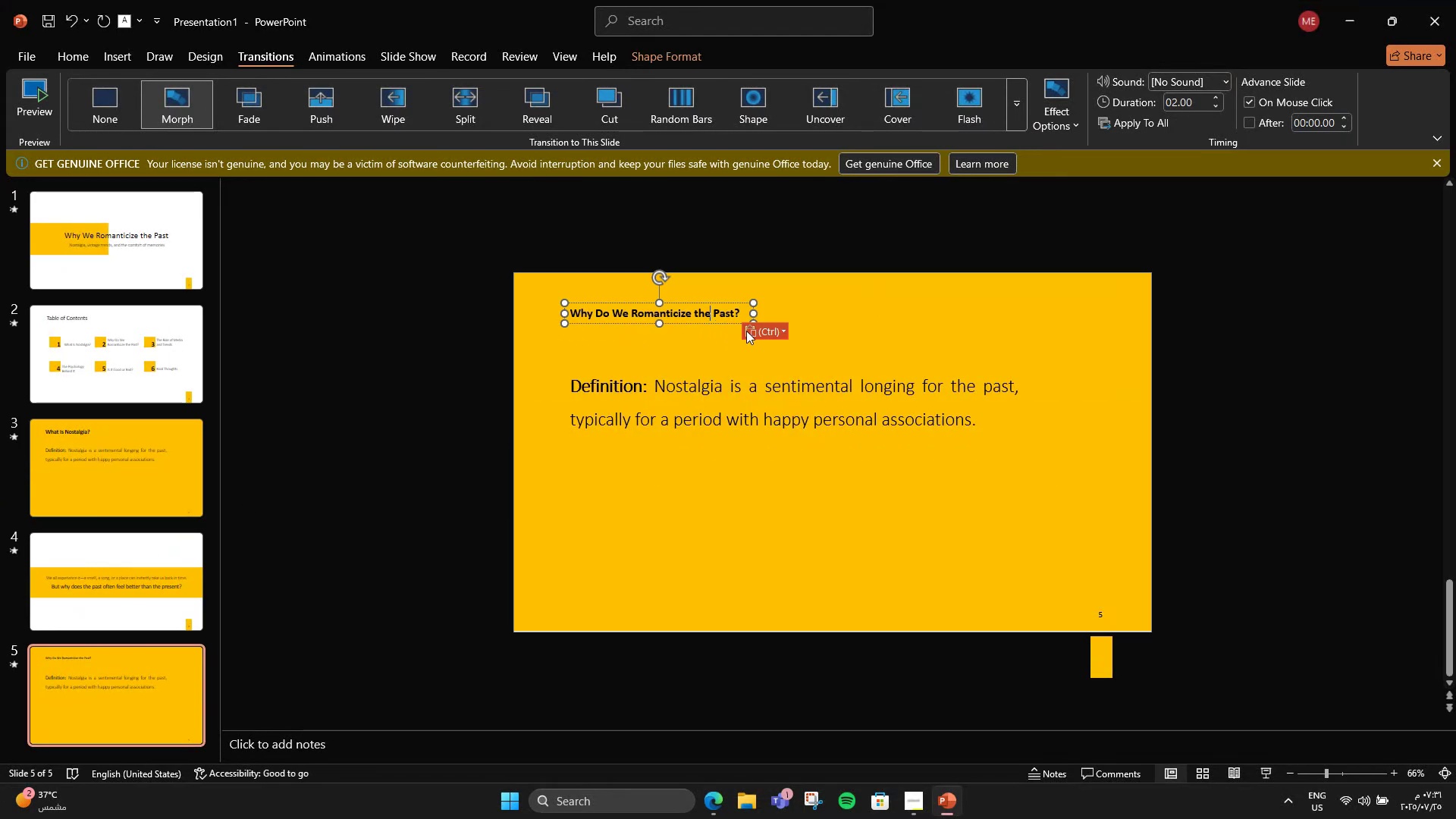 
left_click([747, 331])
 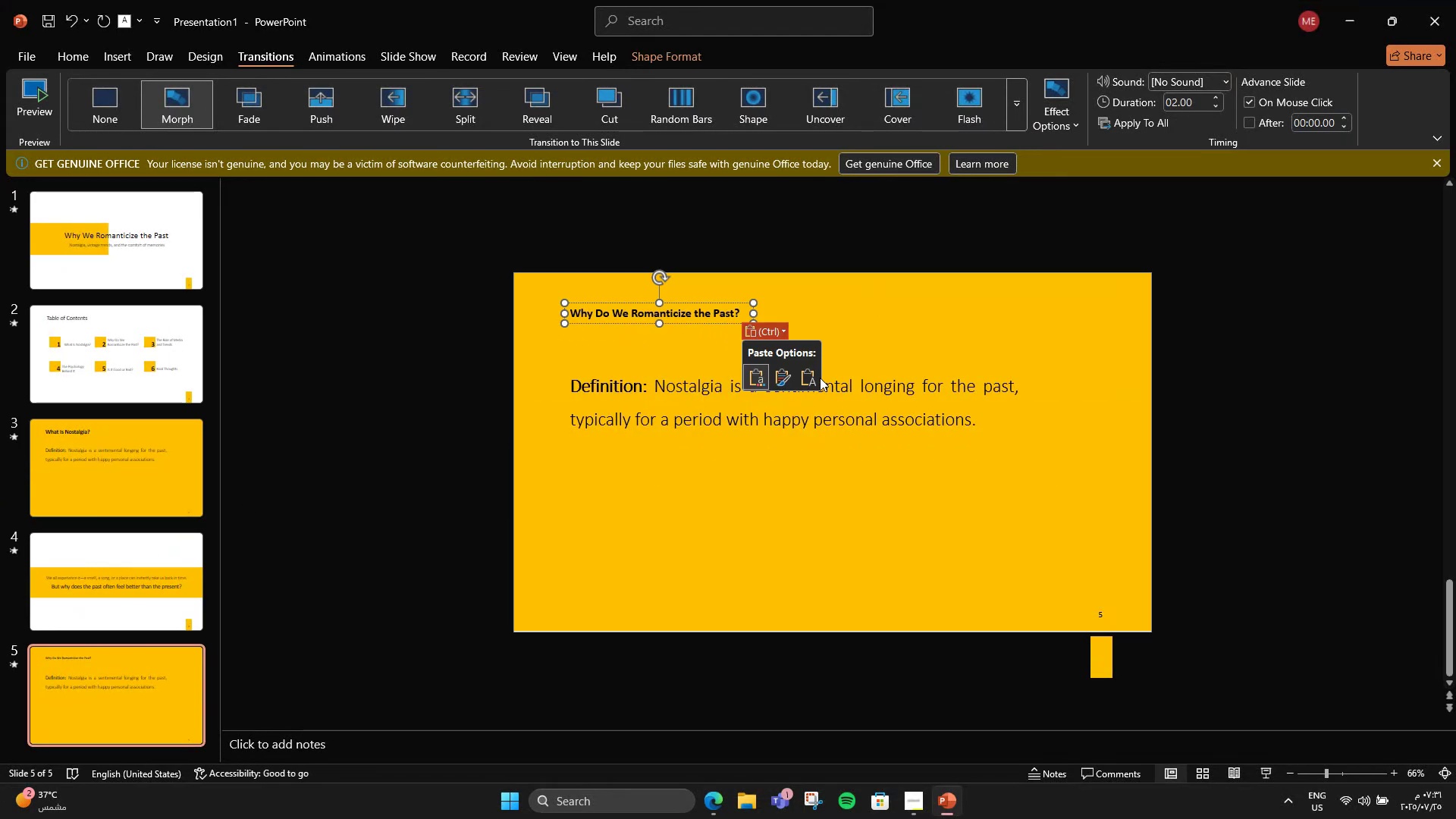 
left_click([813, 378])
 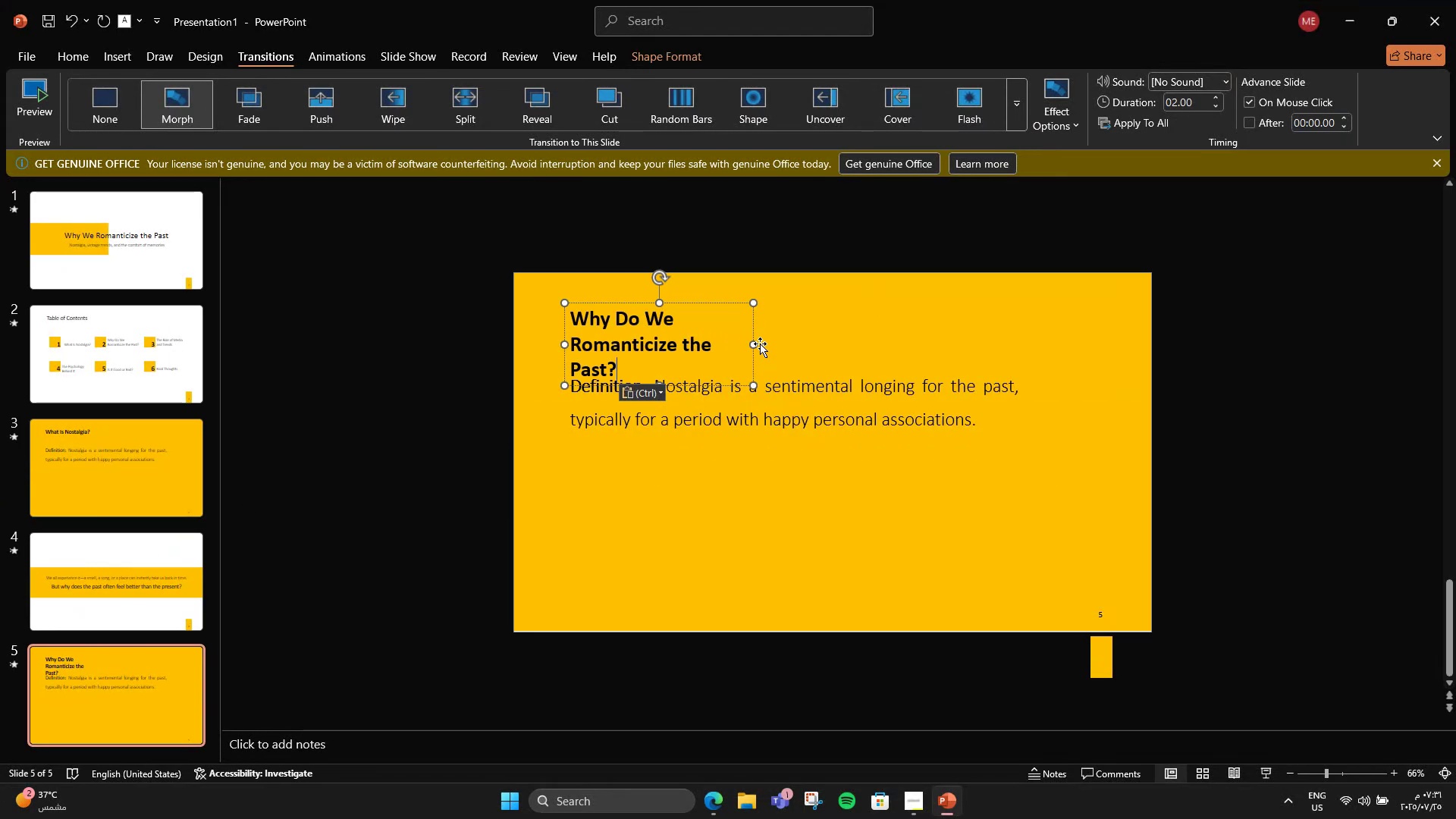 
left_click_drag(start_coordinate=[755, 343], to_coordinate=[904, 328])
 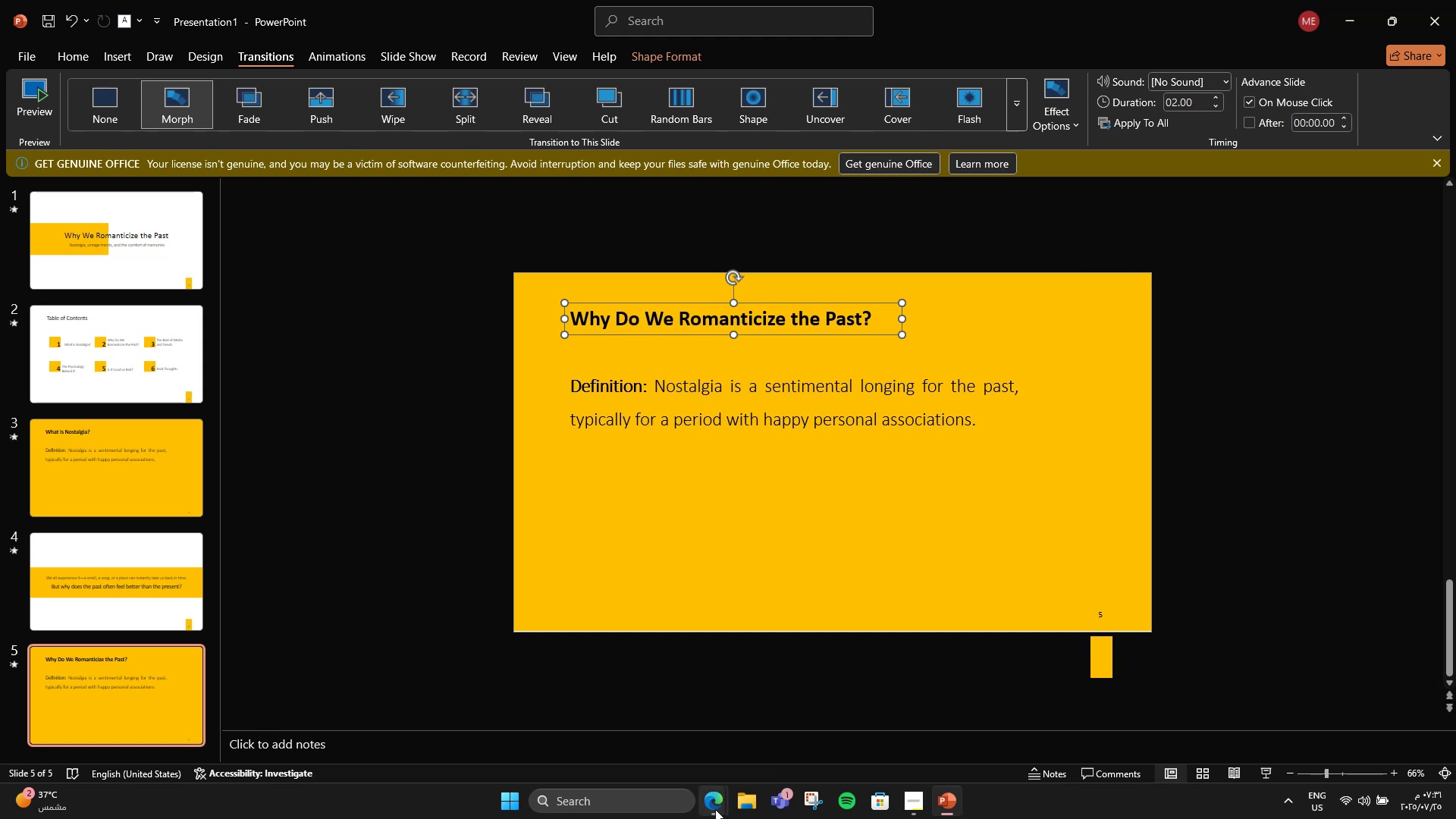 
left_click([683, 765])
 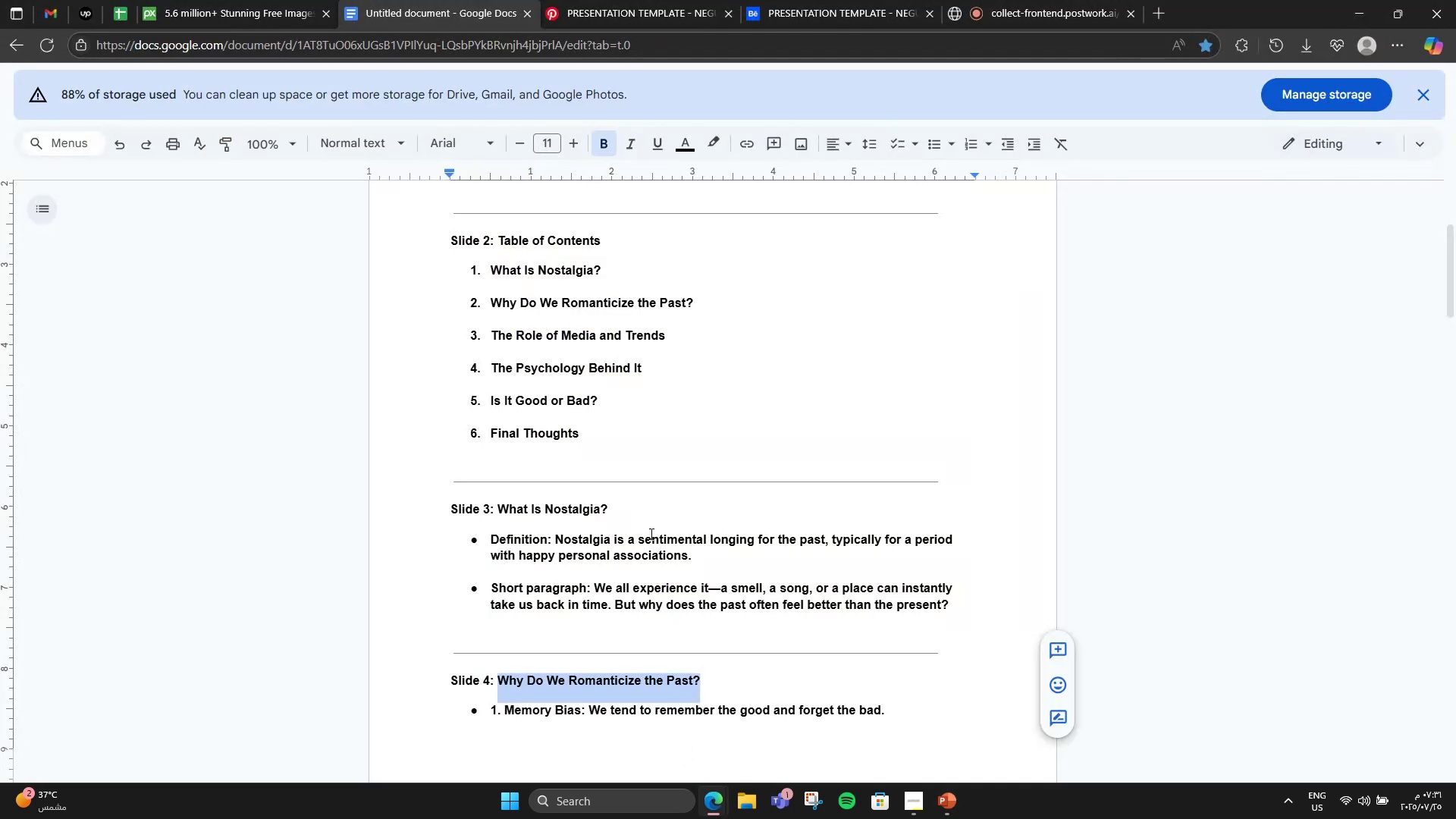 
scroll: coordinate [647, 586], scroll_direction: down, amount: 4.0
 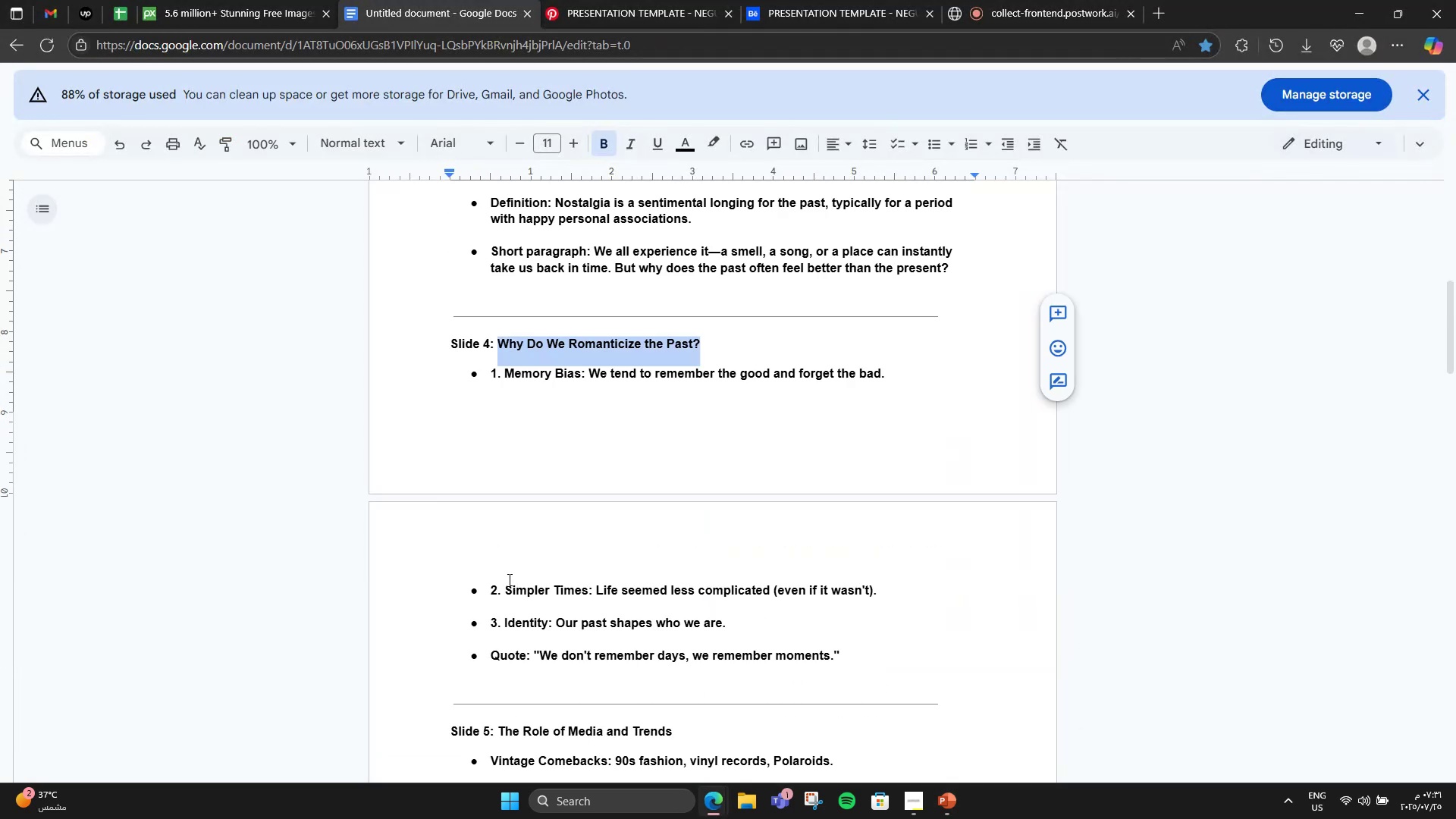 
left_click([507, 576])
 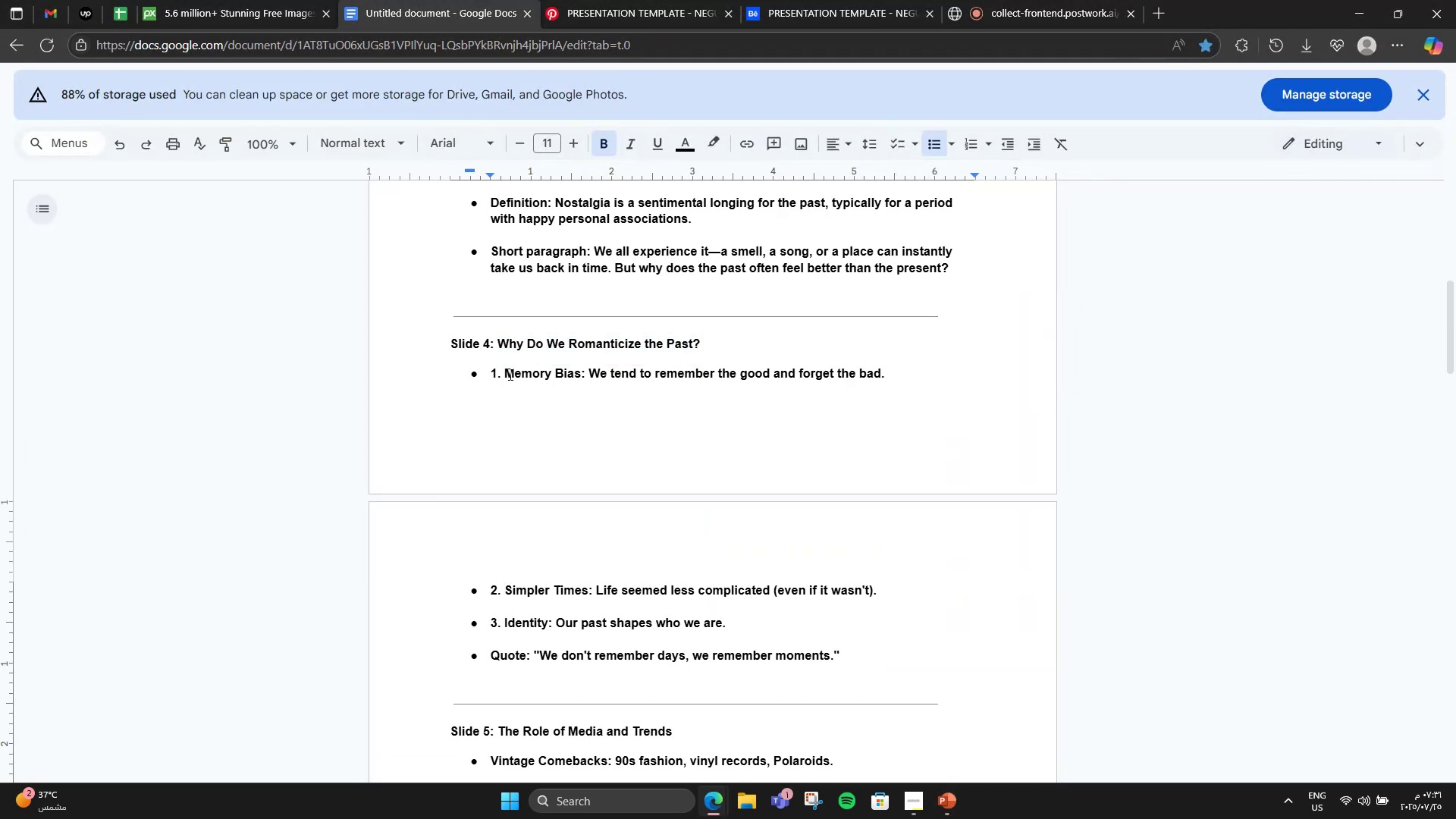 
left_click([495, 410])
 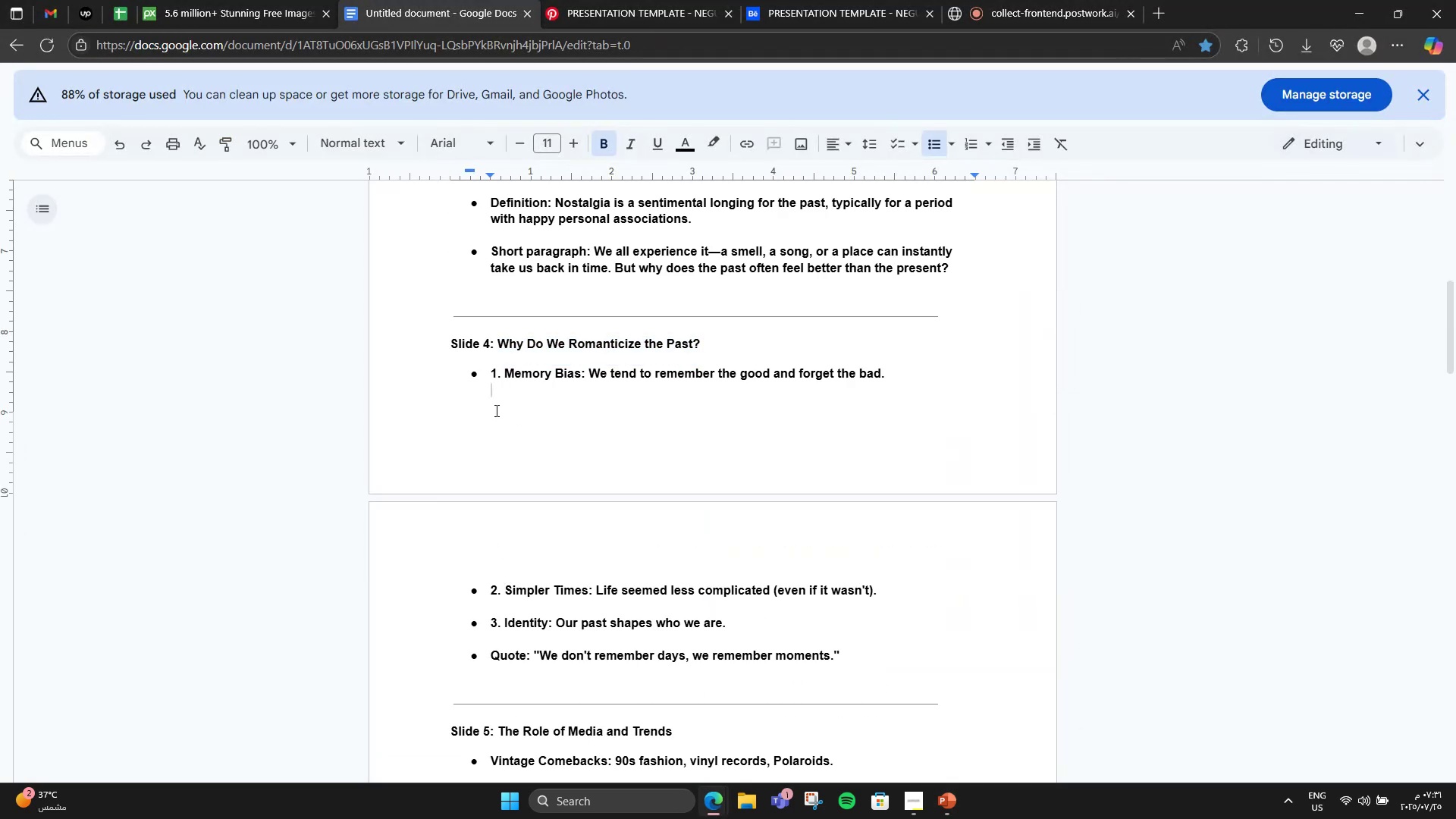 
key(Backspace)
 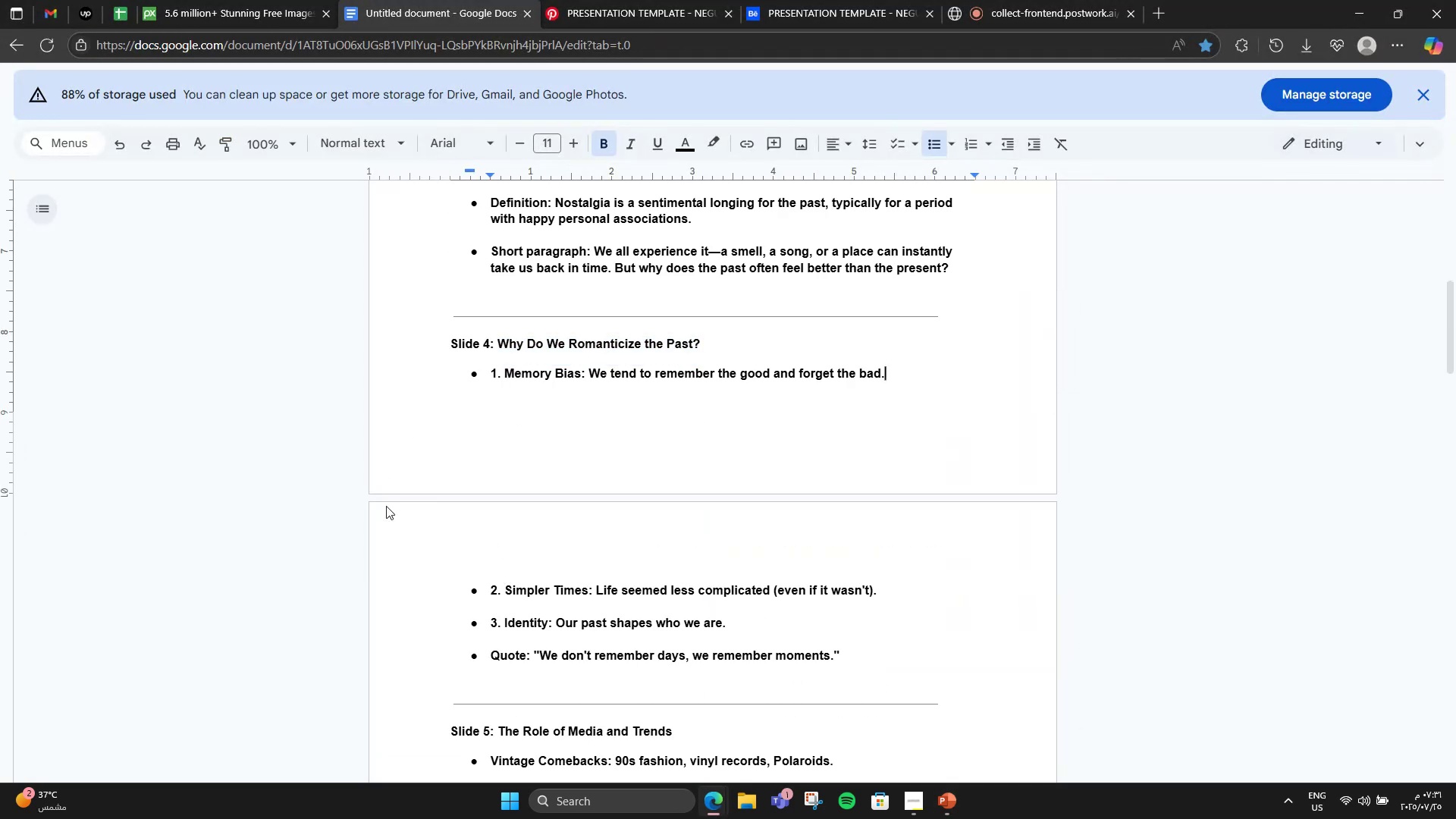 
left_click([483, 601])
 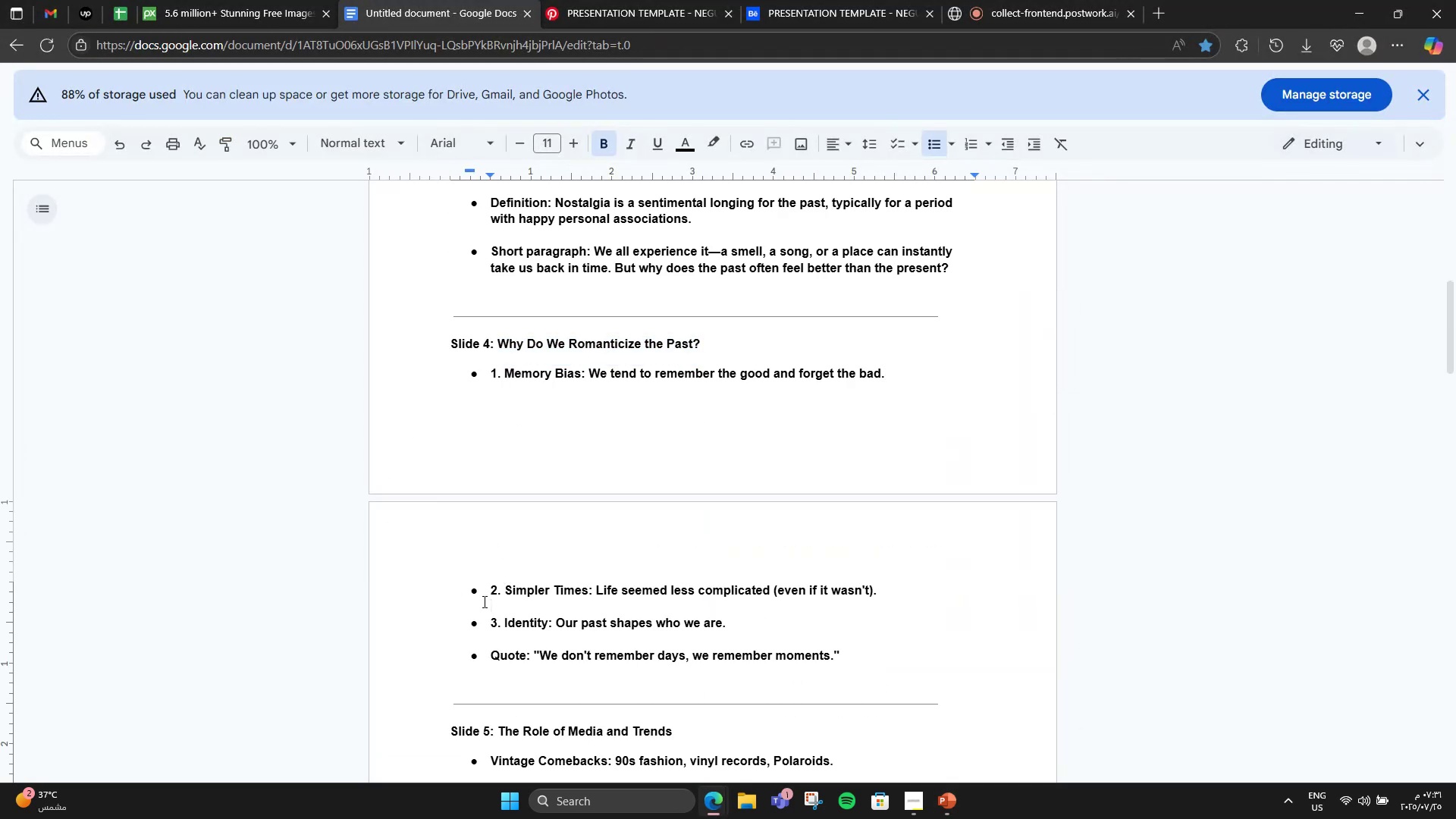 
key(Backspace)
 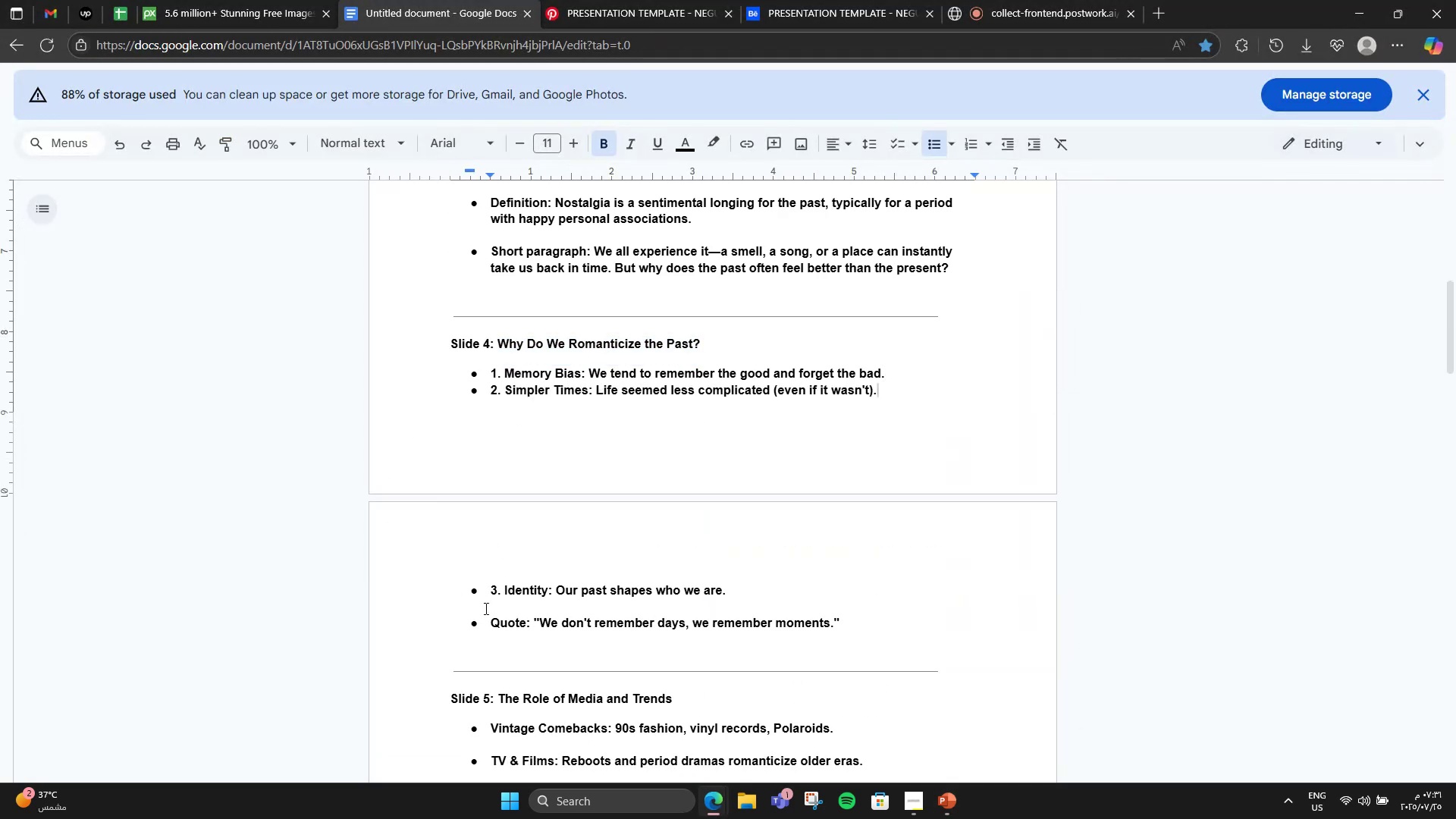 
left_click([486, 605])
 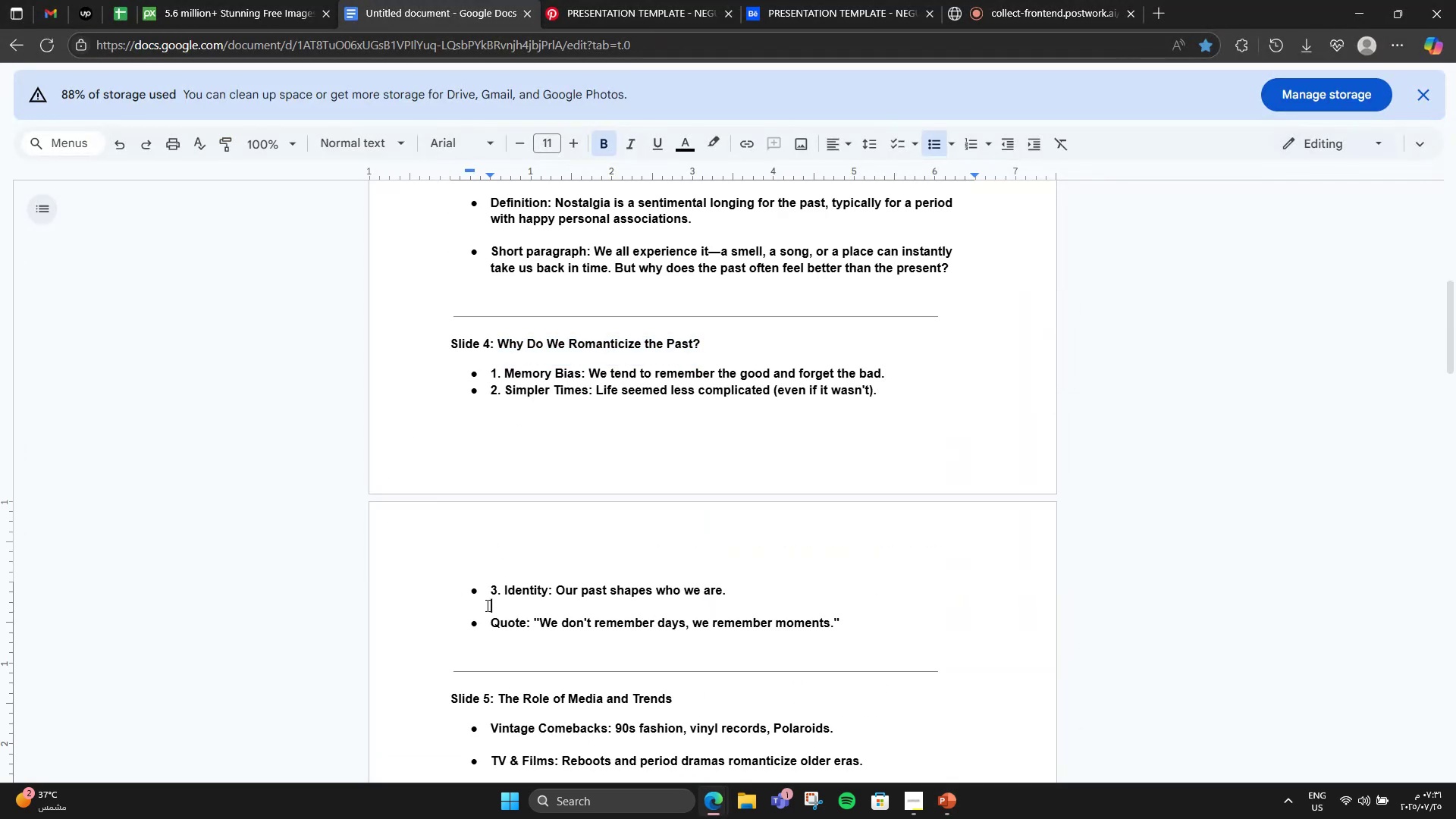 
key(Backspace)
 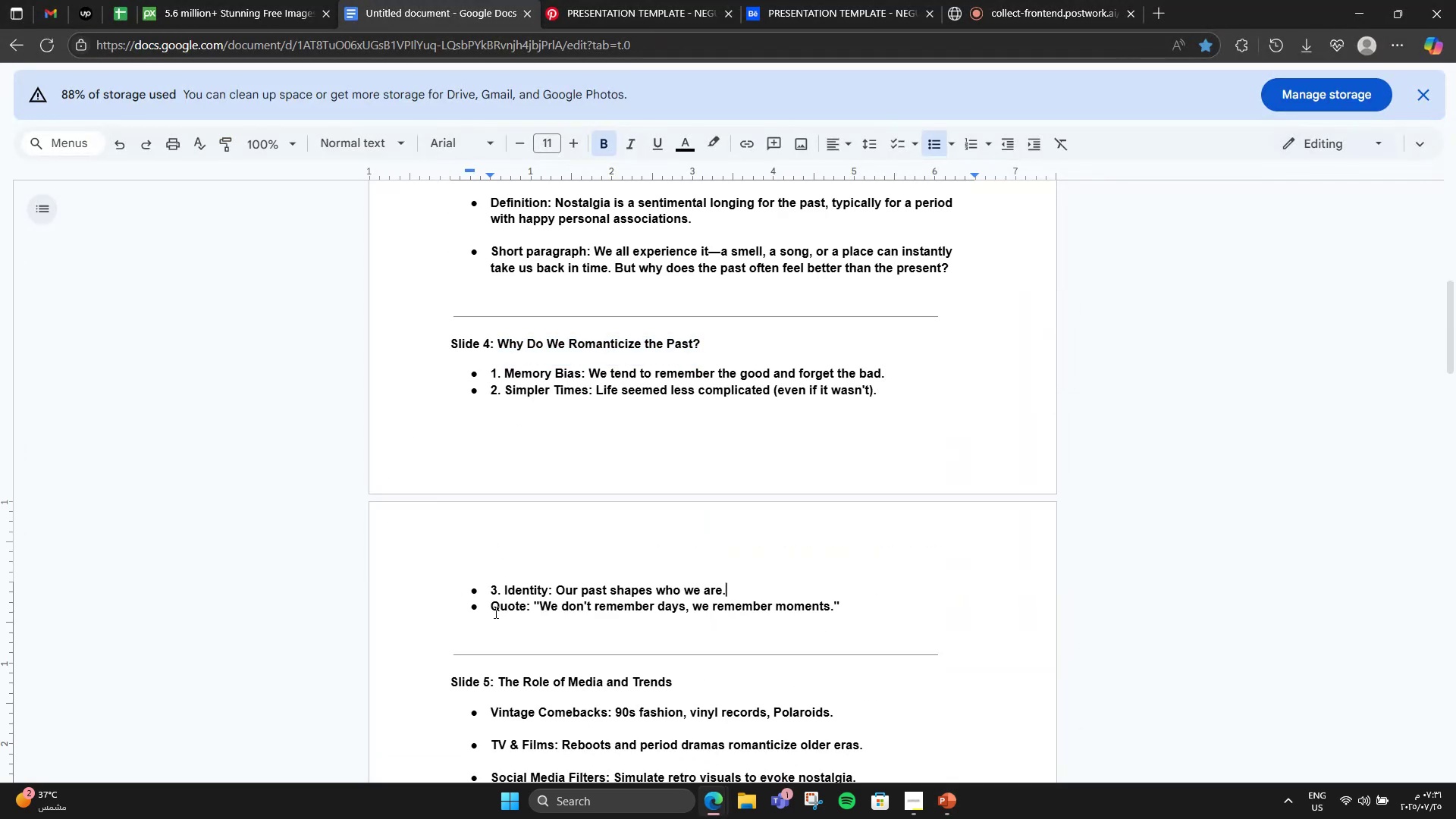 
left_click([494, 629])
 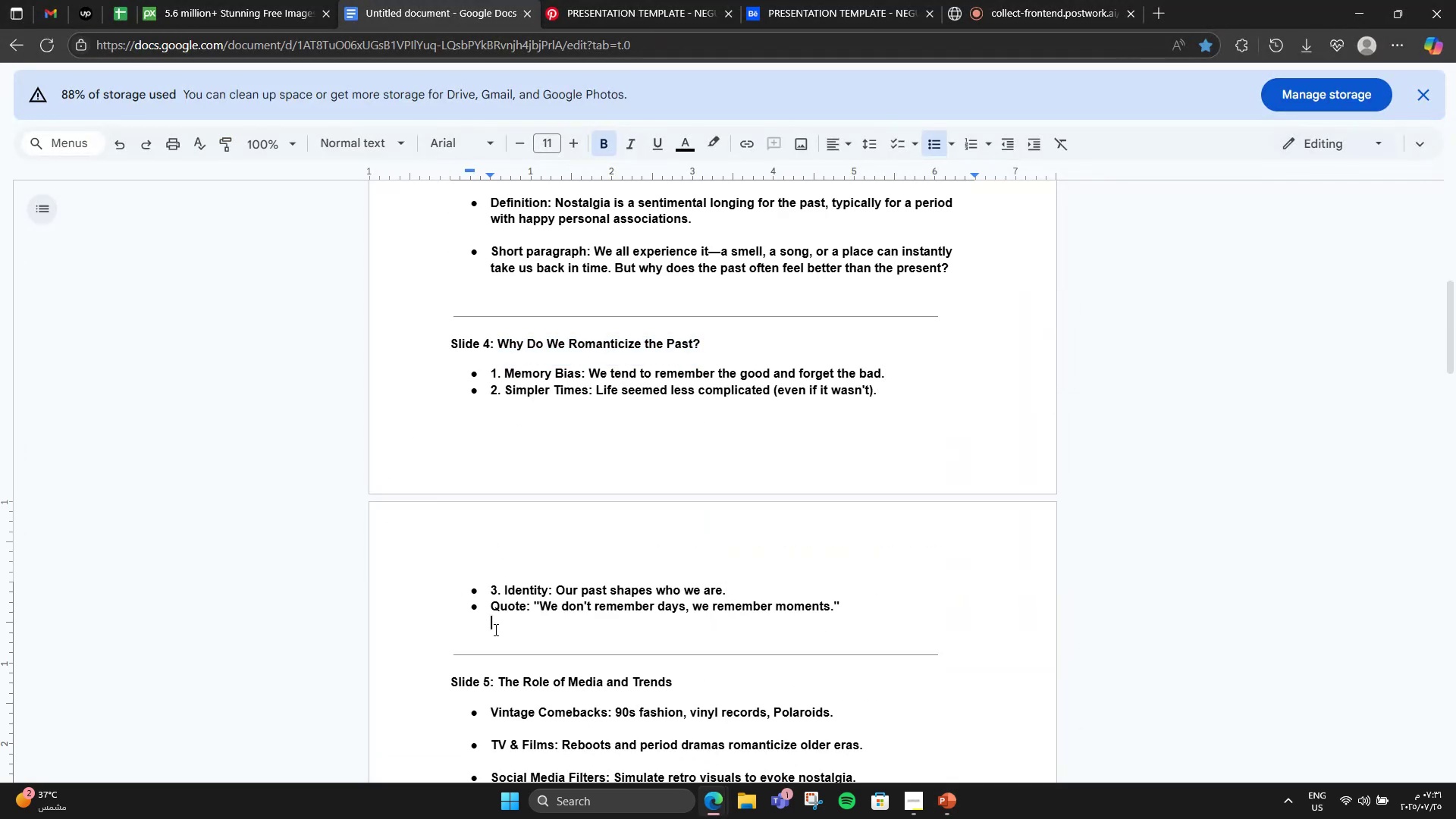 
key(Backspace)
 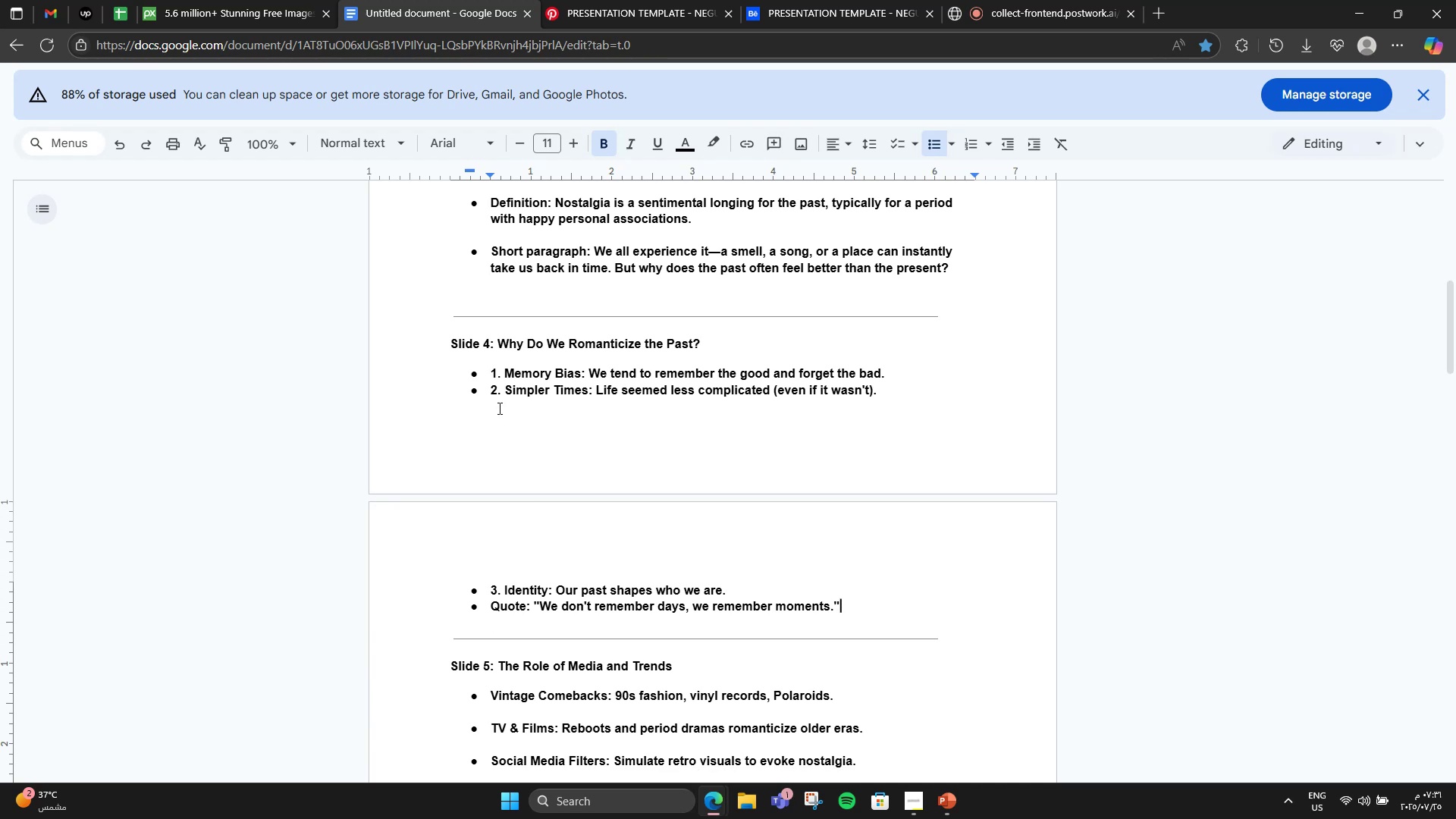 
left_click([496, 434])
 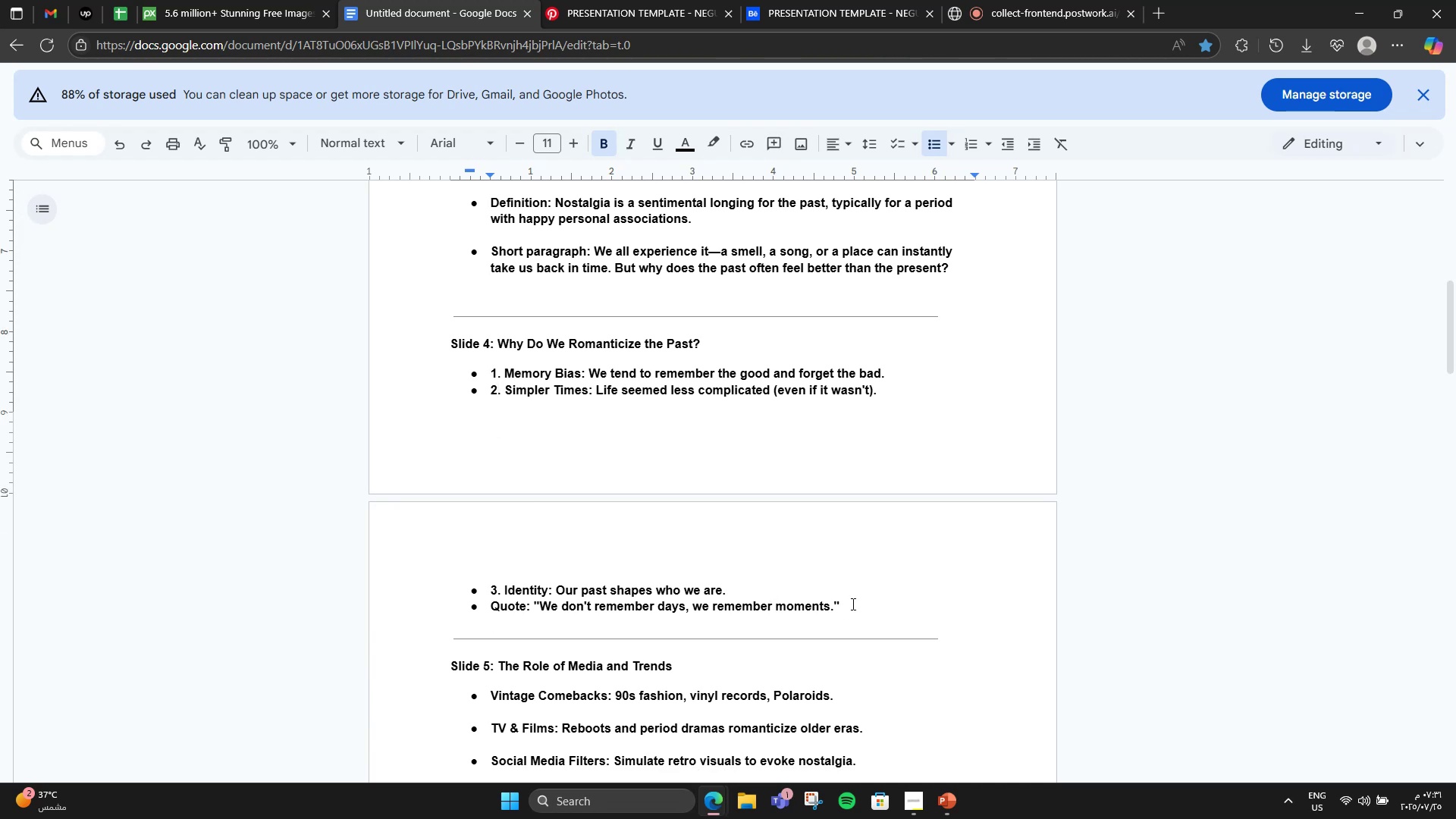 
left_click_drag(start_coordinate=[739, 579], to_coordinate=[491, 375])
 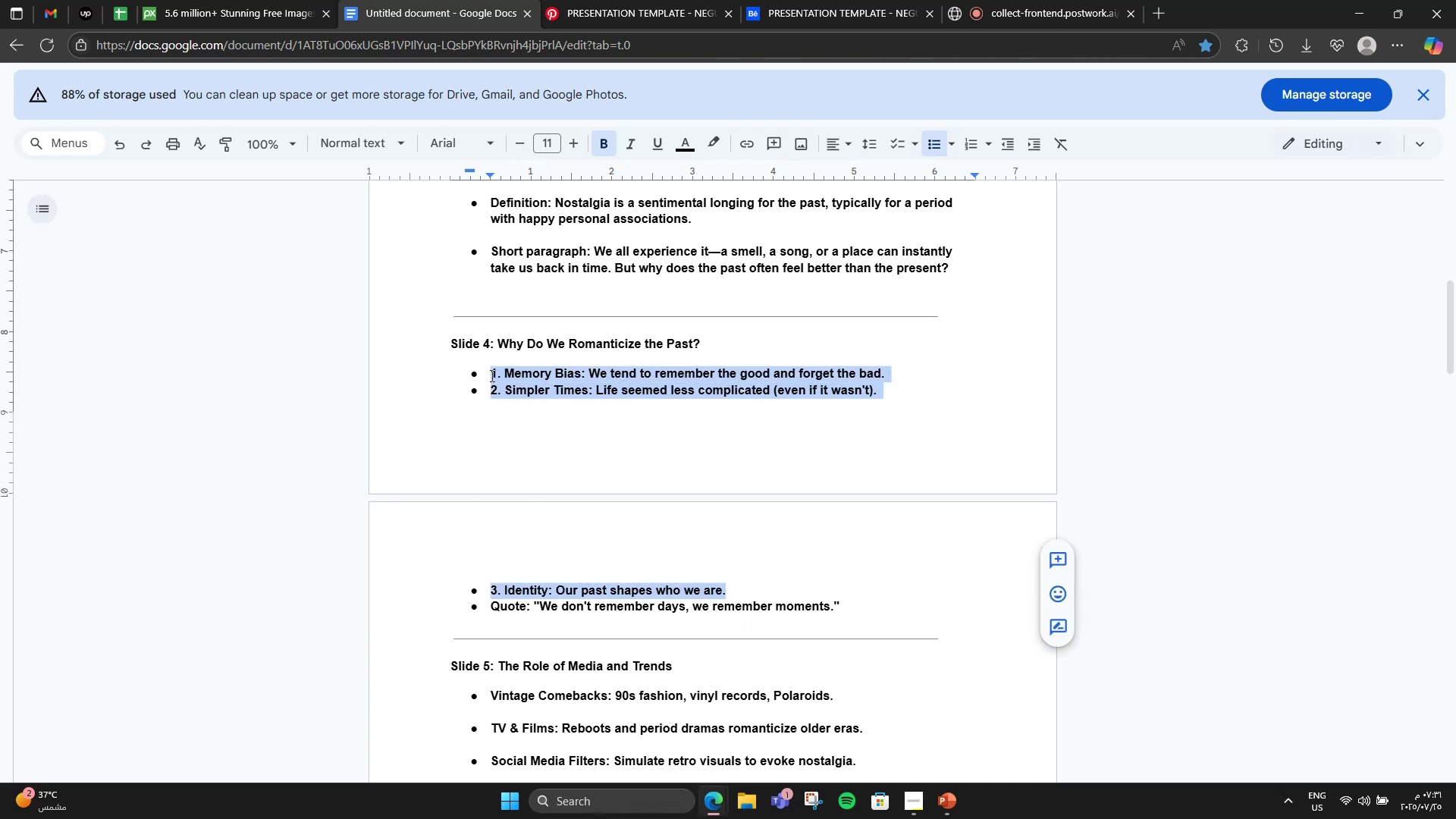 
key(Control+C)
 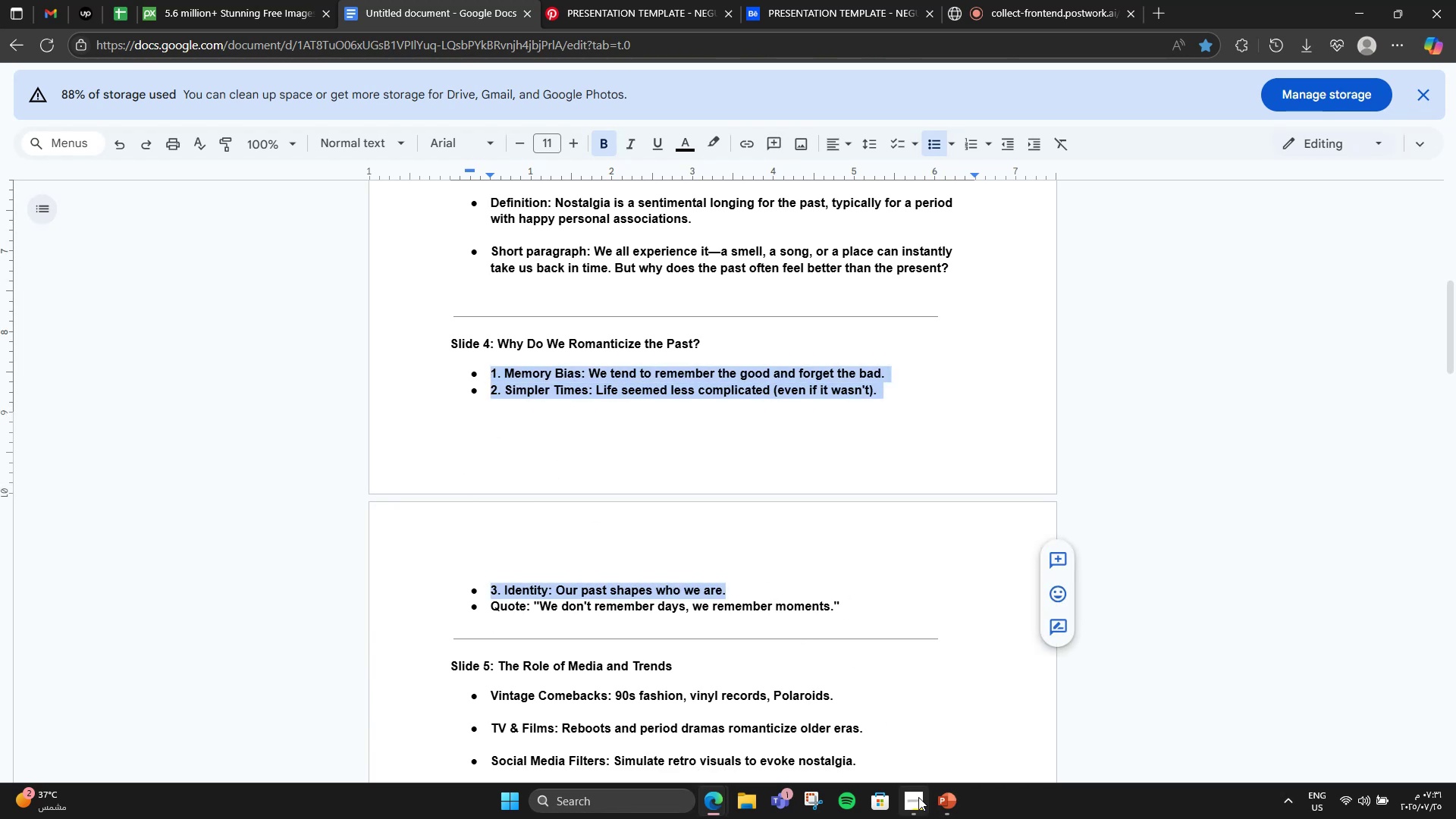 
left_click([943, 808])
 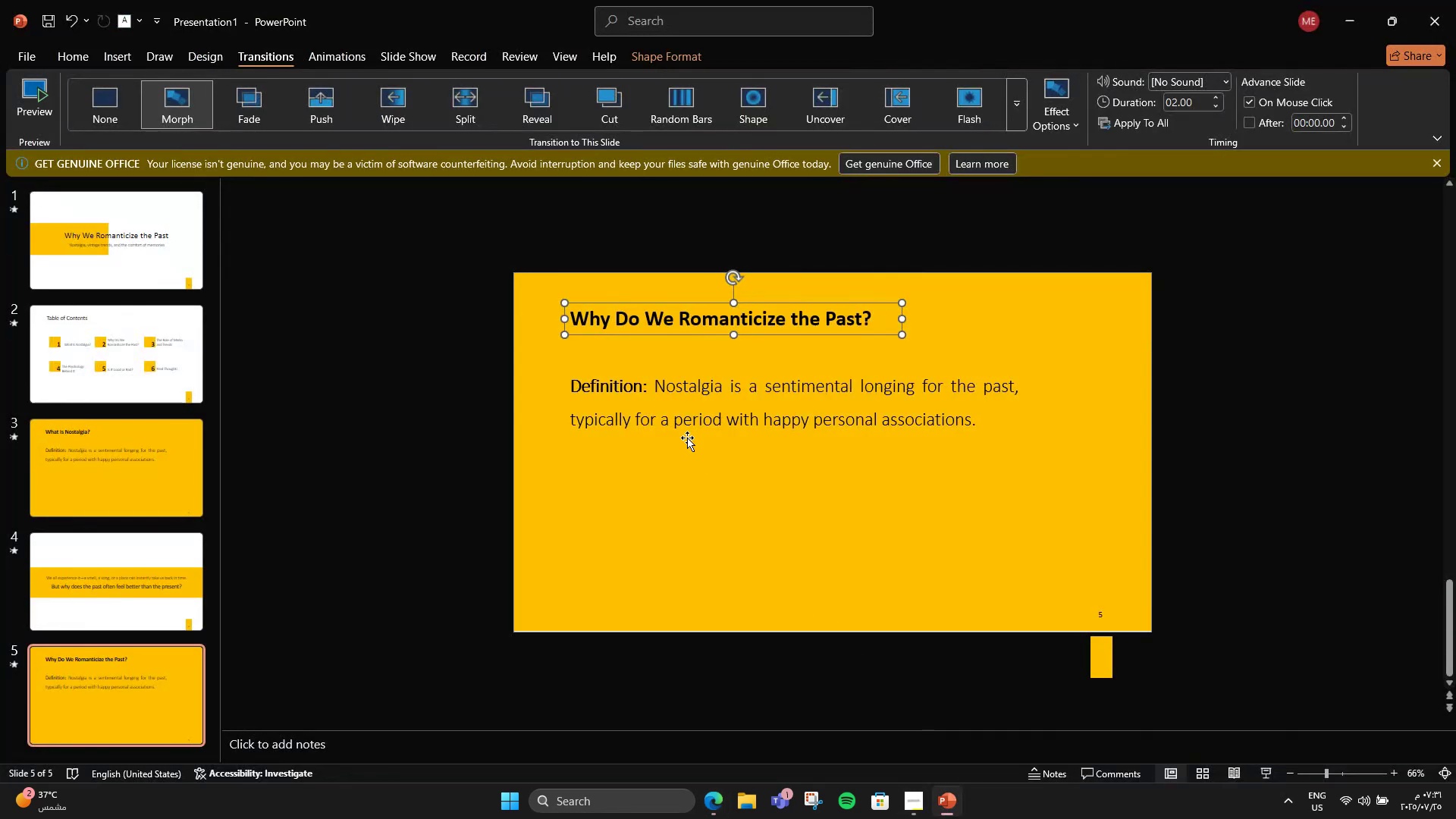 
left_click([684, 432])
 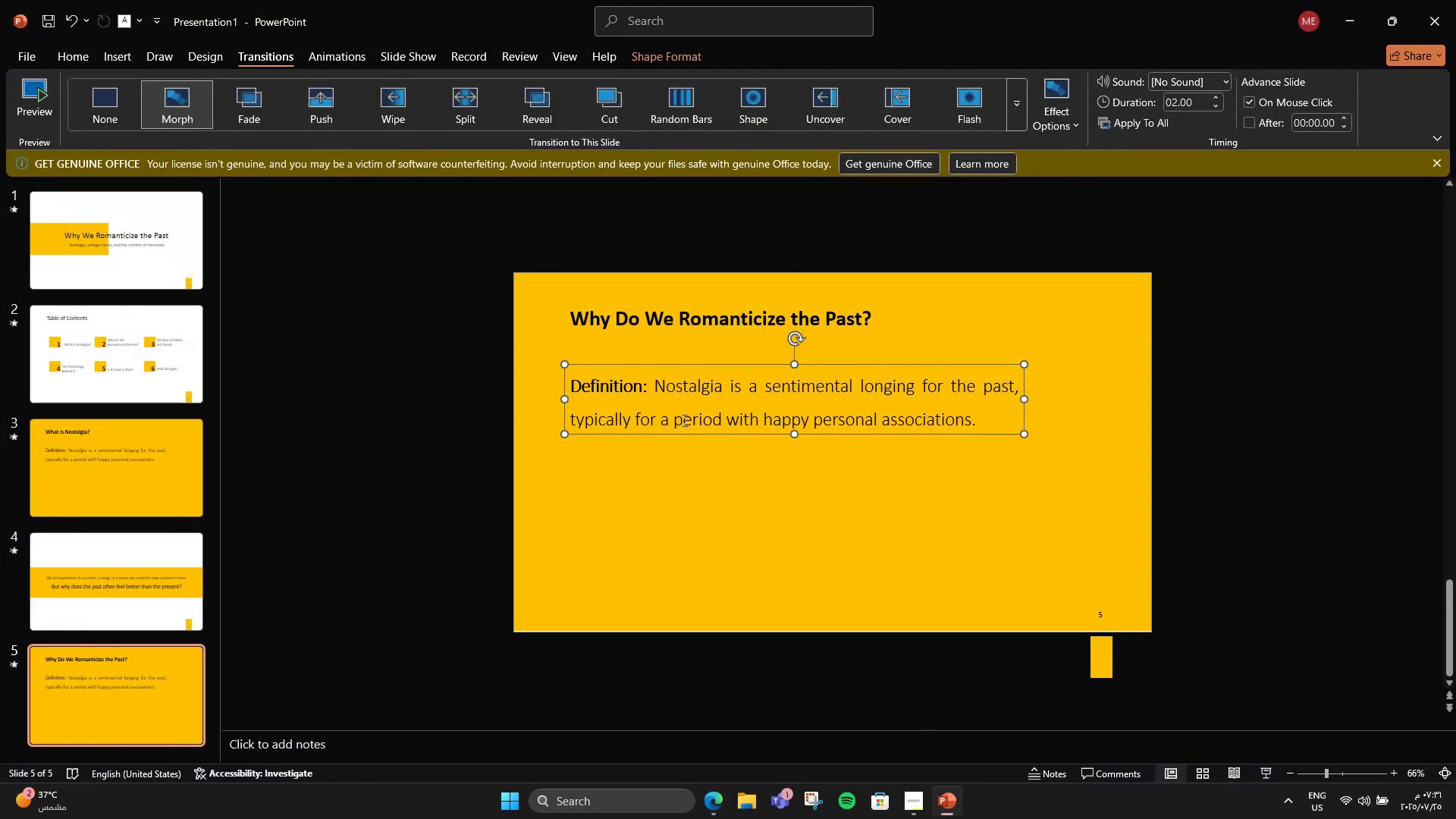 
left_click([683, 420])
 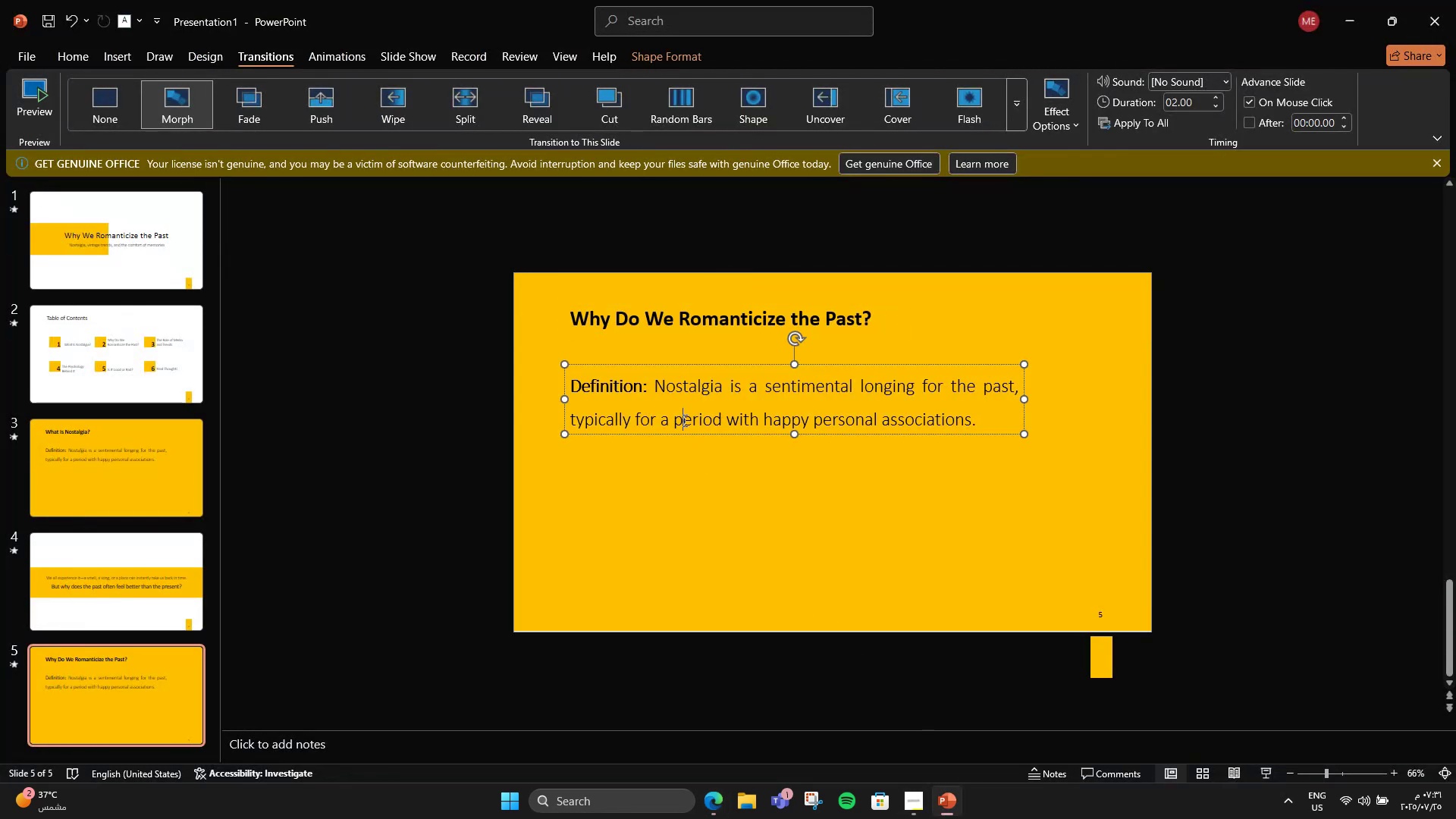 
hold_key(key=ControlLeft, duration=0.59)
 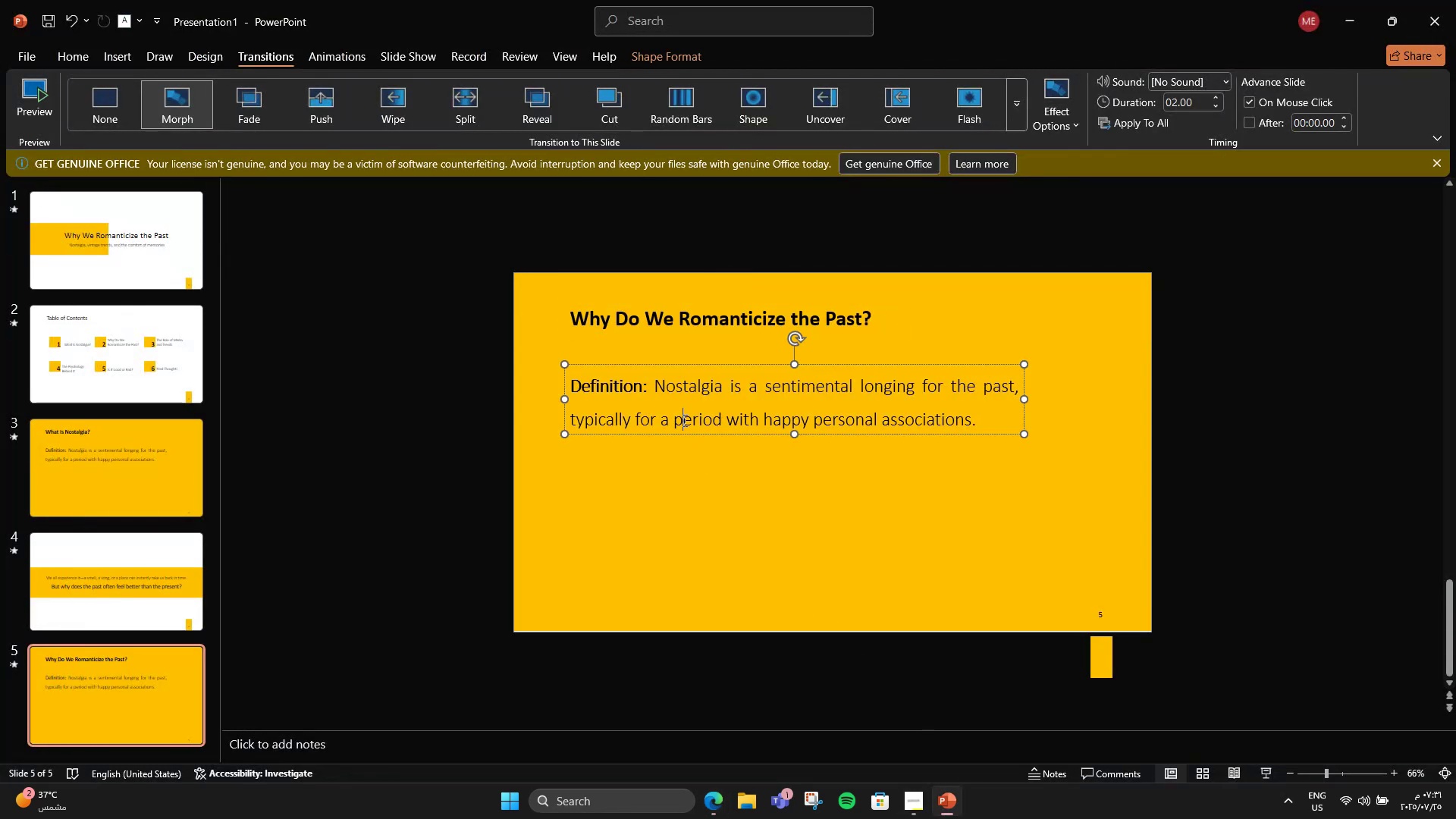 
key(Control+ControlLeft)
 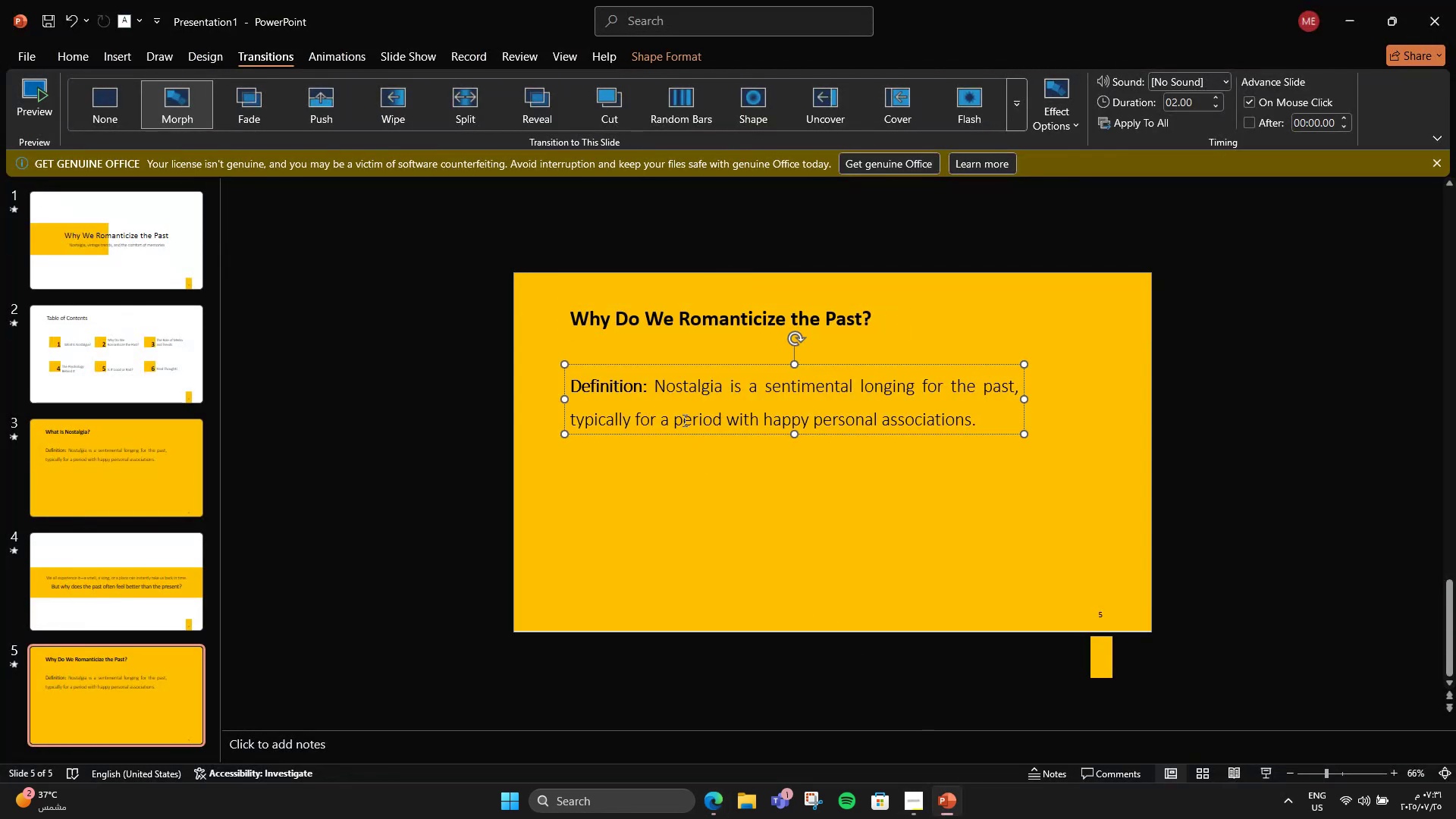 
key(Control+A)
 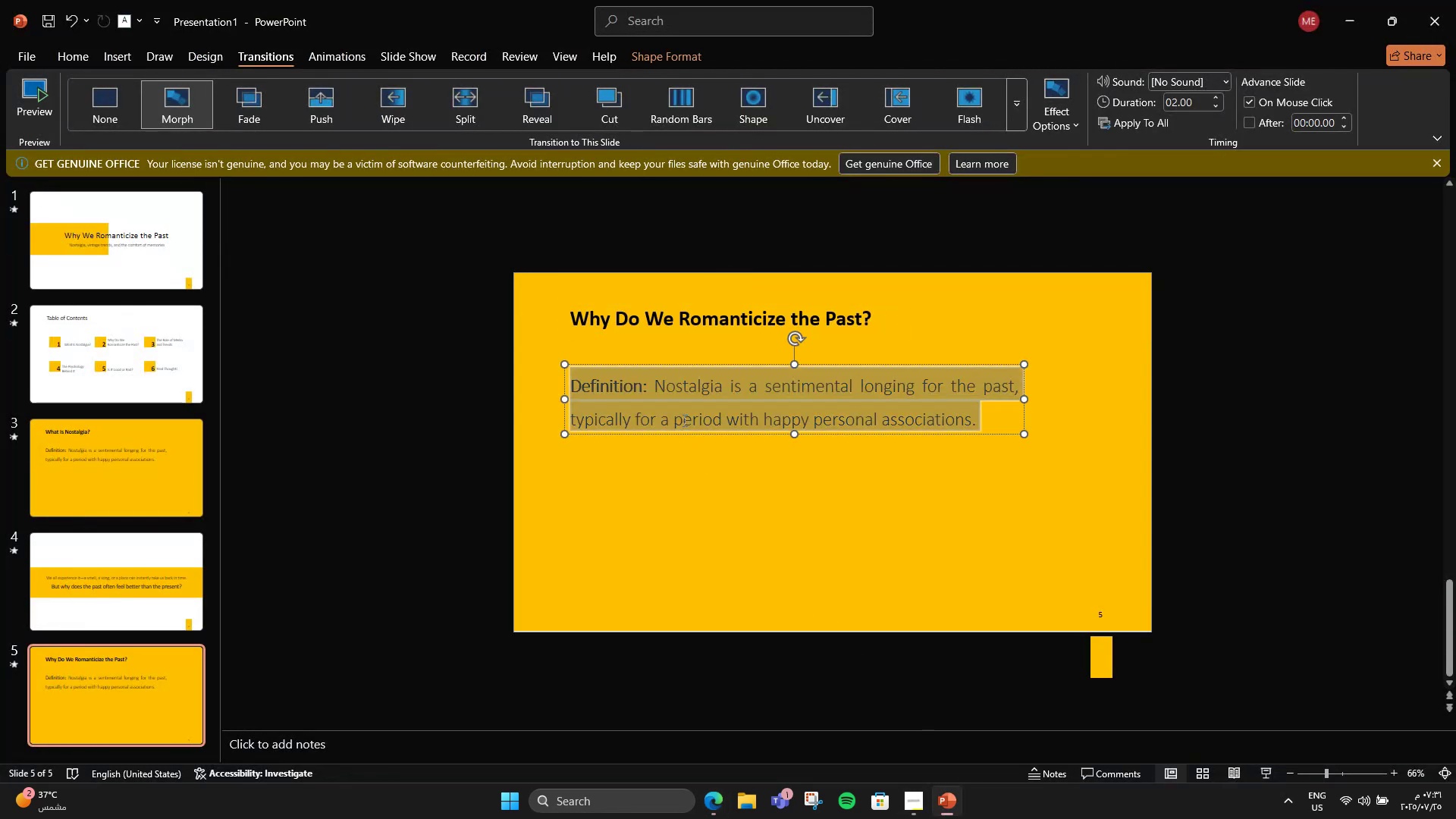 
key(Control+V)
 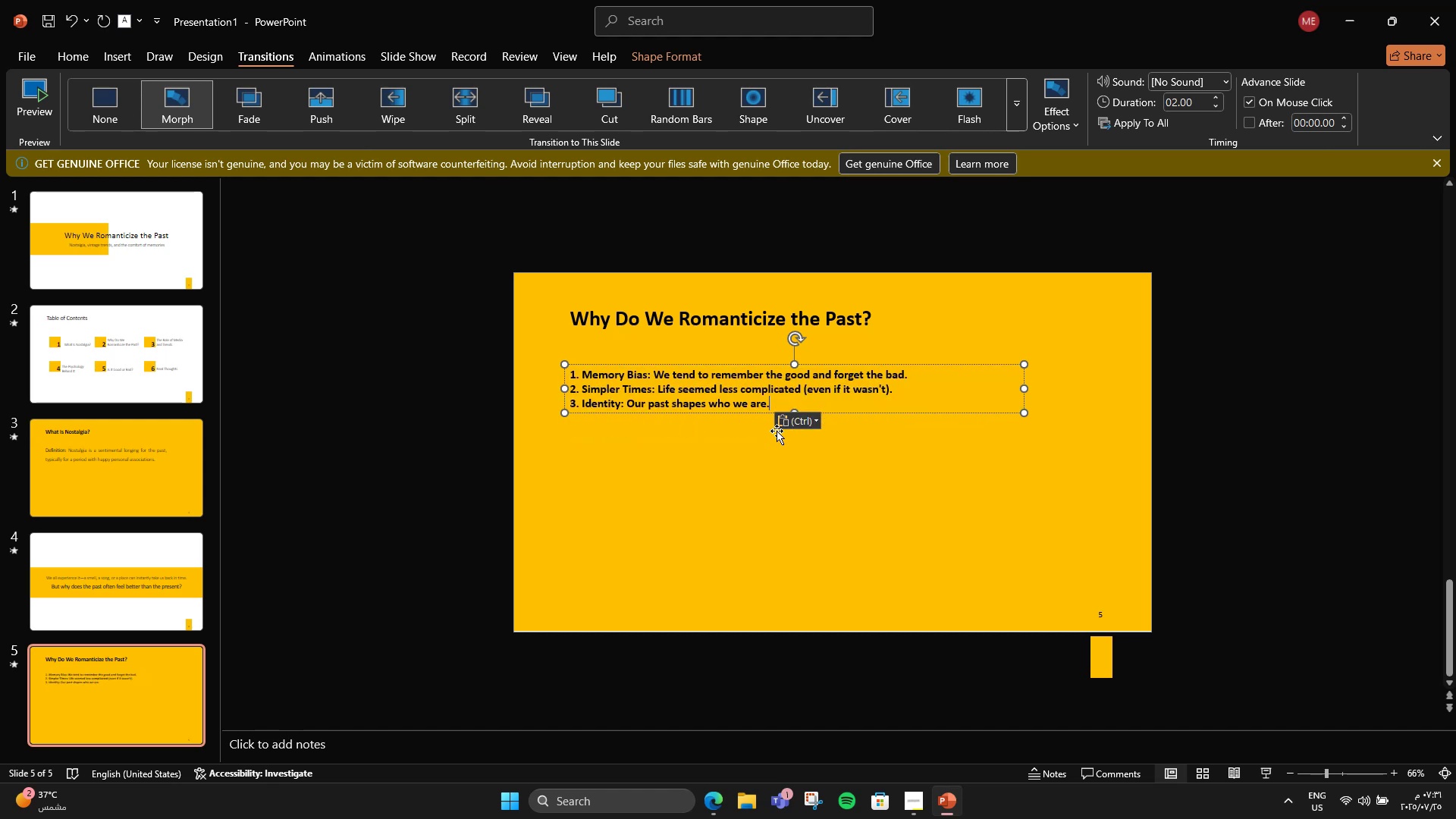 
left_click([780, 428])
 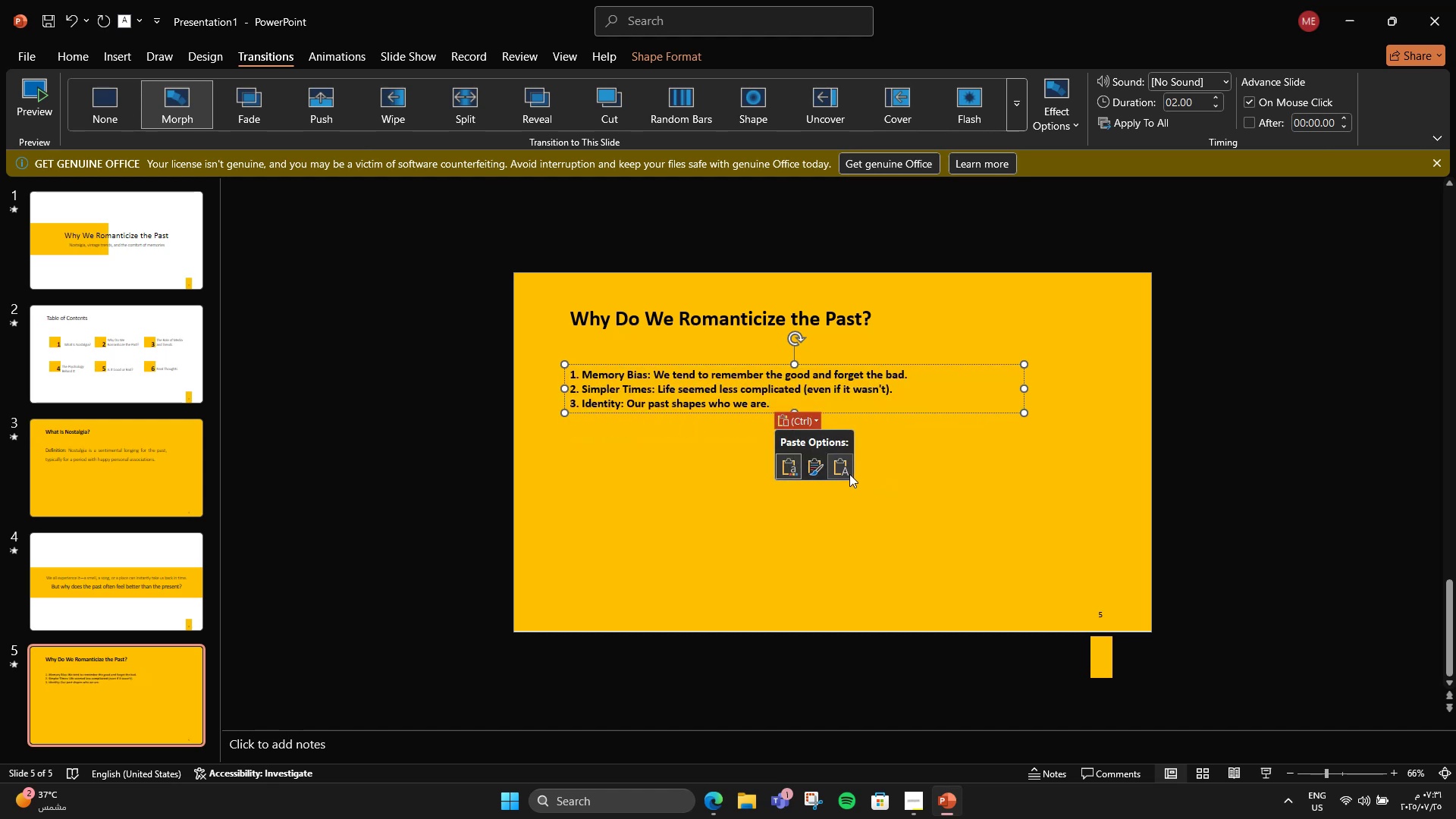 
left_click([849, 474])
 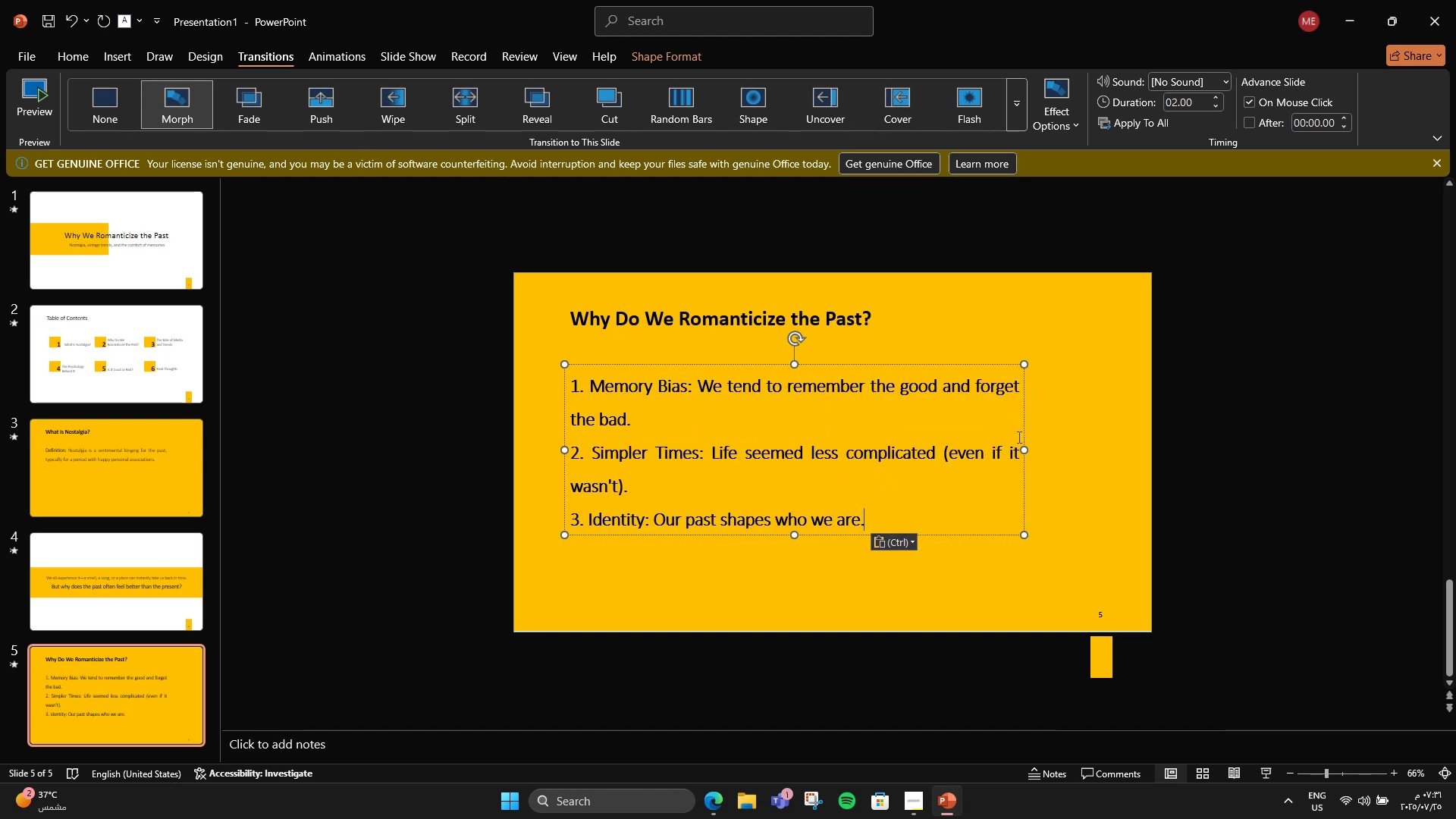 
left_click([1022, 441])
 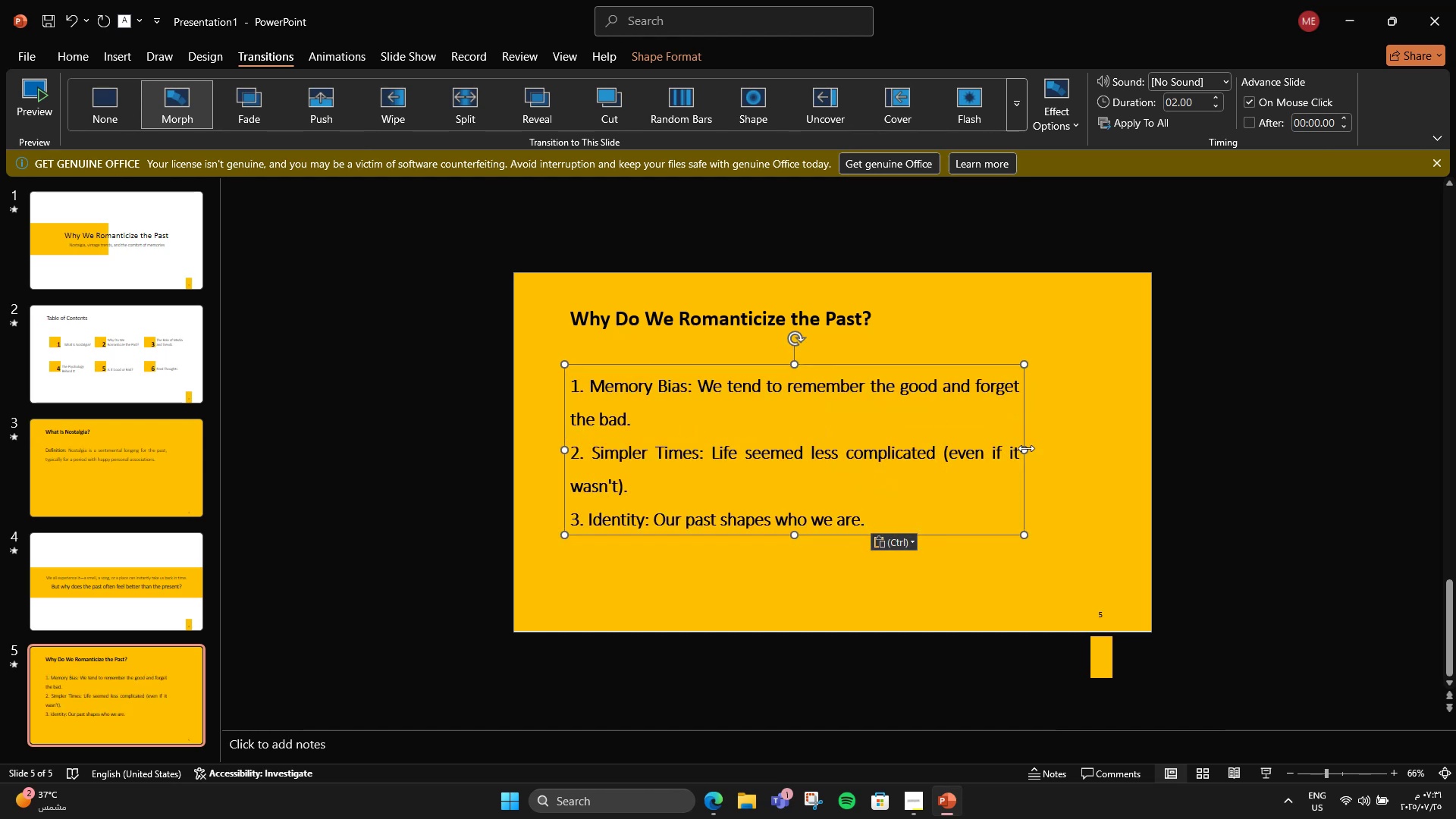 
left_click_drag(start_coordinate=[1027, 450], to_coordinate=[1097, 438])
 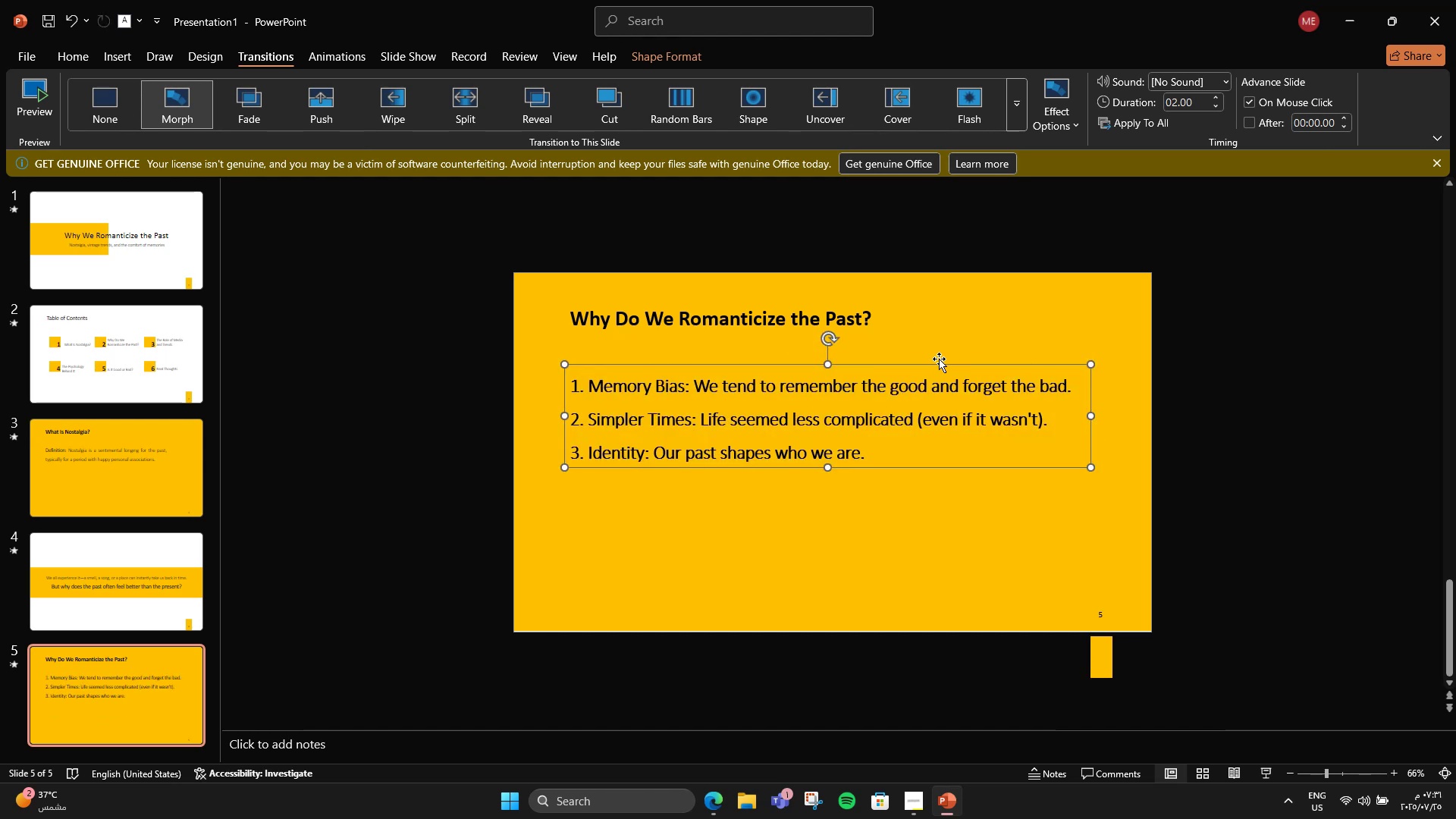 
left_click_drag(start_coordinate=[939, 364], to_coordinate=[937, 398])
 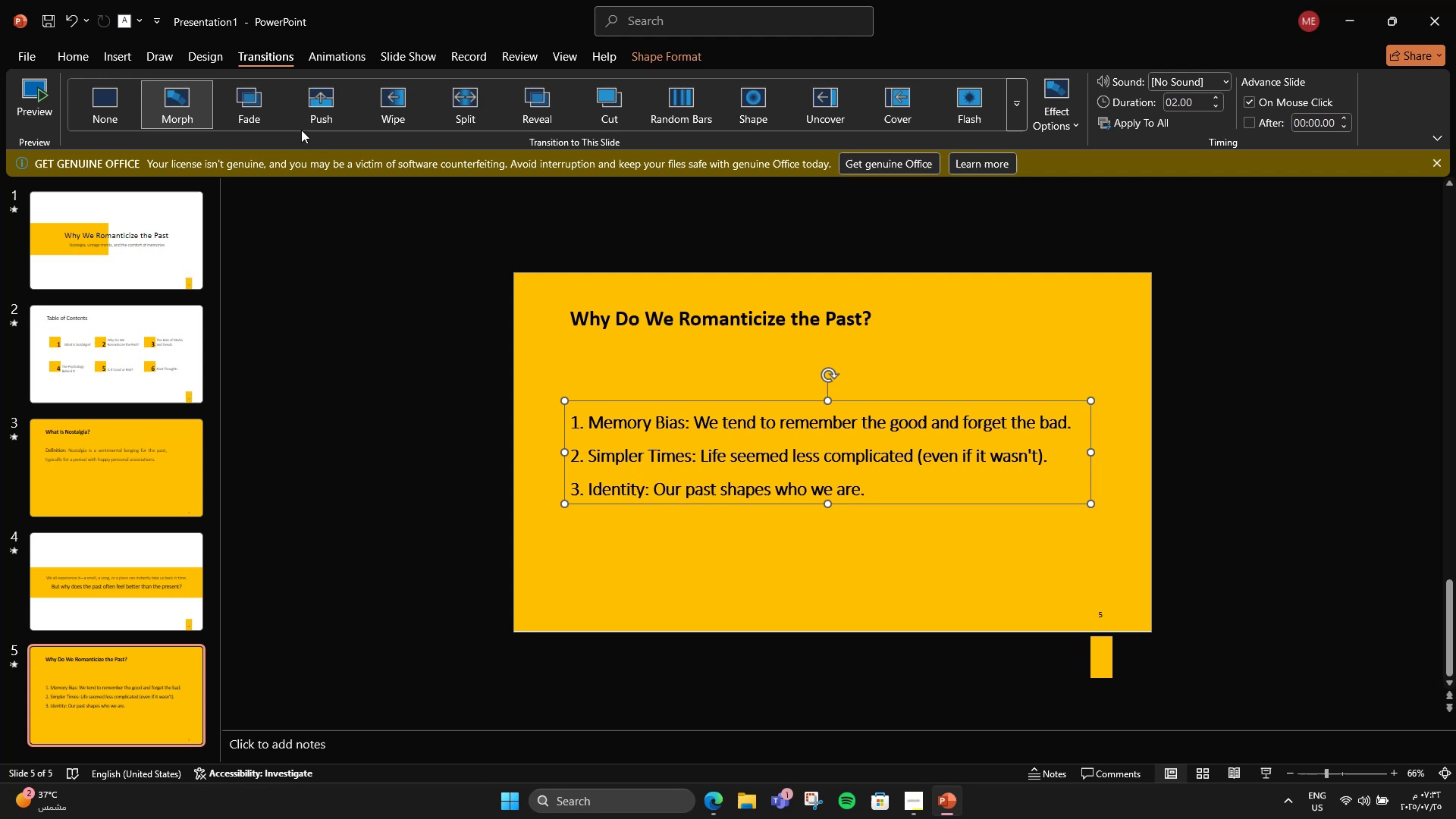 
hold_key(key=ShiftLeft, duration=2.79)
 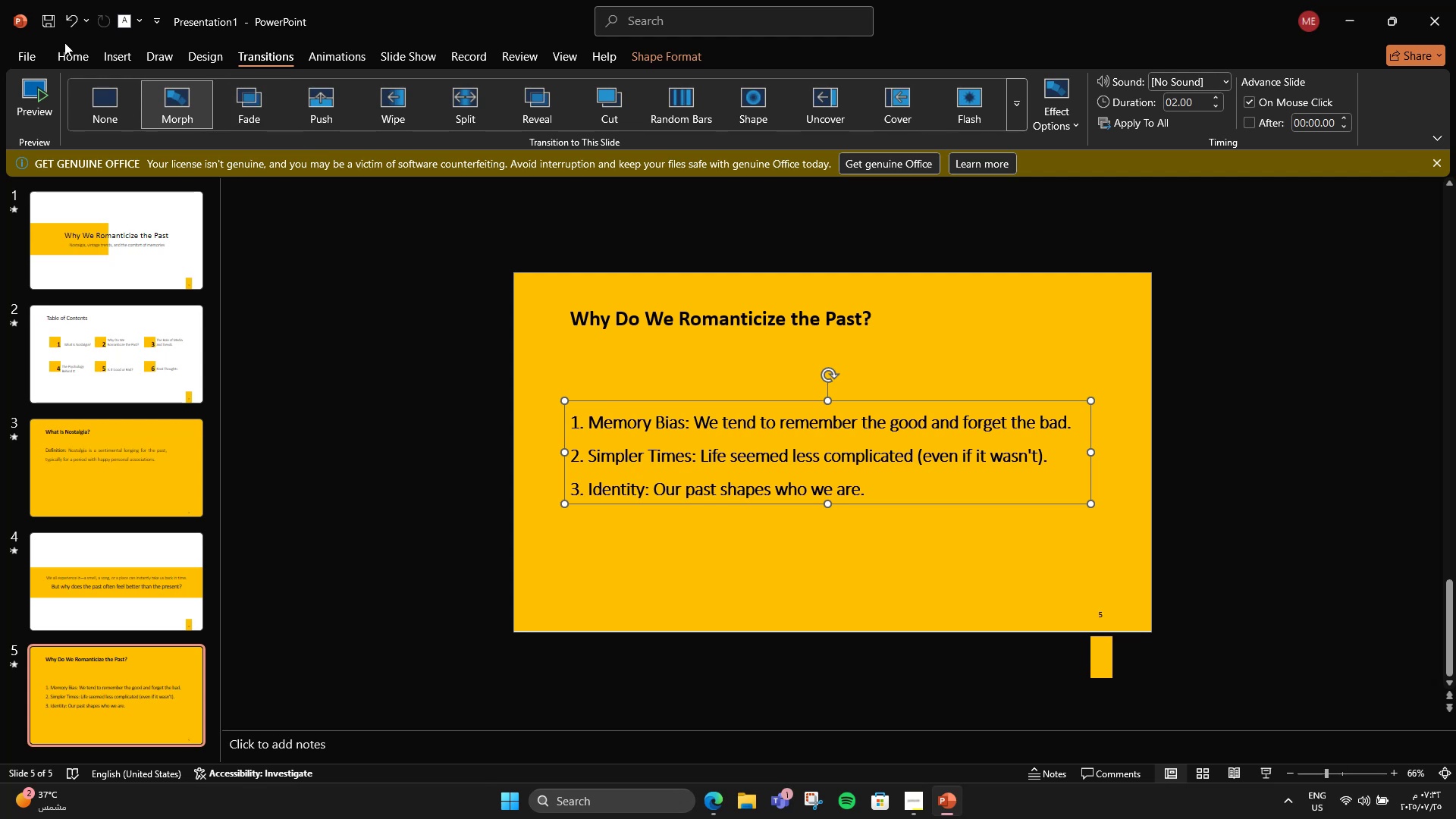 
left_click([78, 54])
 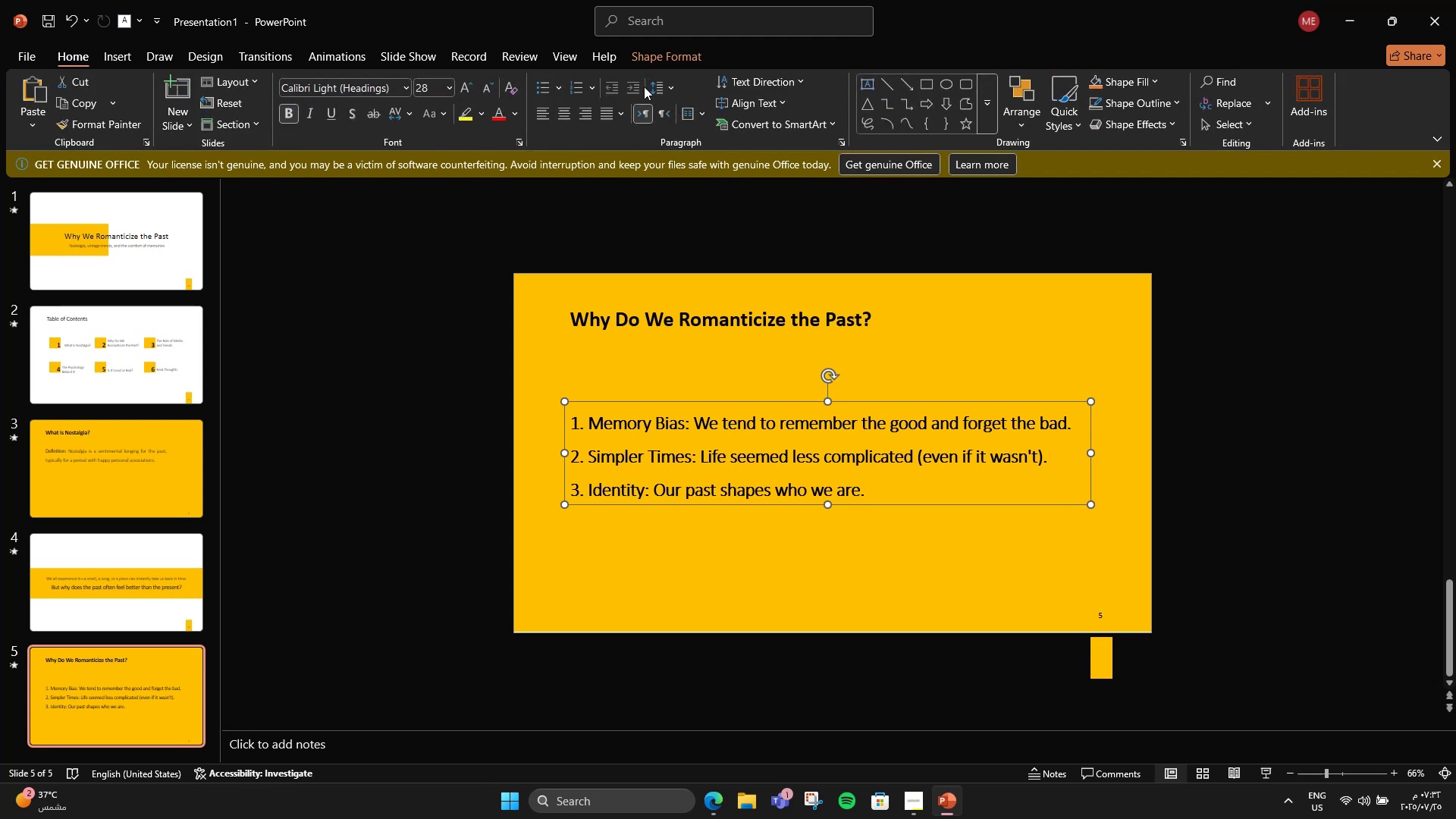 
left_click([661, 89])
 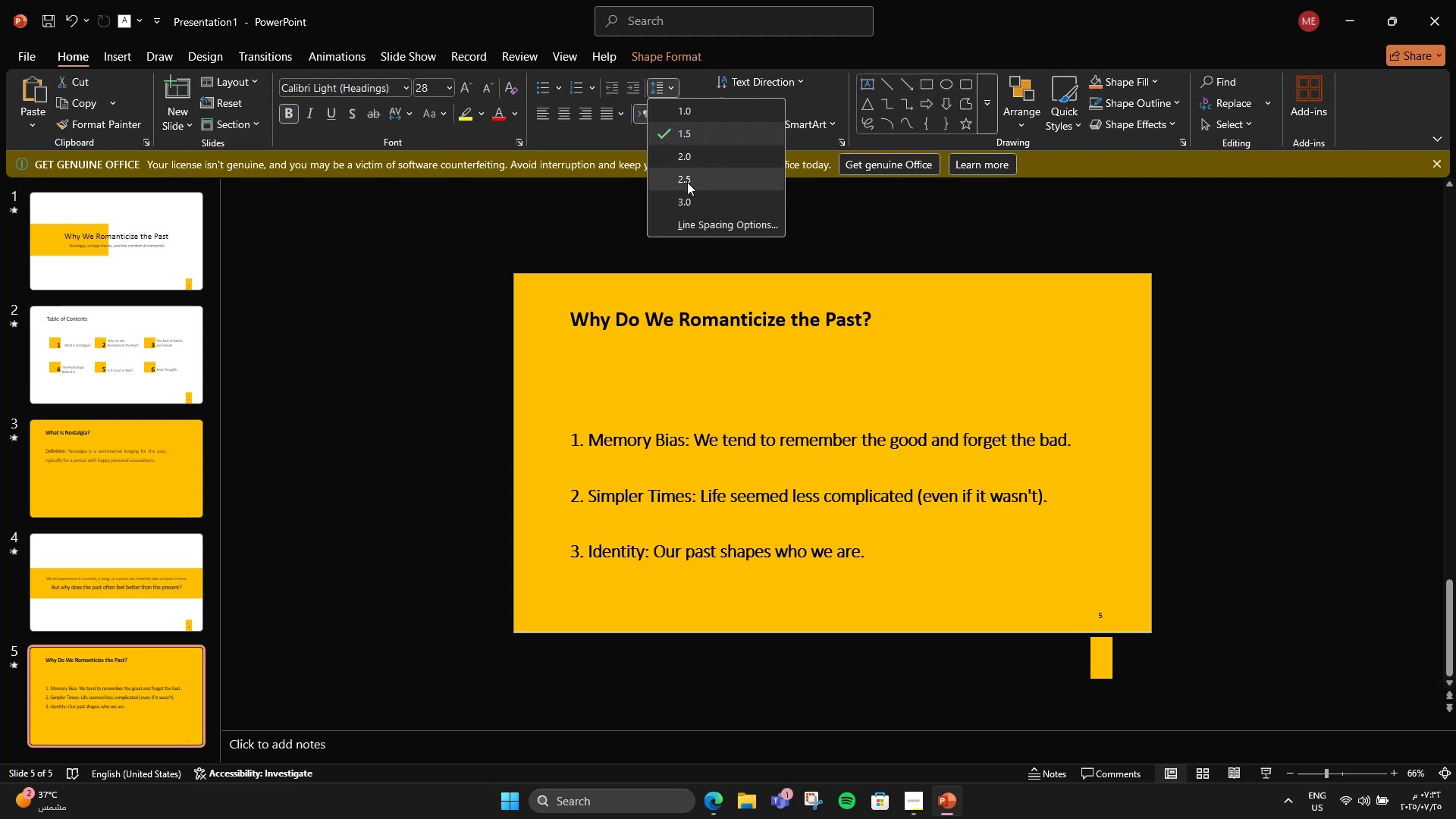 
left_click([687, 182])
 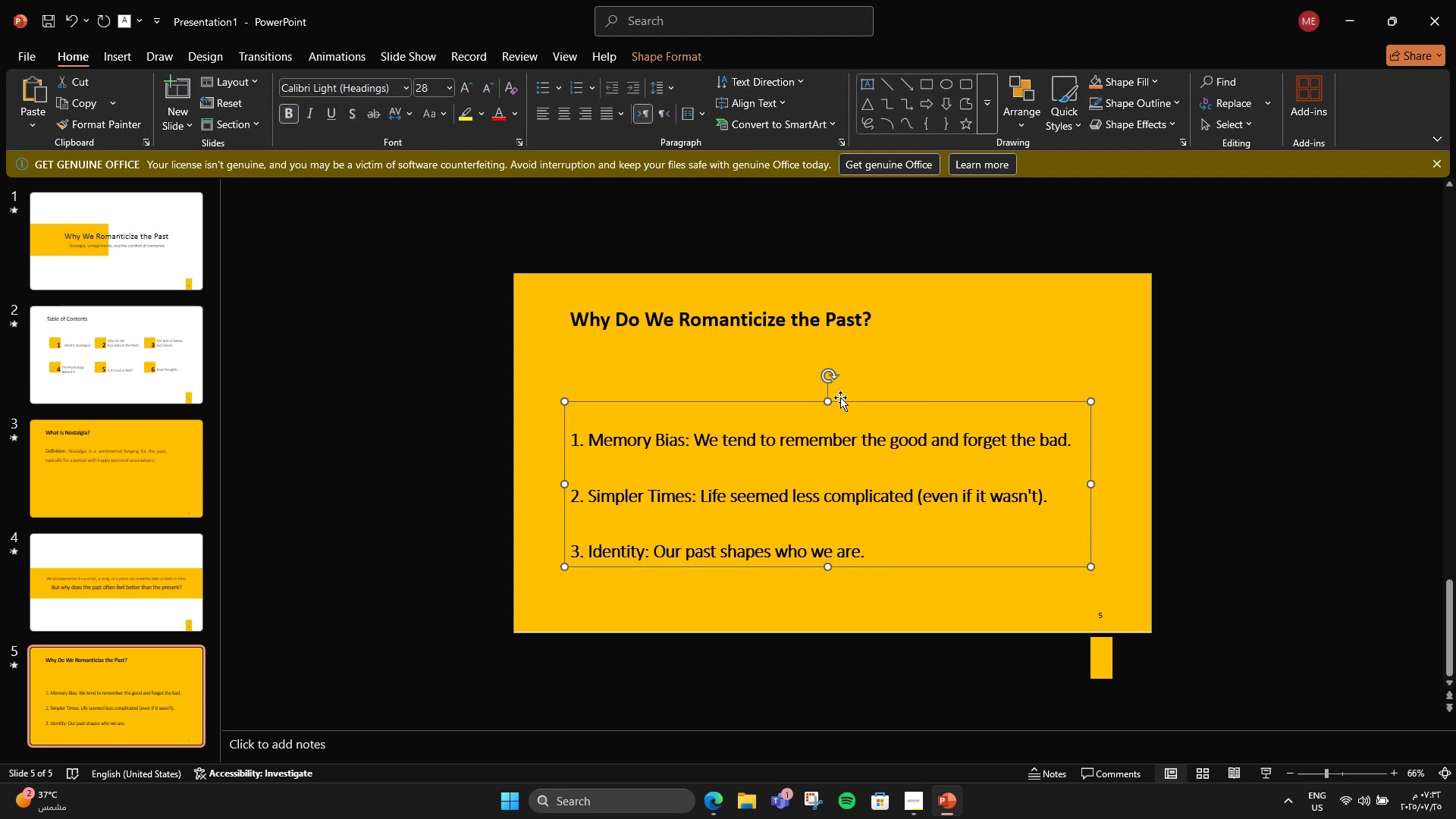 
hold_key(key=ShiftLeft, duration=1.55)
left_click_drag(start_coordinate=[840, 400], to_coordinate=[836, 388])
 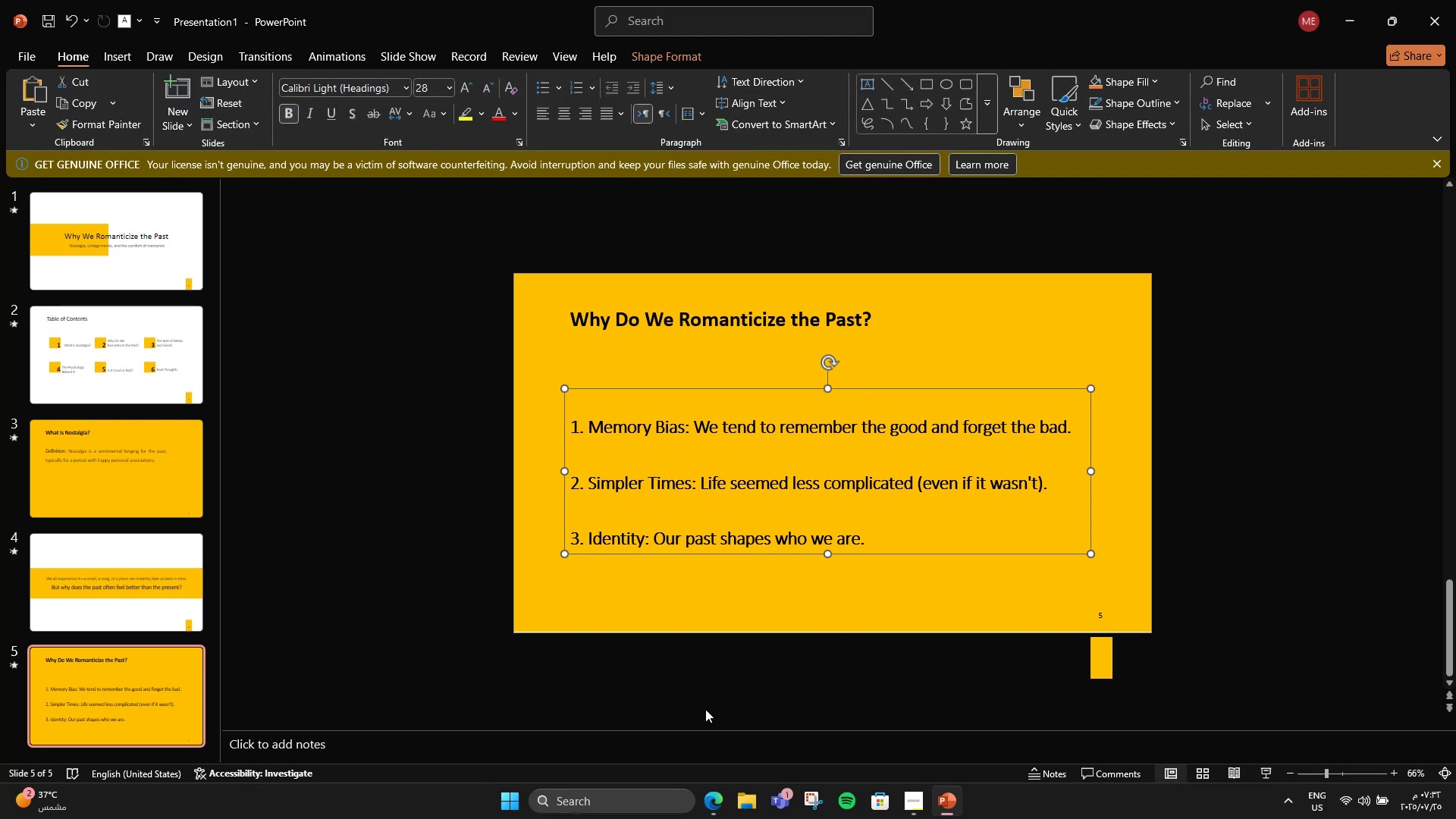 
left_click([730, 695])
 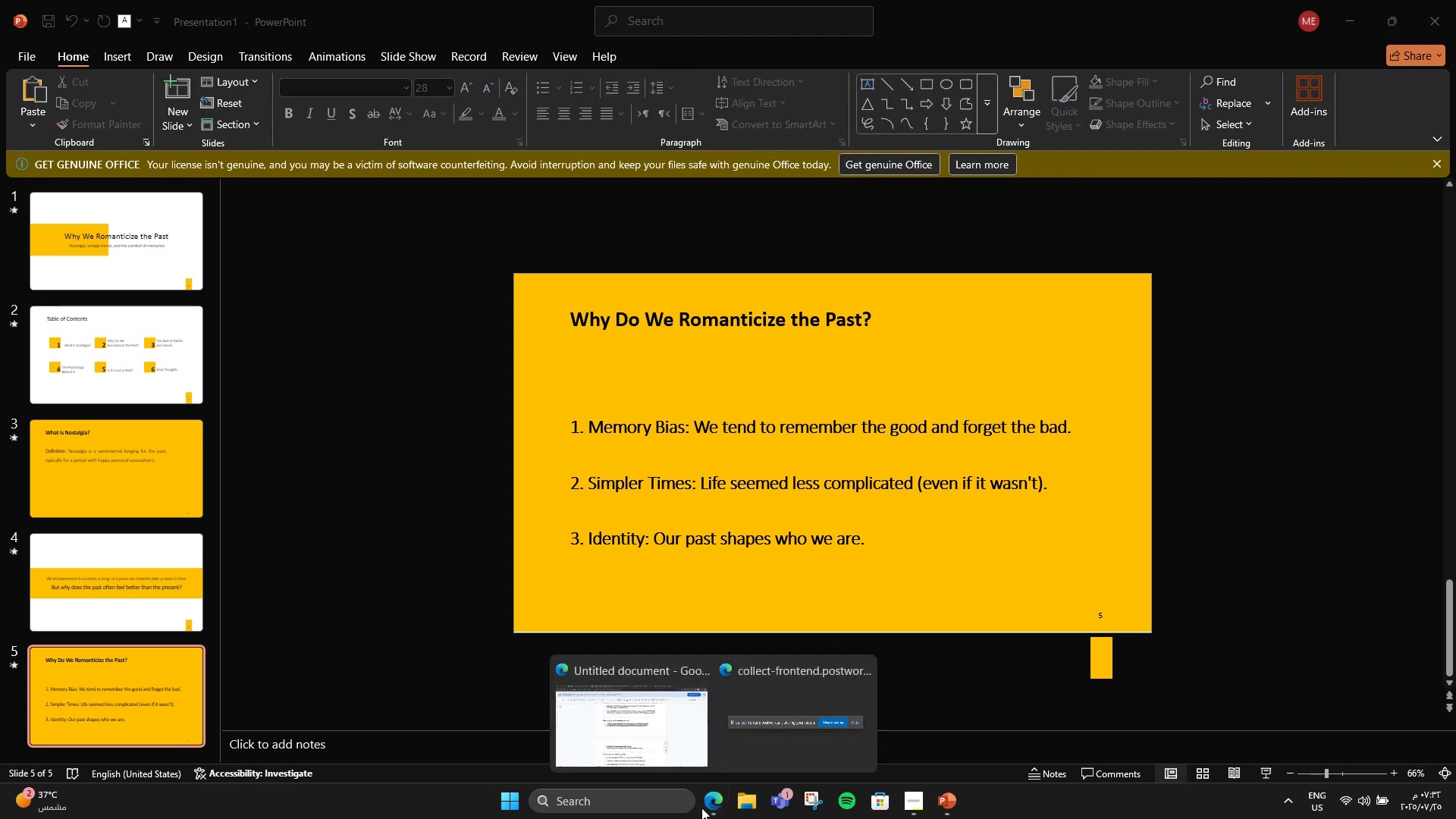 
double_click([646, 726])
 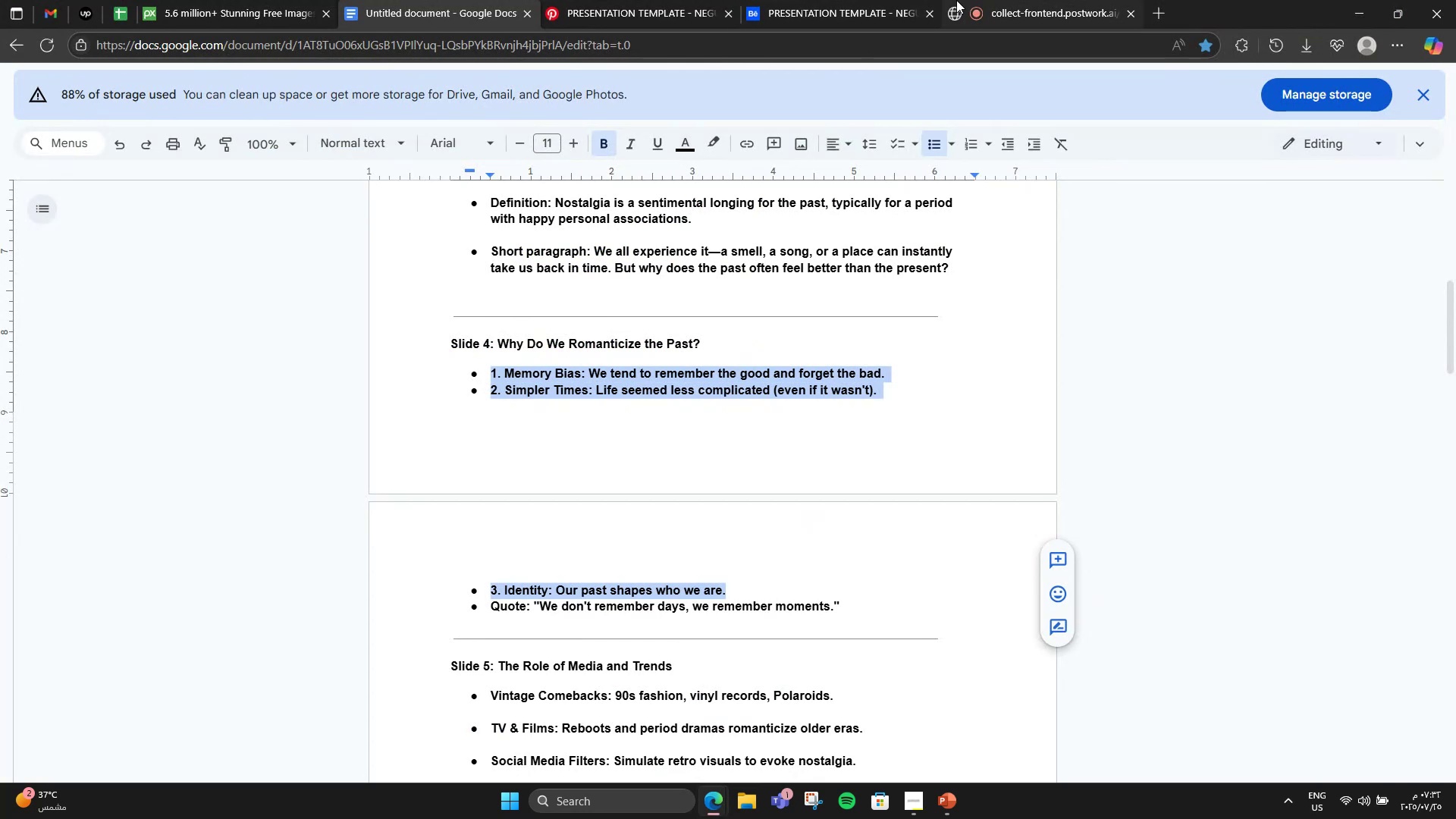 
left_click([956, 0])
 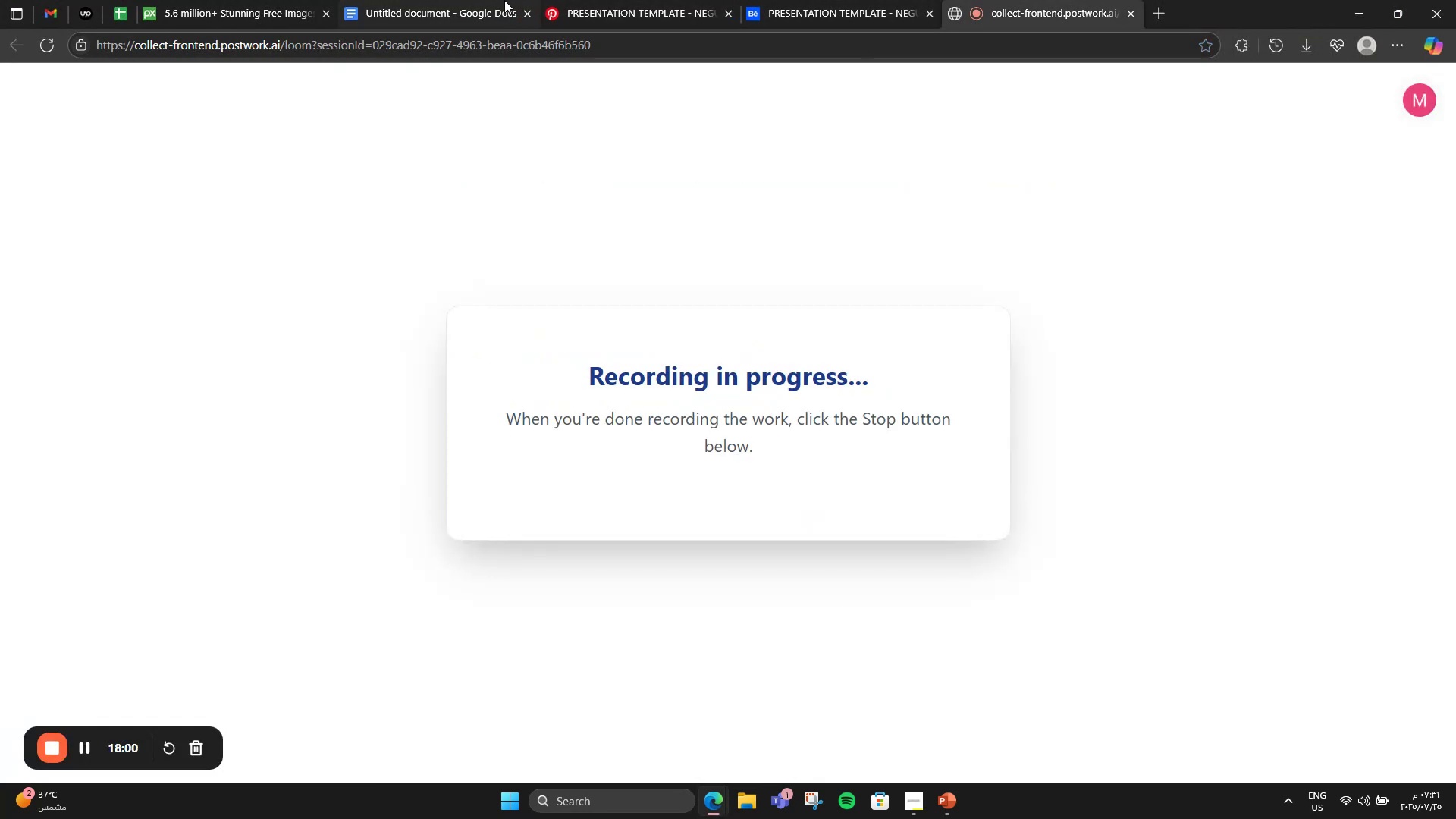 
left_click([504, 0])
 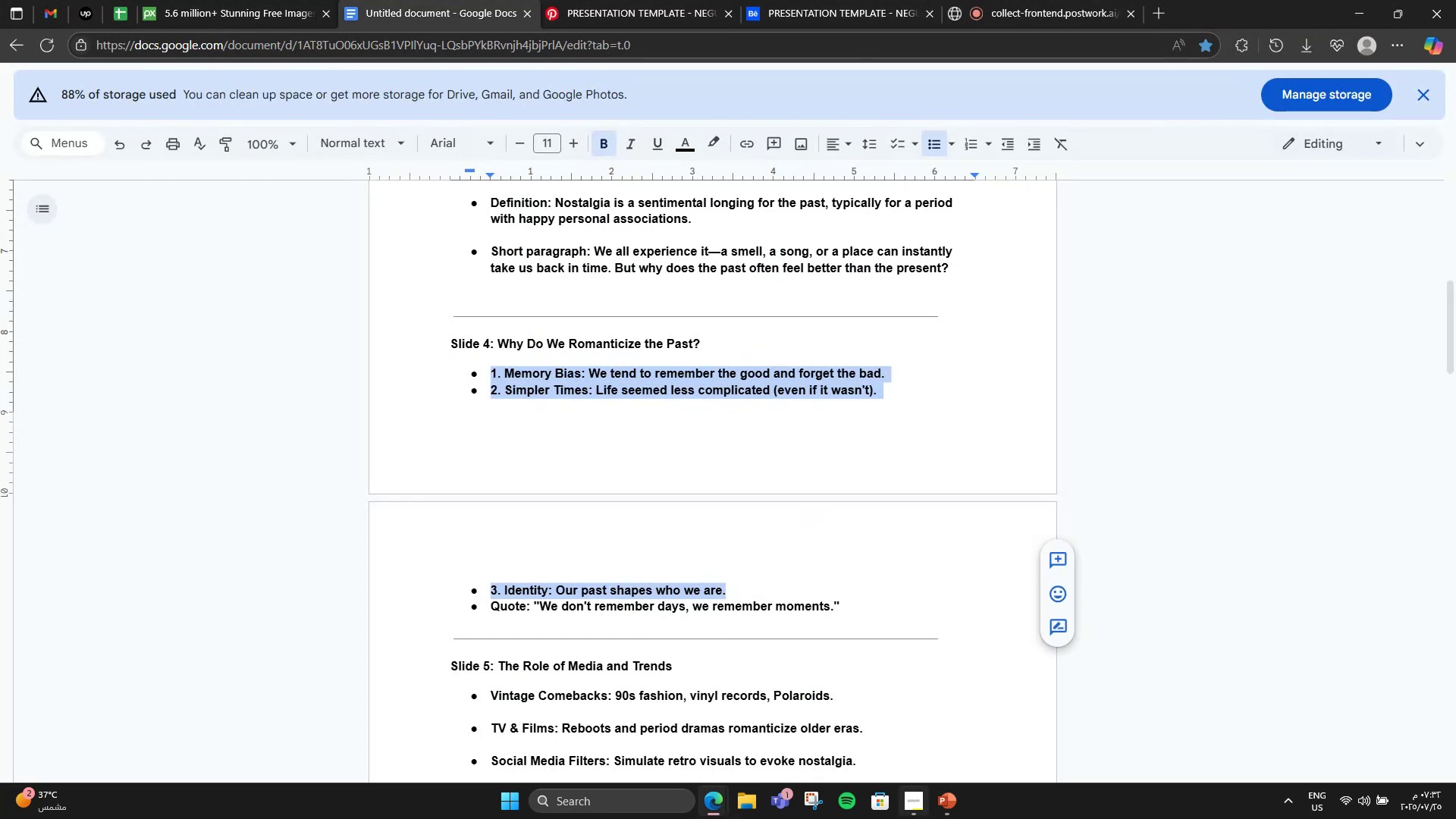 
left_click([941, 805])
 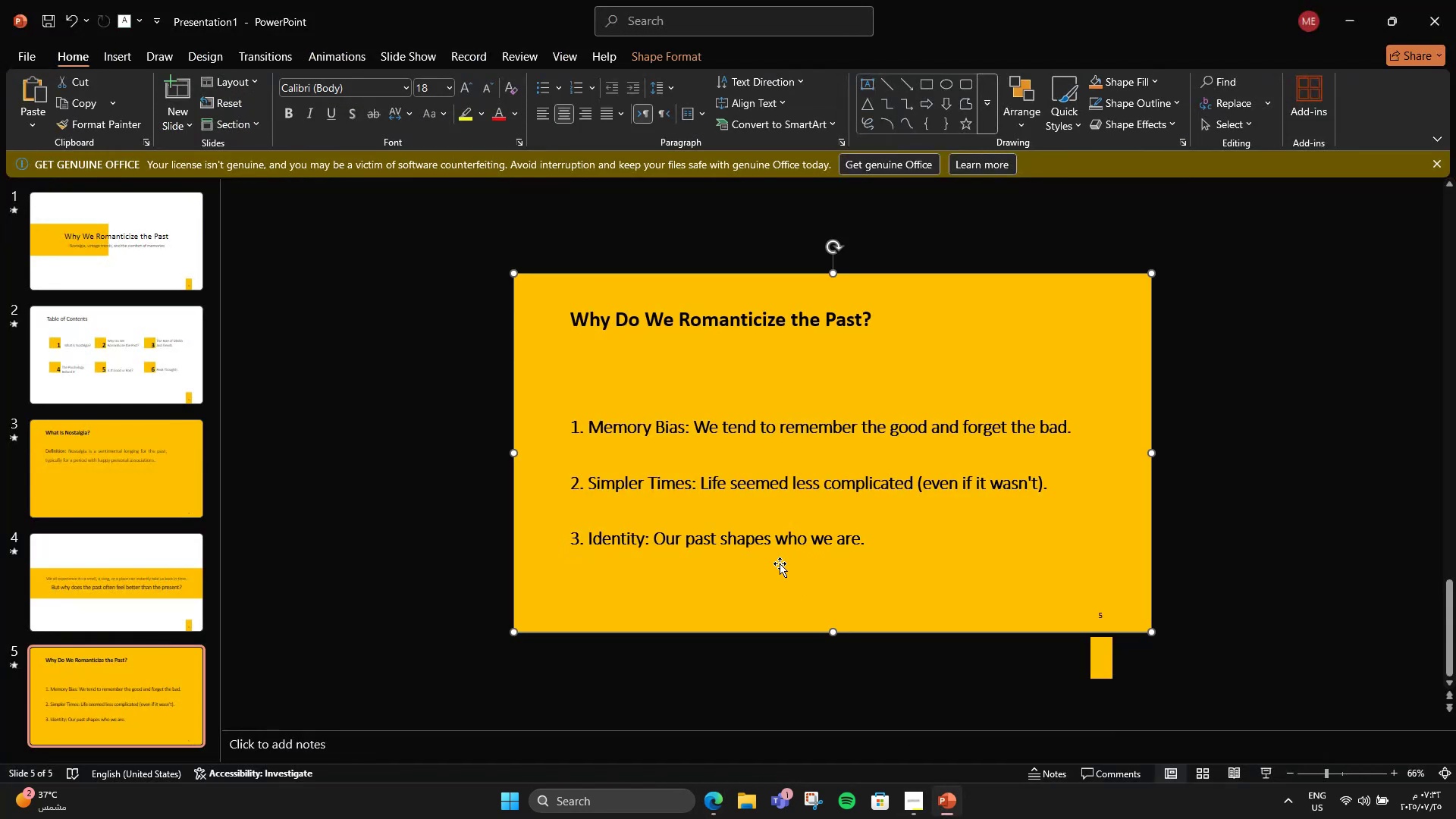 
double_click([770, 514])
 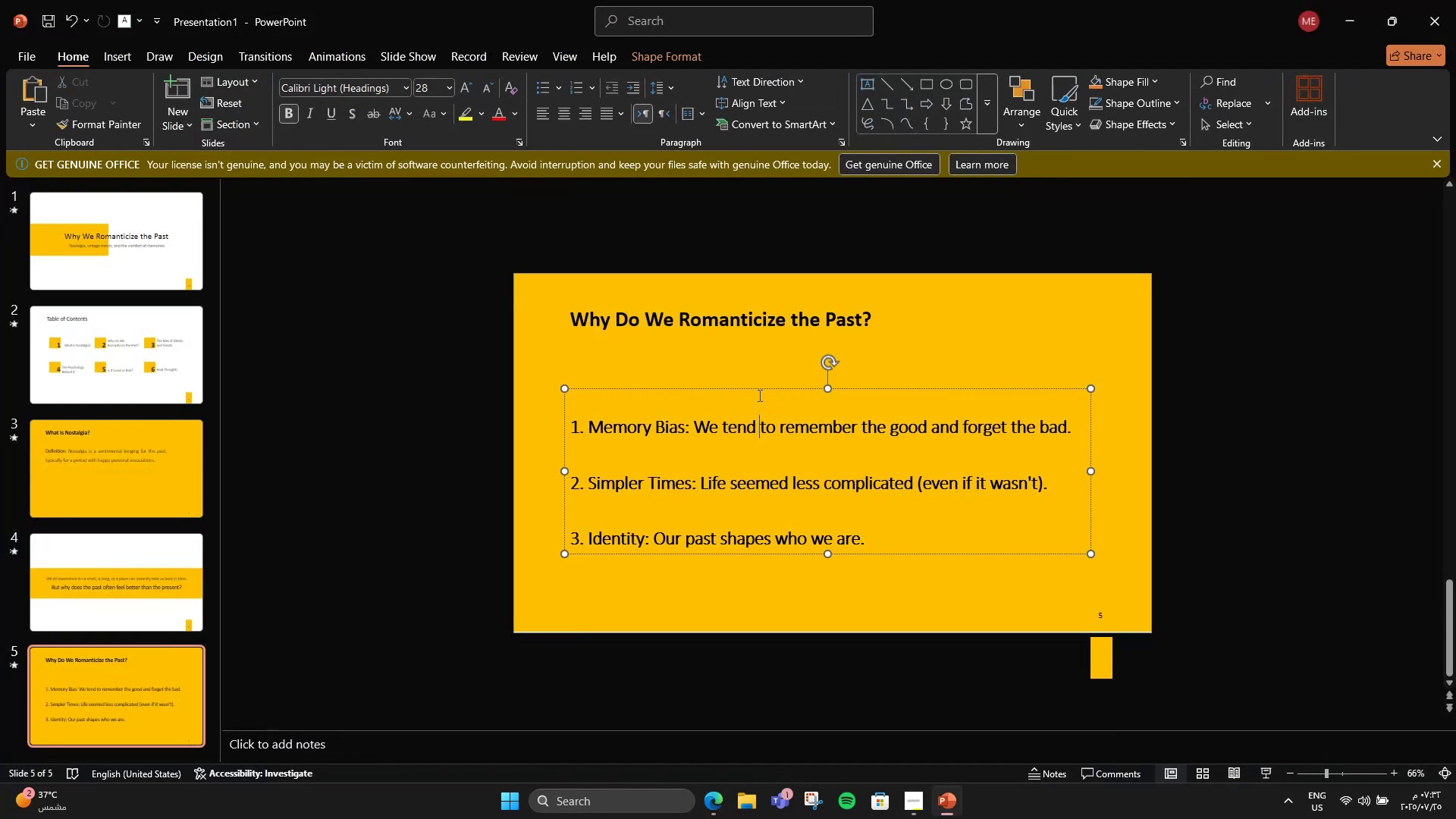 
double_click([743, 388])
 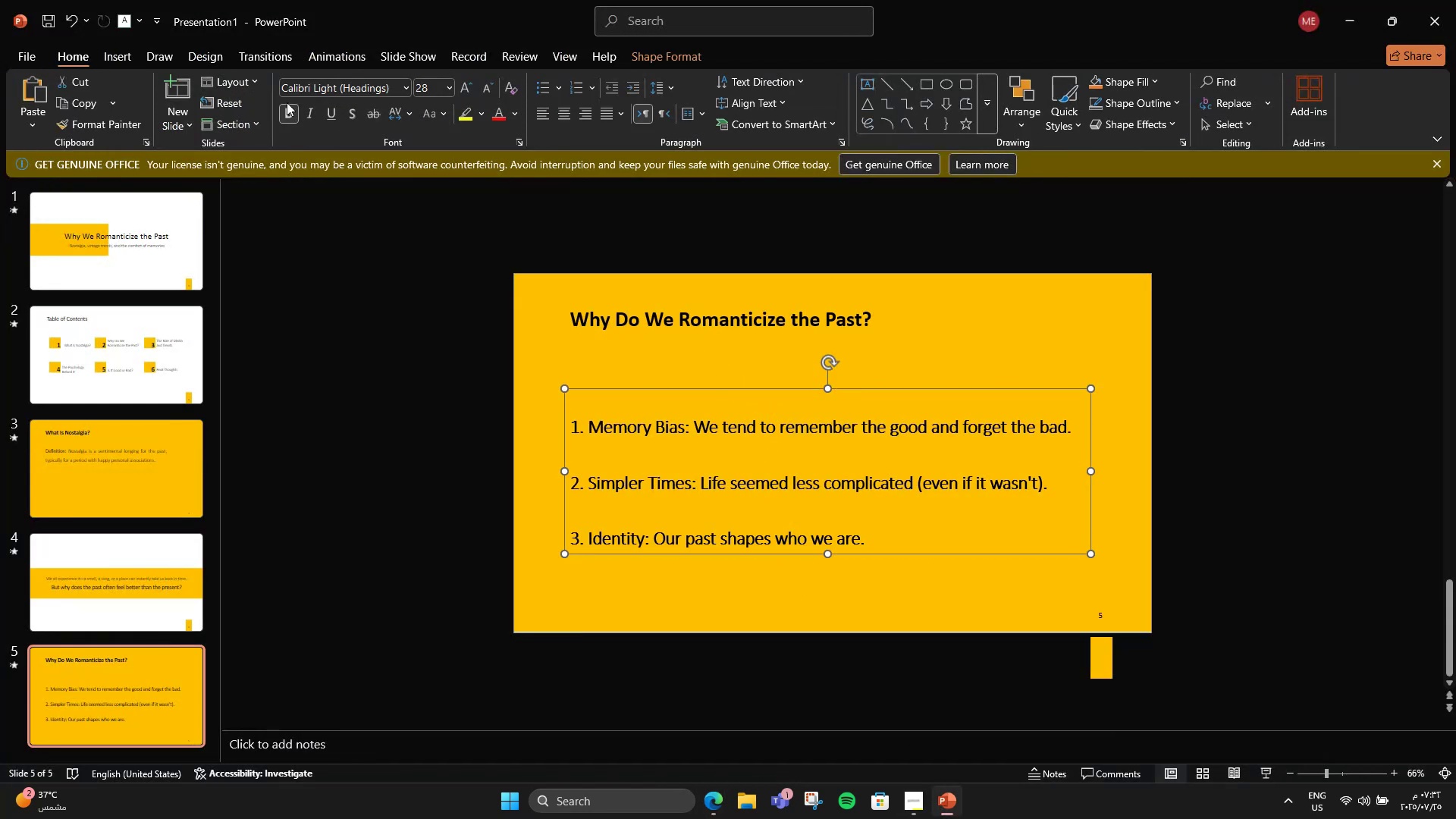 
double_click([287, 105])
 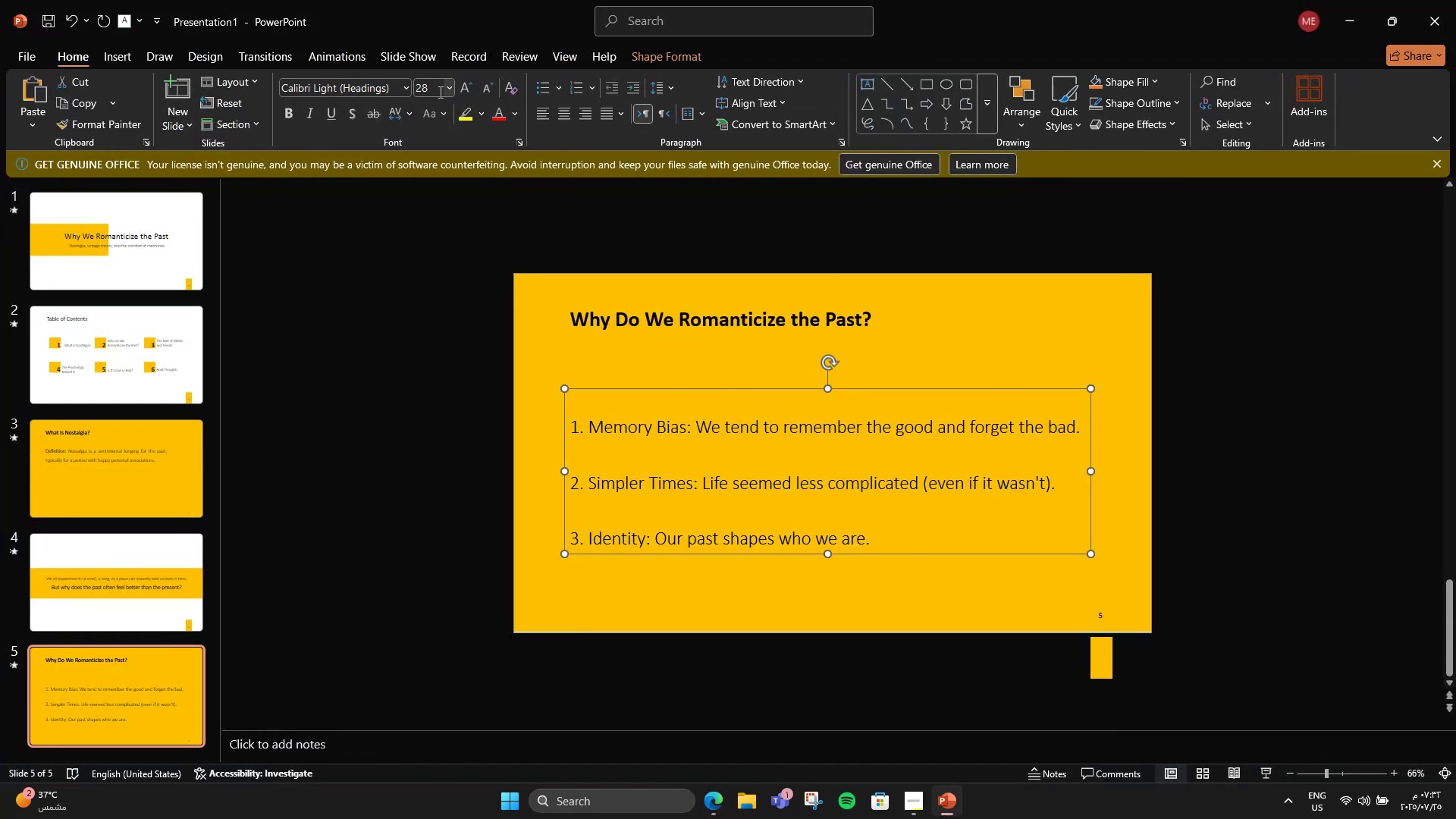 
hold_key(key=ControlLeft, duration=0.83)
scroll: coordinate [956, 496], scroll_direction: up, amount: 2.0
 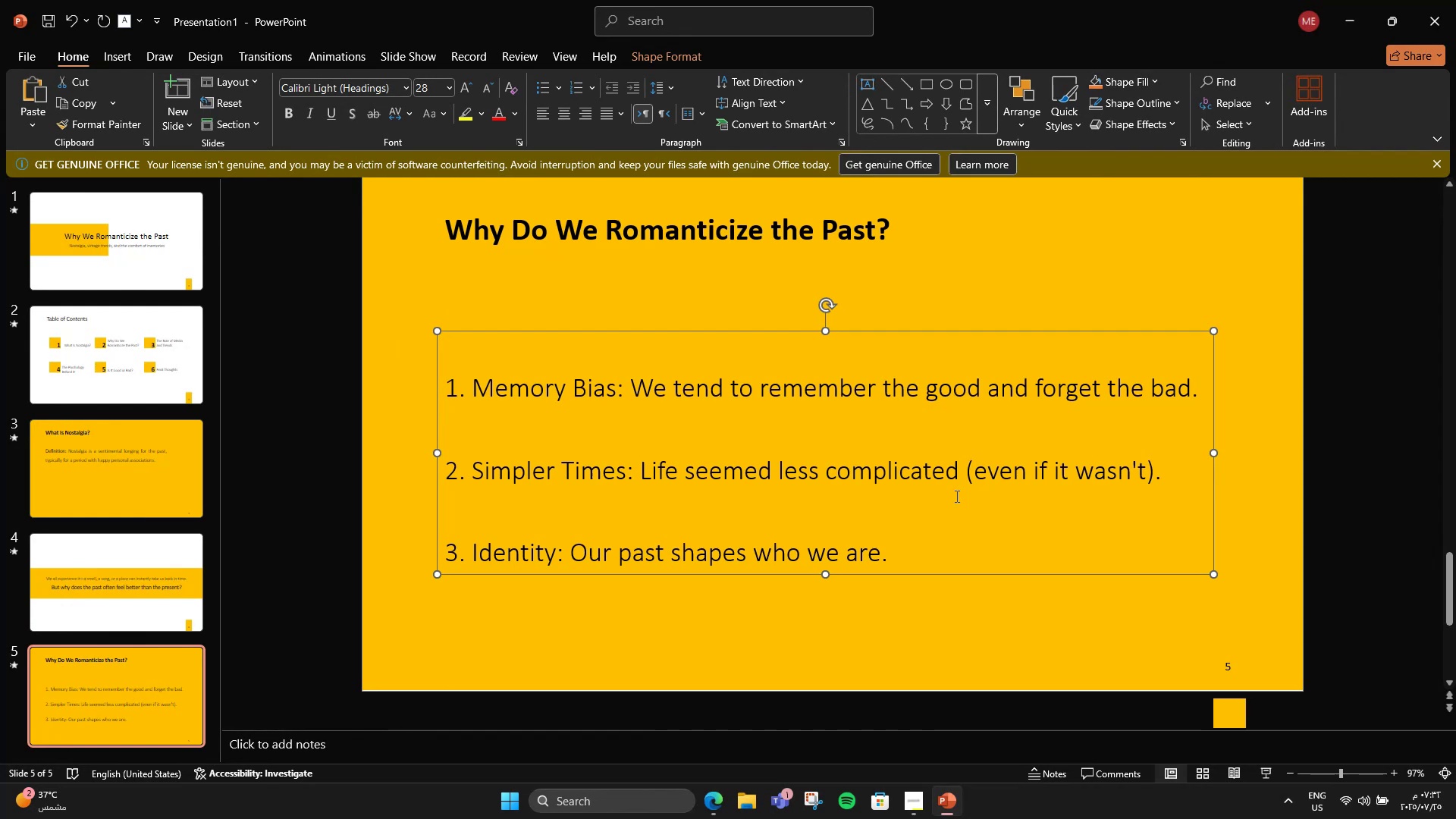 
hold_key(key=ControlLeft, duration=0.97)
scroll: coordinate [956, 496], scroll_direction: down, amount: 1.0
 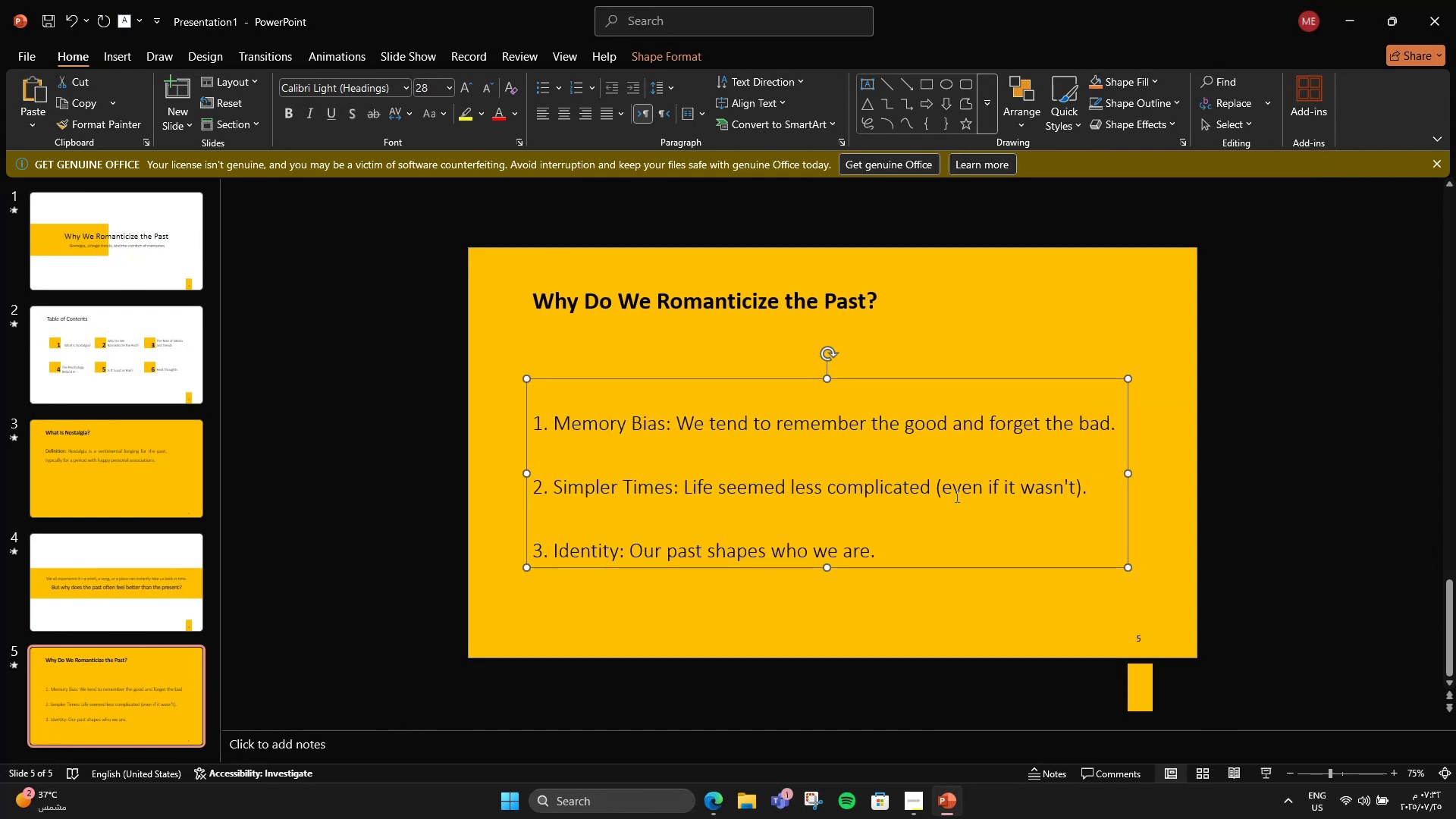 
scroll: coordinate [956, 496], scroll_direction: up, amount: 1.0
 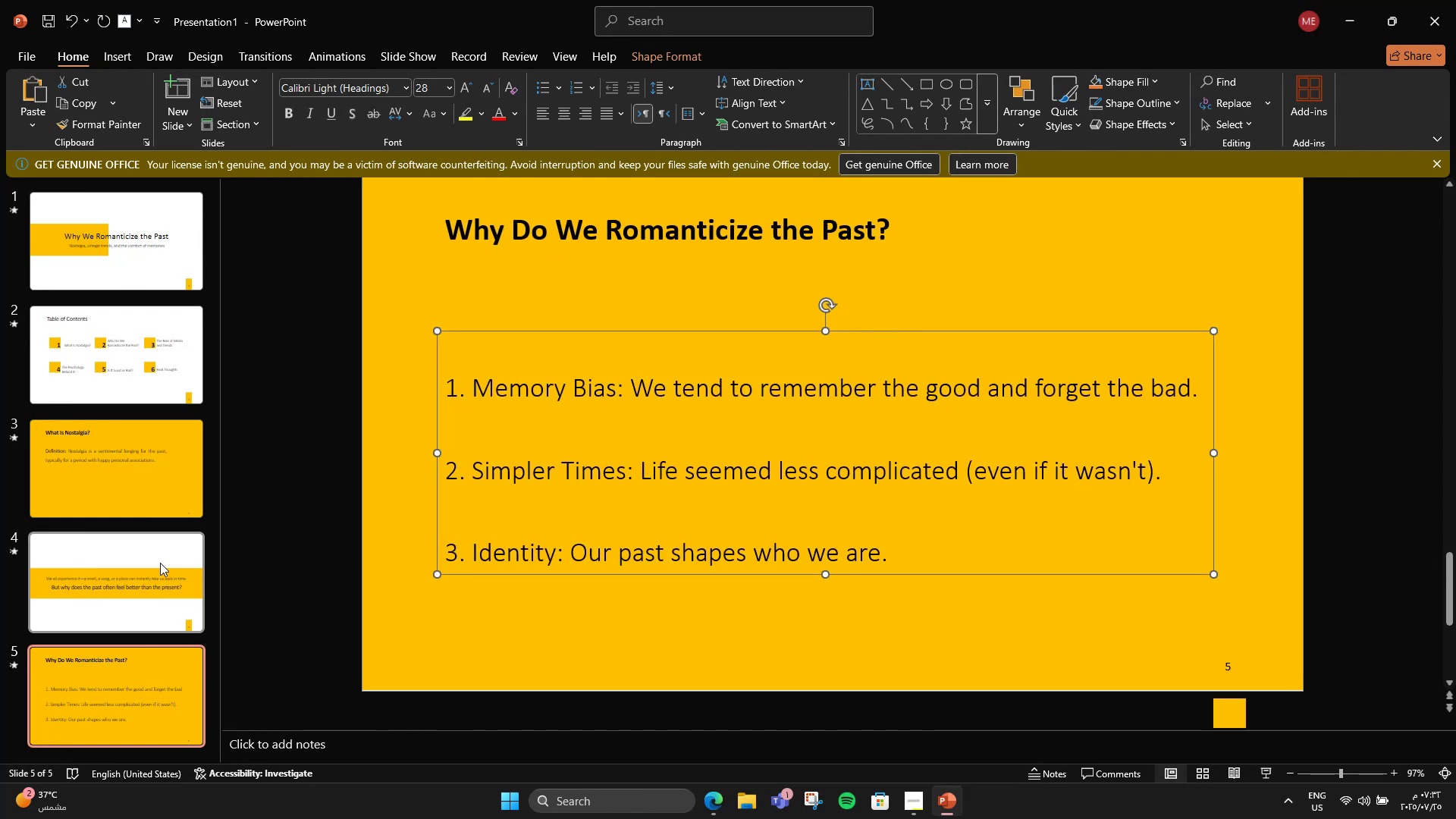 
left_click([160, 563])
 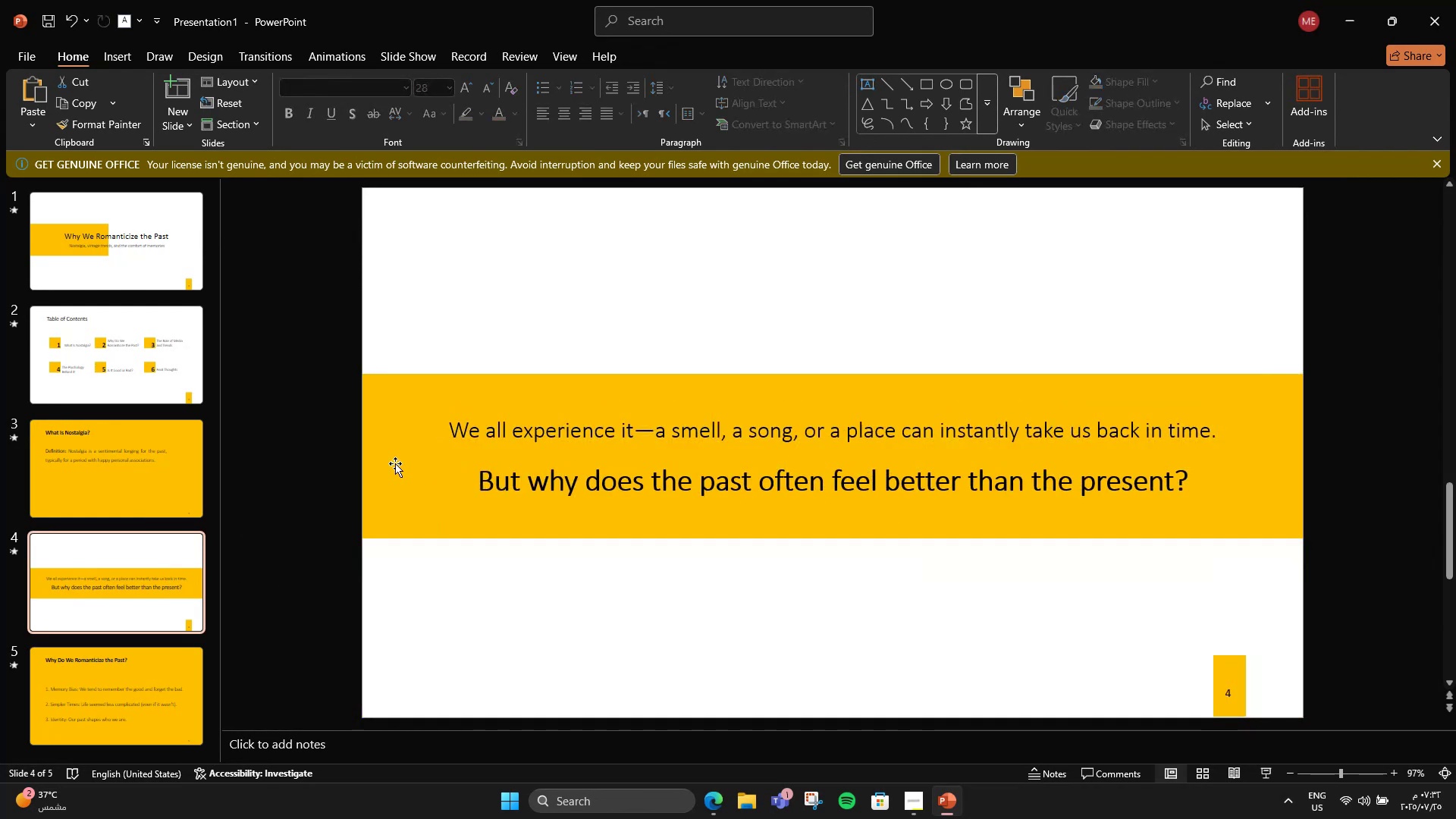 
left_click([426, 437])
 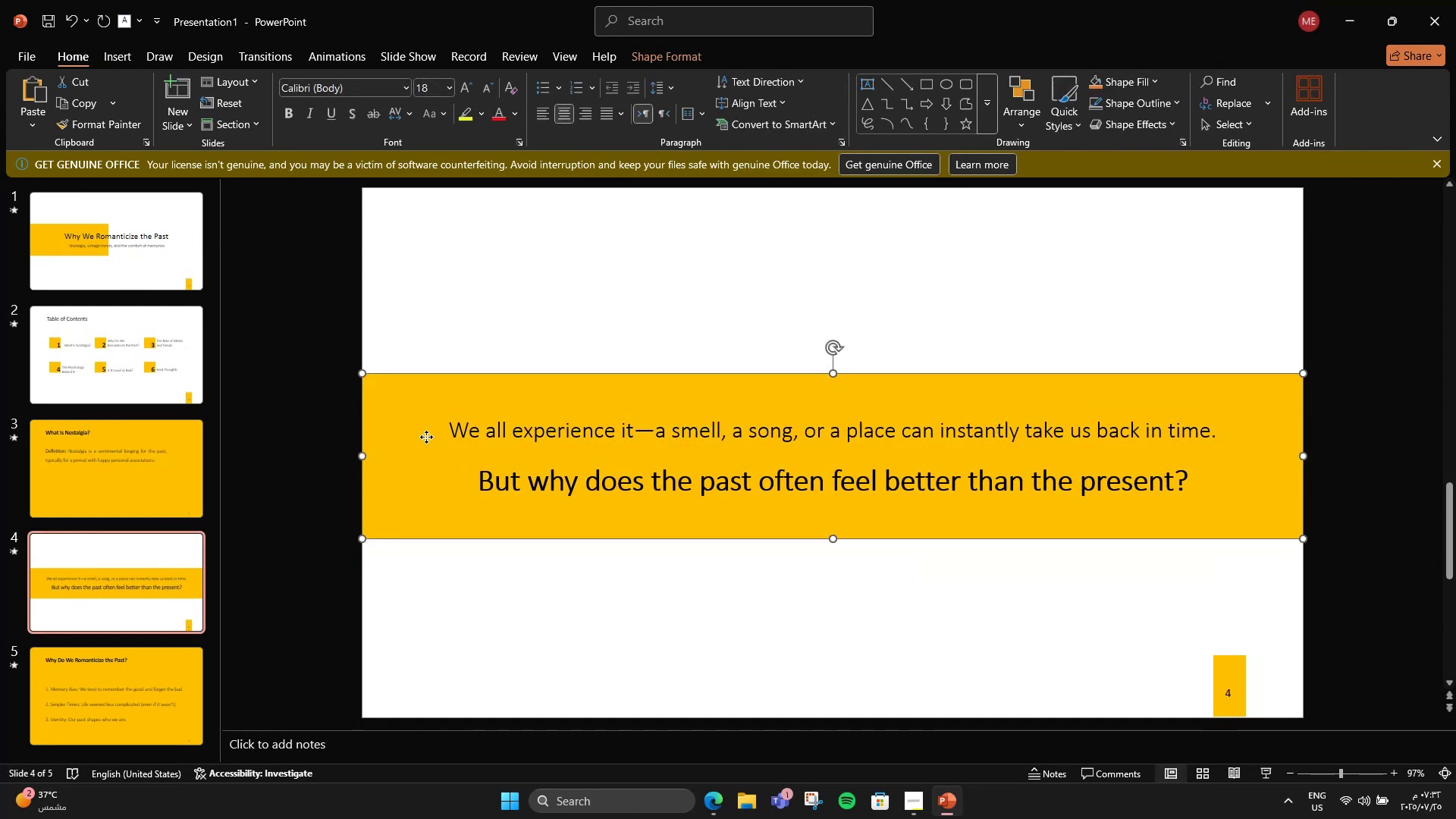 
key(Control+C)
 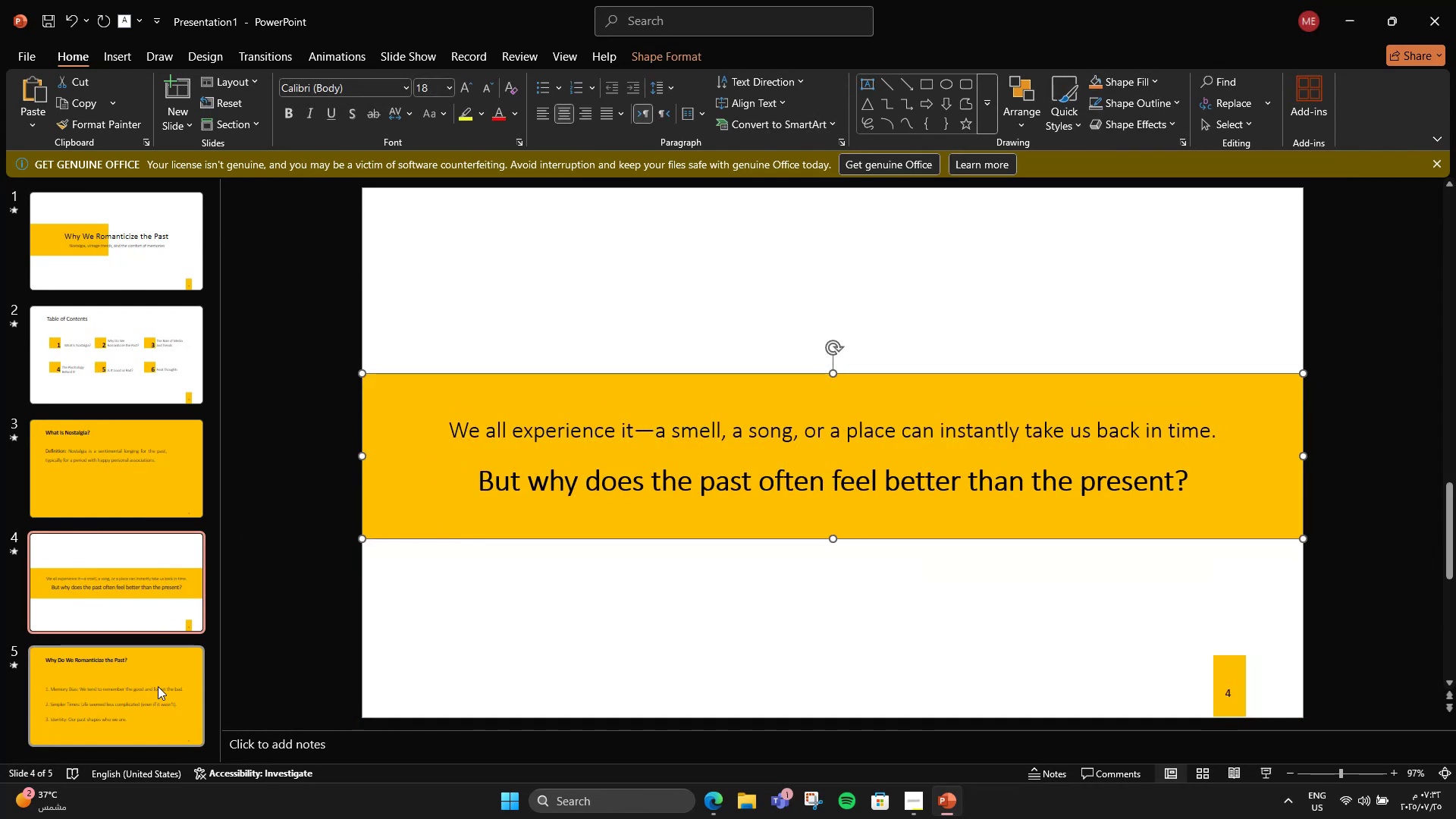 
left_click([158, 708])
 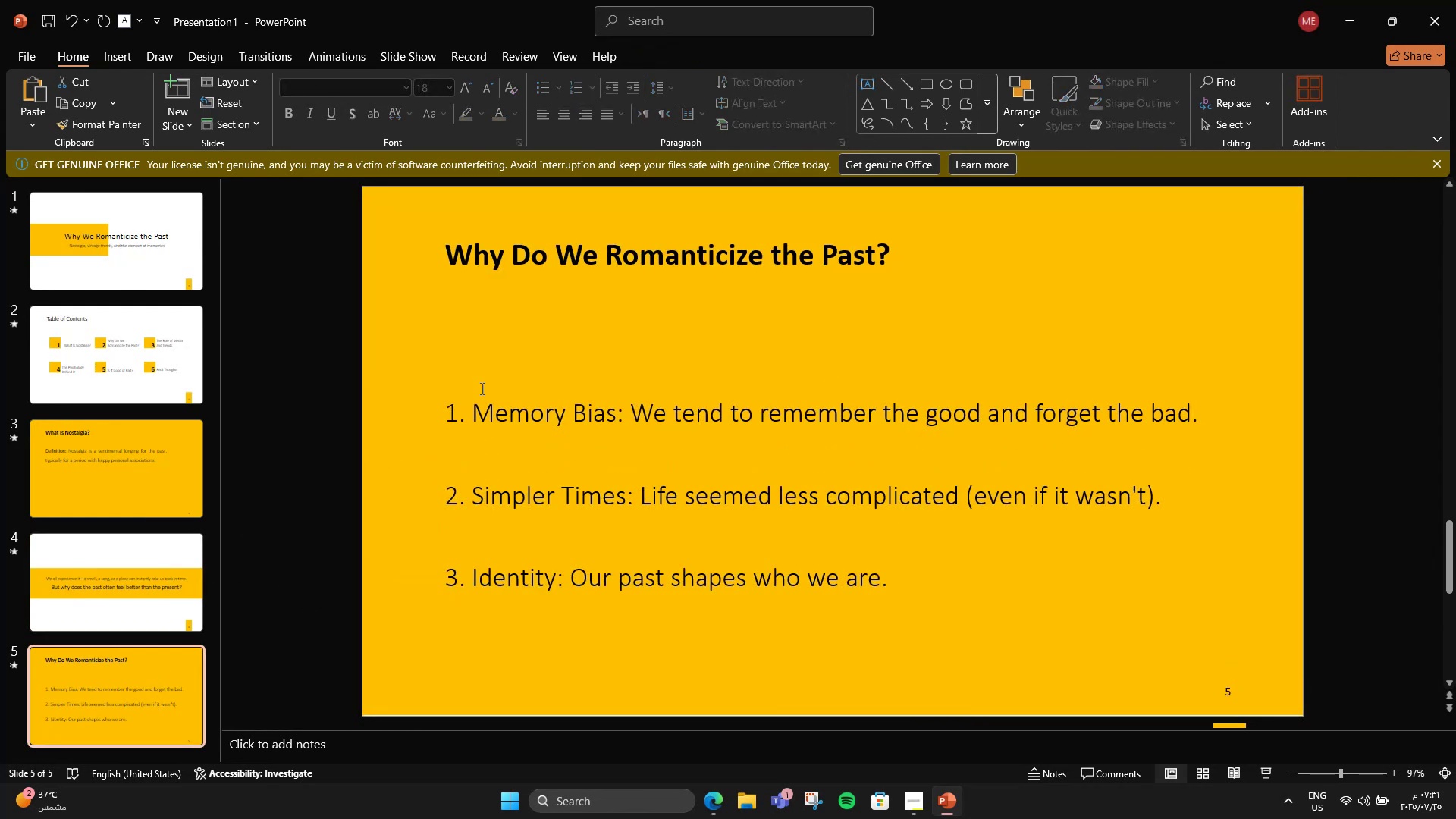 
left_click([475, 364])
 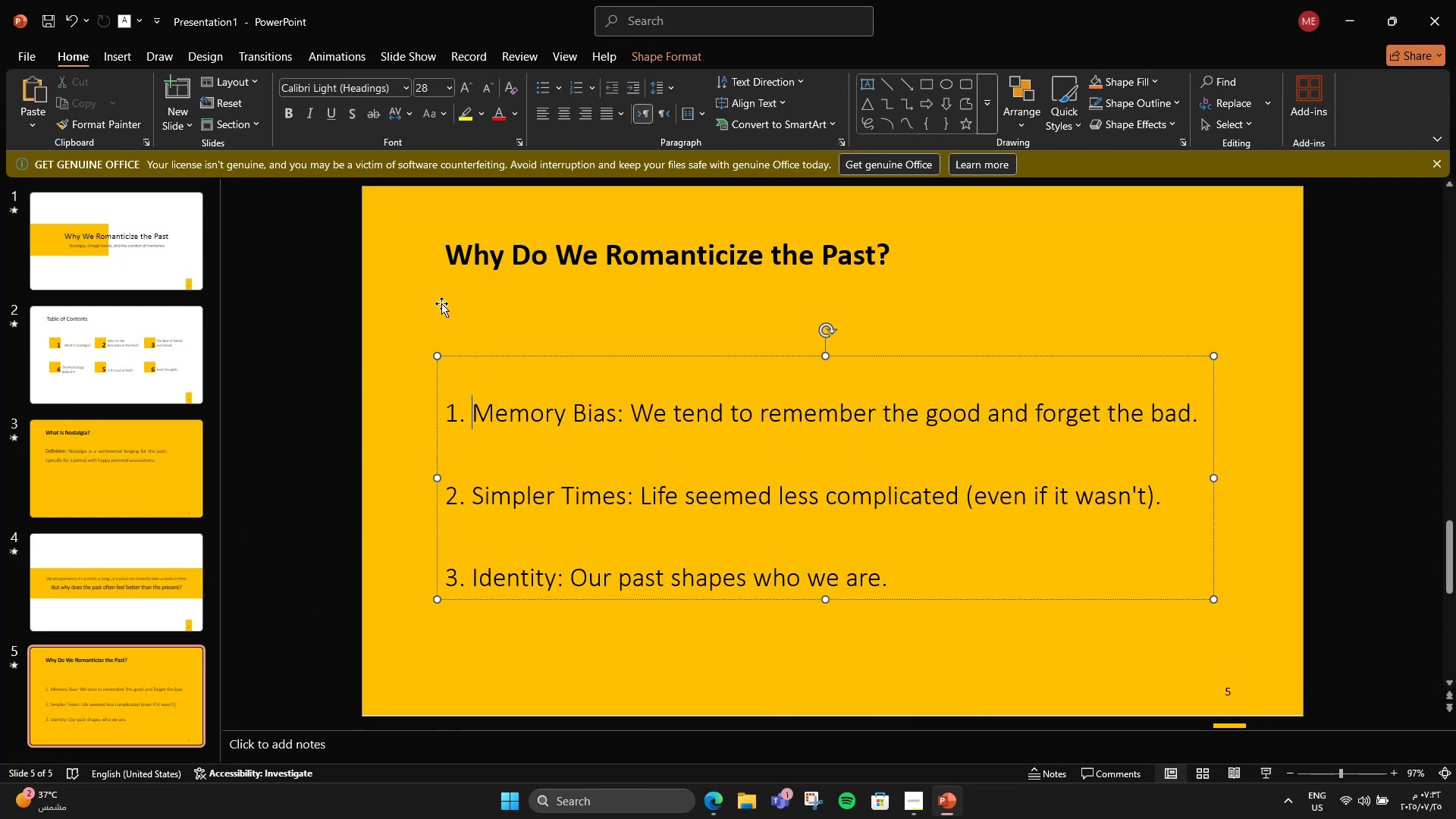 
double_click([436, 296])
 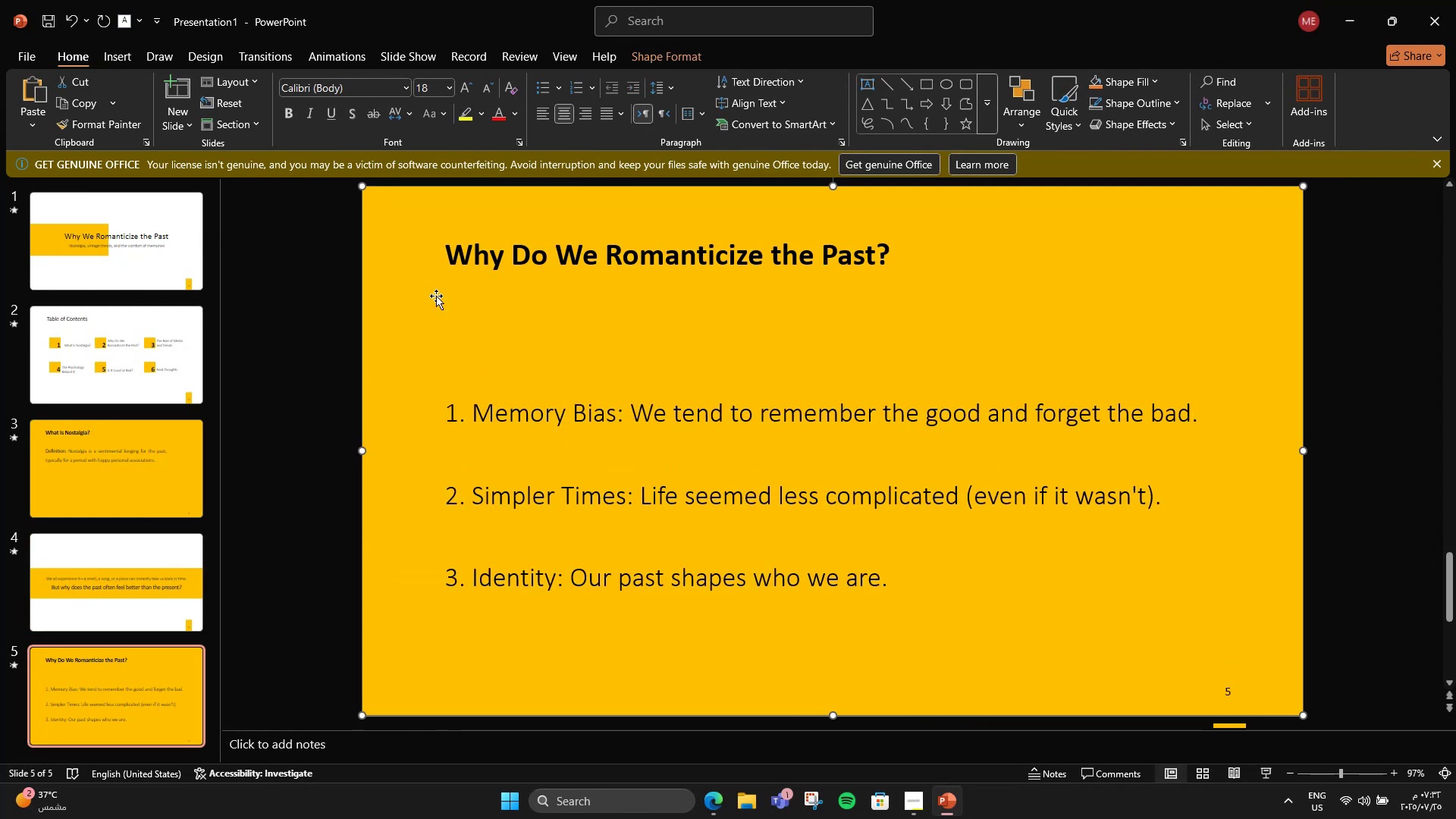 
key(Control+V)
 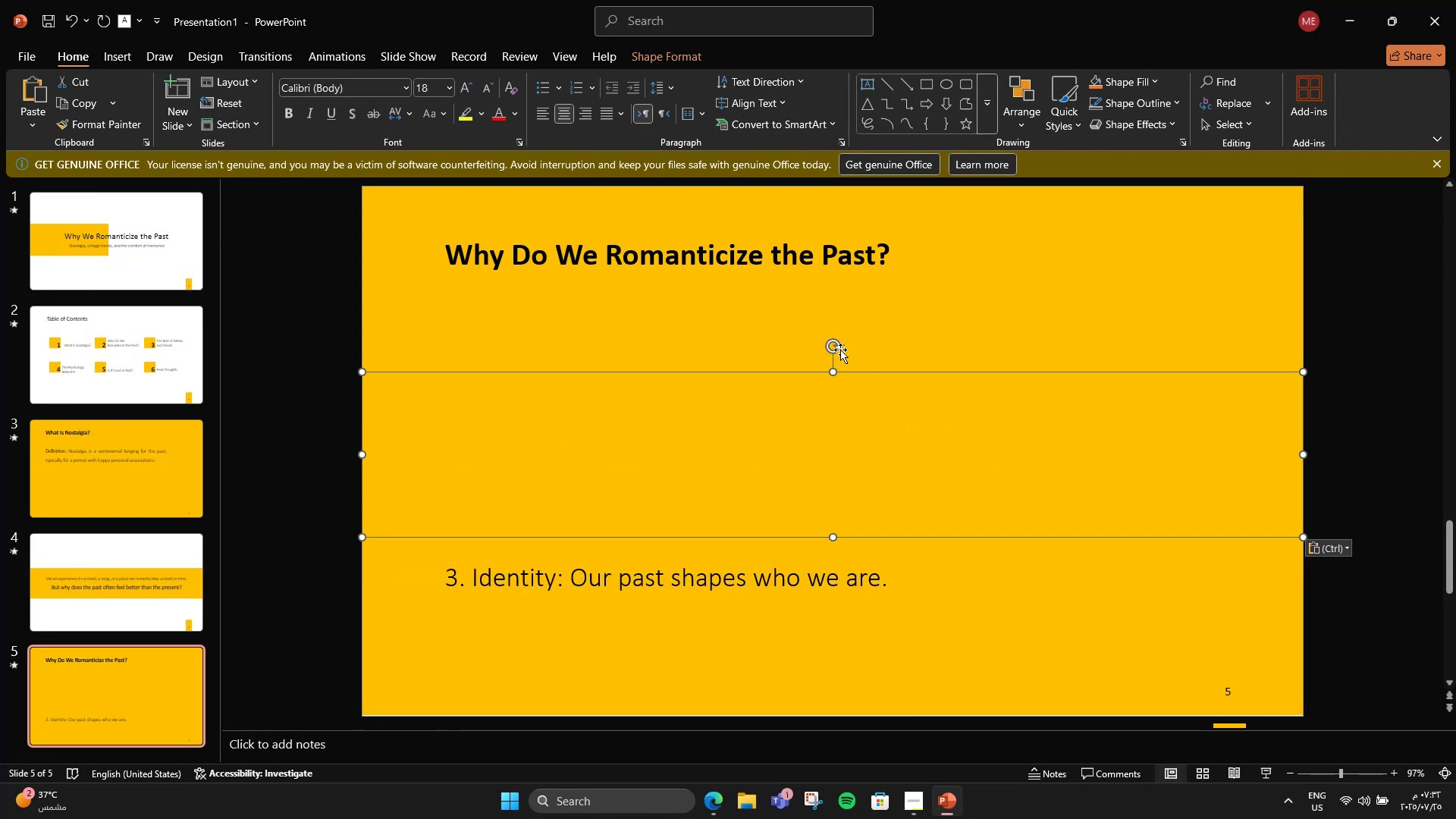 
left_click_drag(start_coordinate=[829, 373], to_coordinate=[824, 283])
 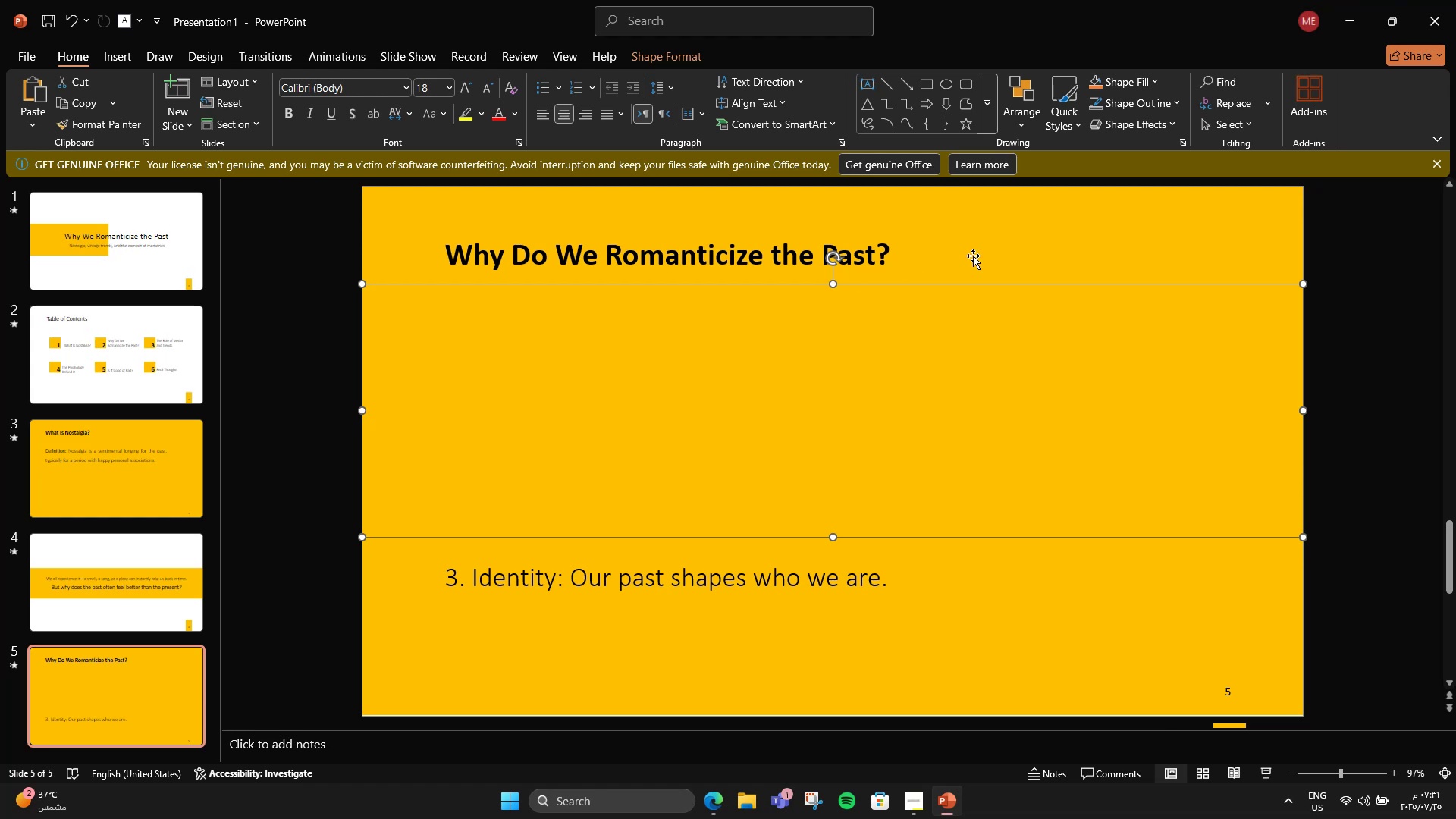 
left_click([989, 249])
 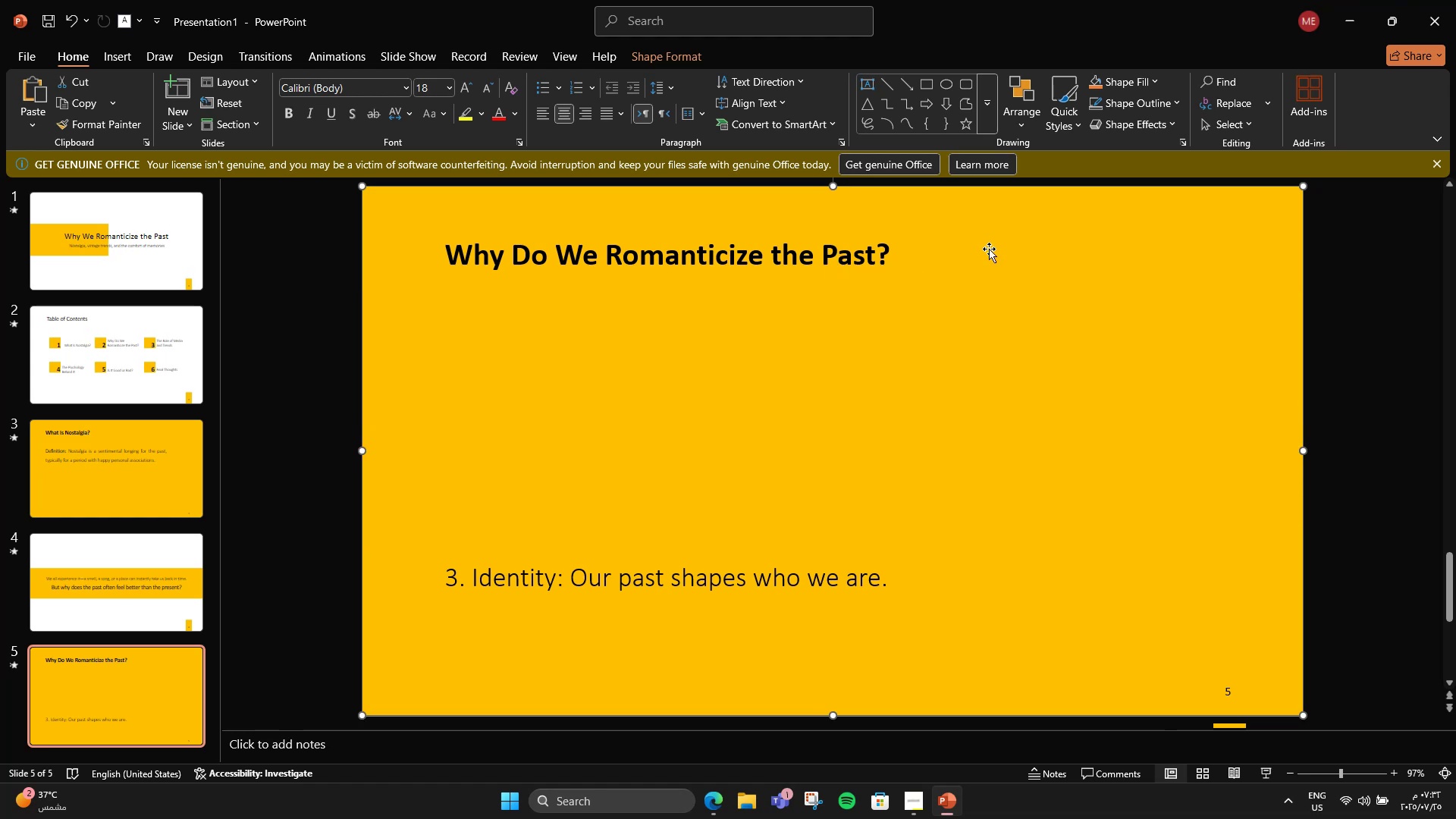 
key(Delete)
 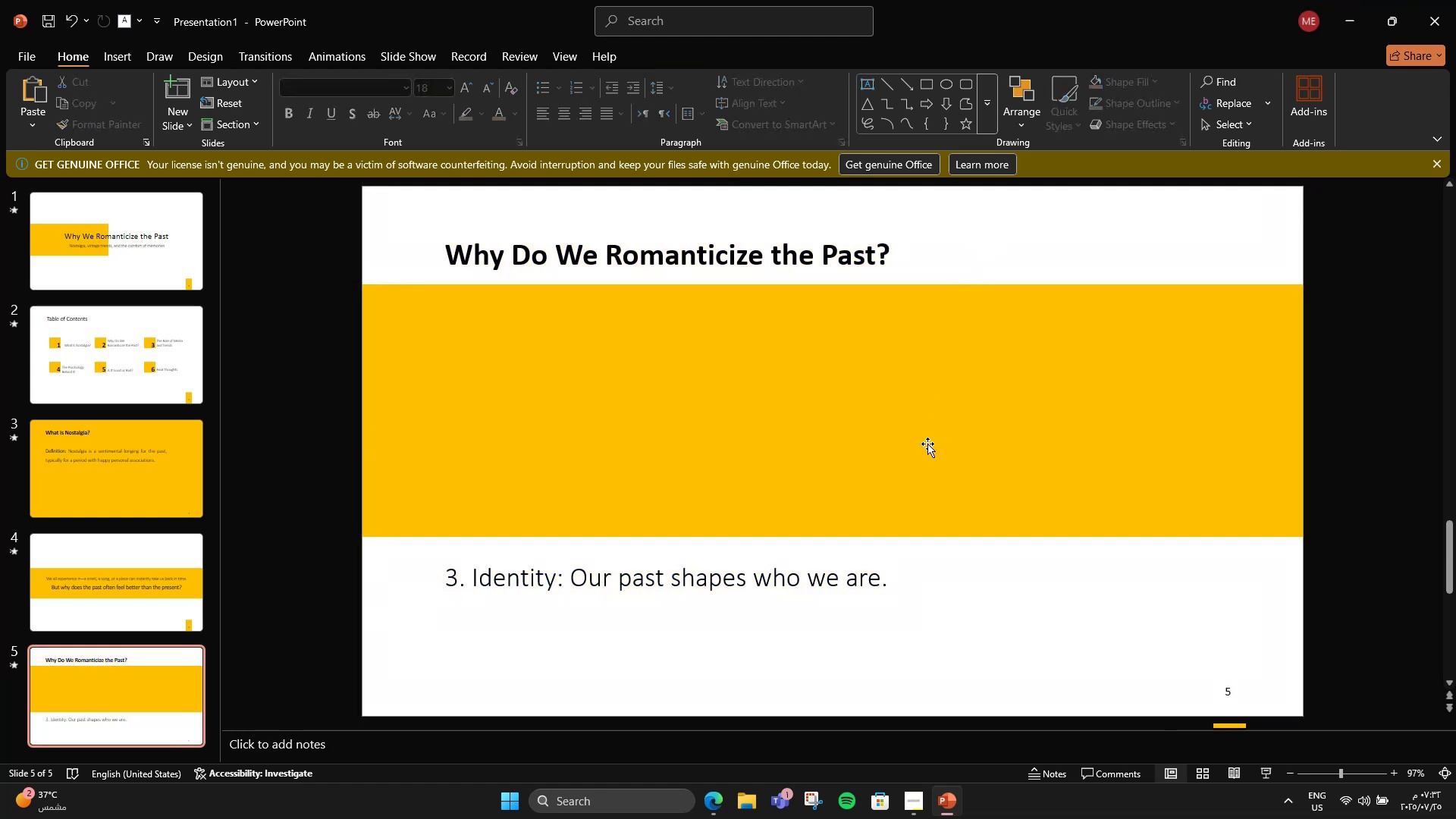 
left_click([927, 444])
 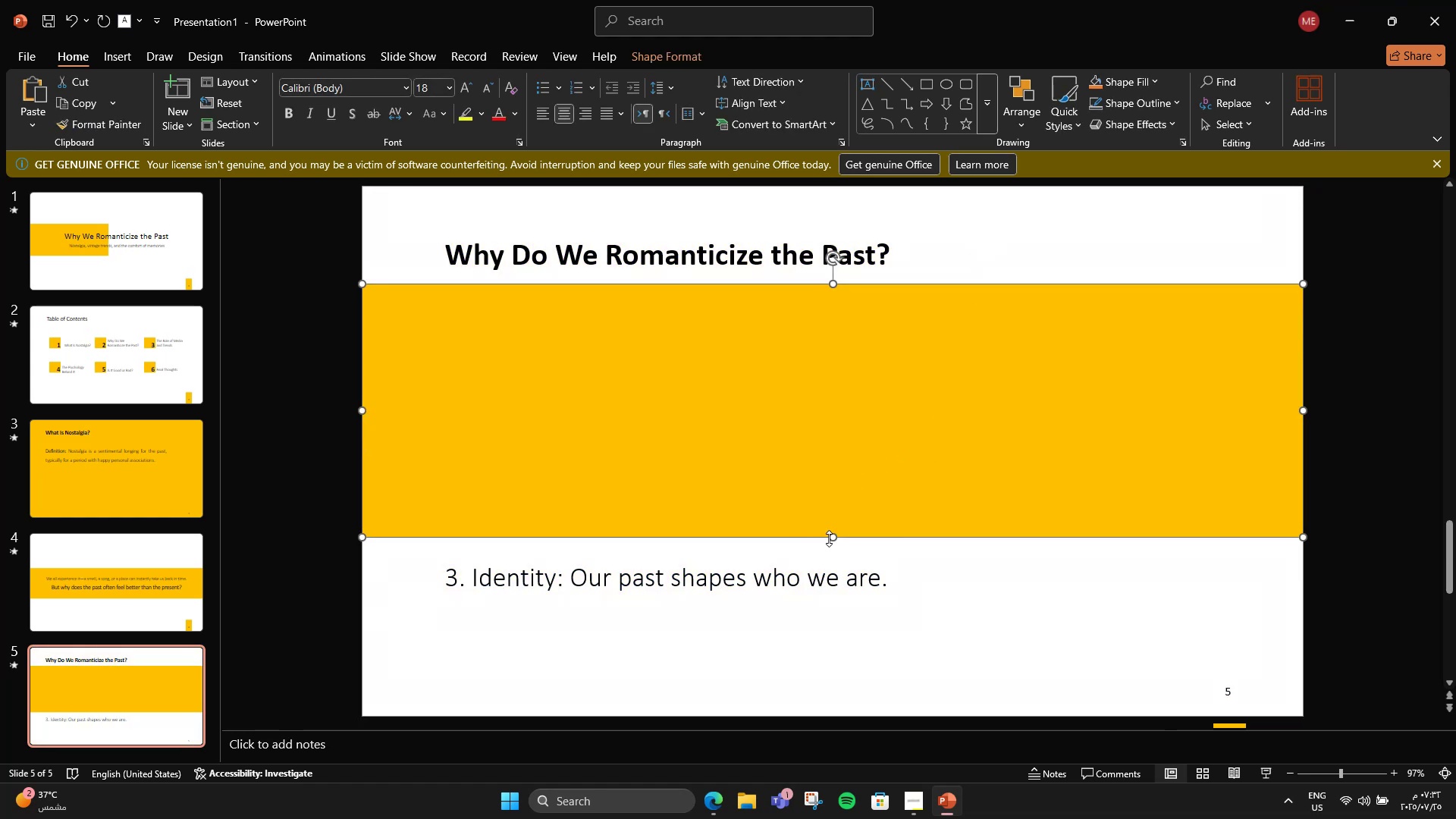 
left_click_drag(start_coordinate=[833, 538], to_coordinate=[822, 716])
 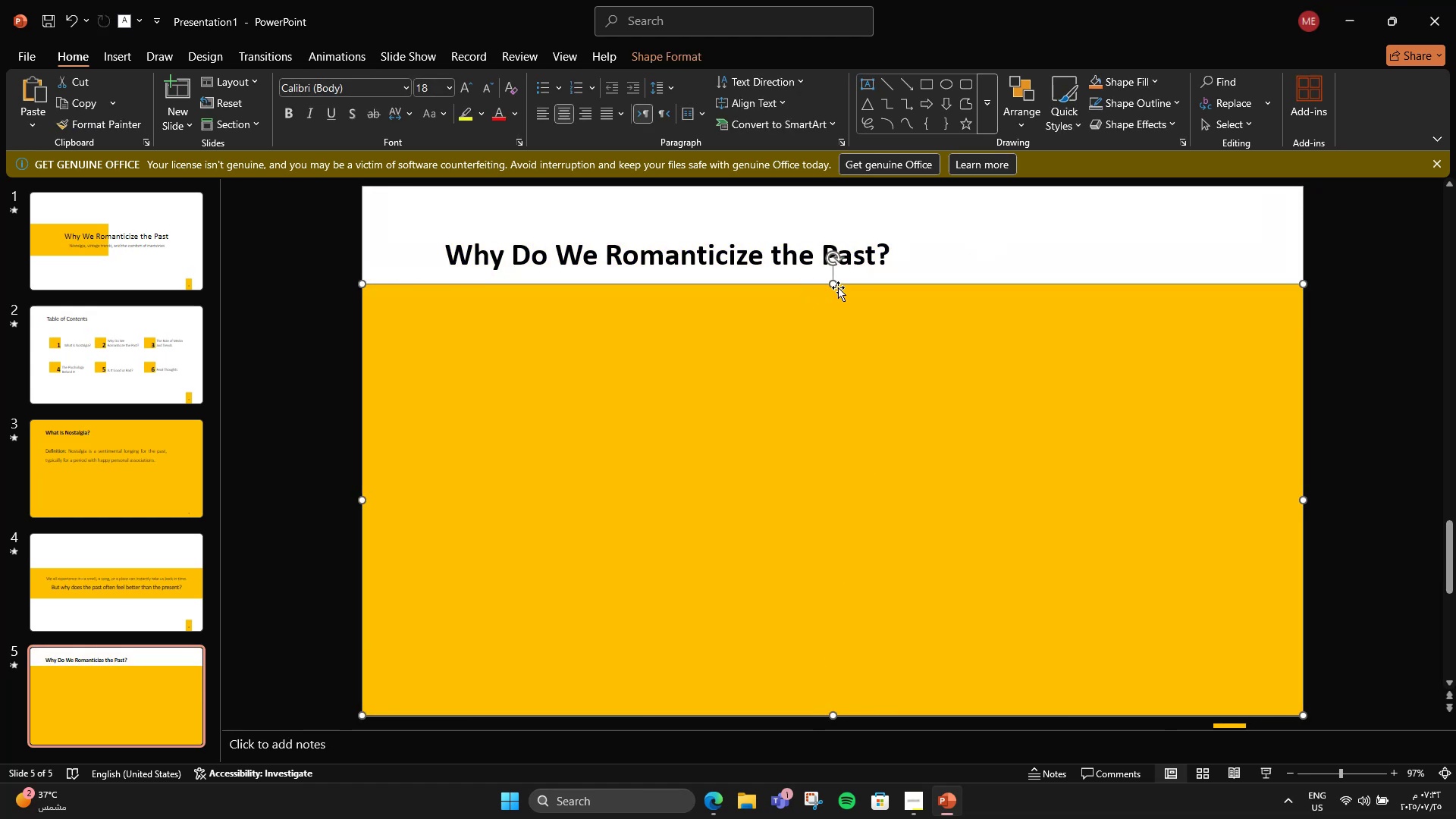 
left_click_drag(start_coordinate=[834, 280], to_coordinate=[834, 184])
 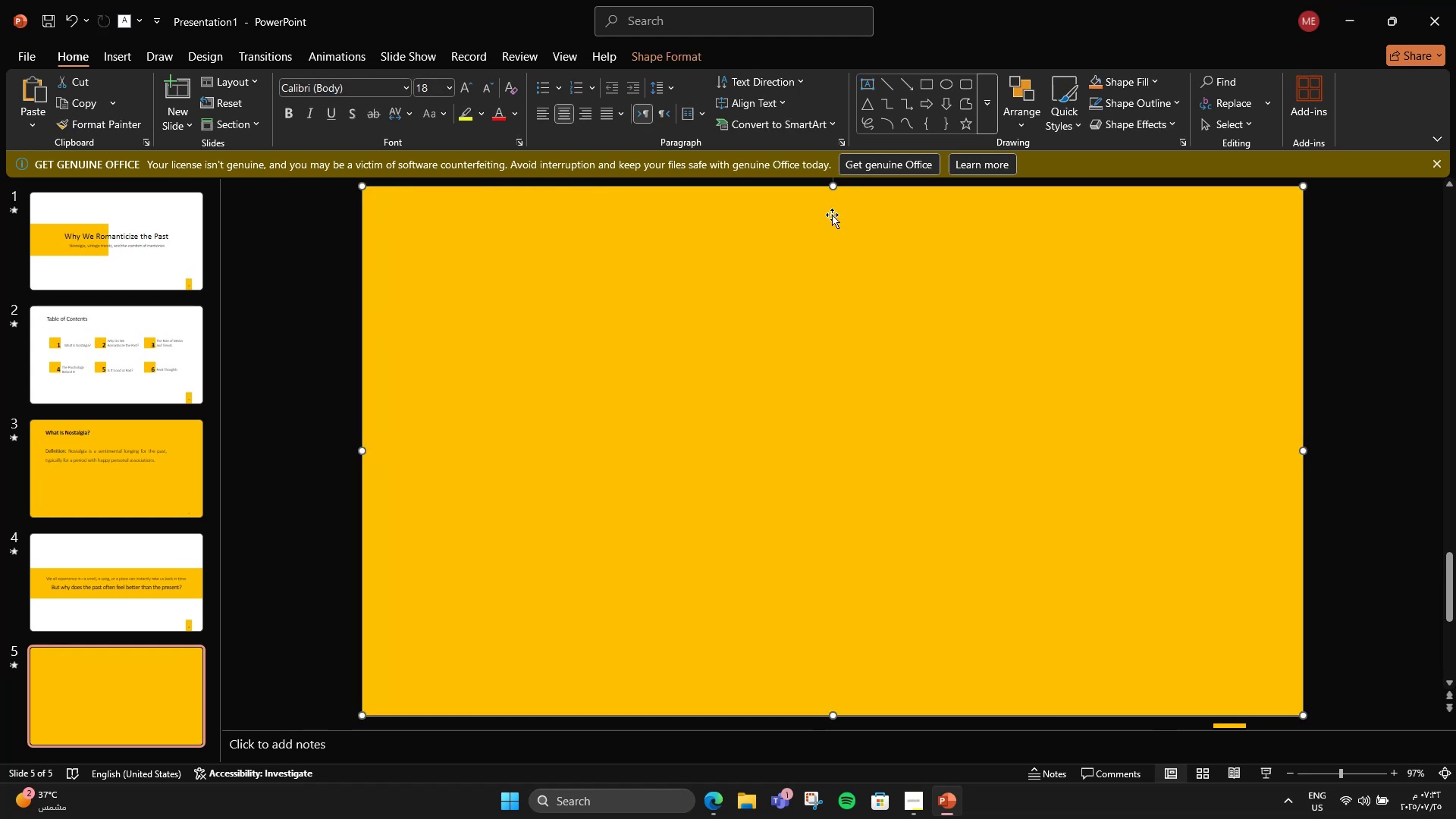 
key(Control+Shift+BracketLeft)
 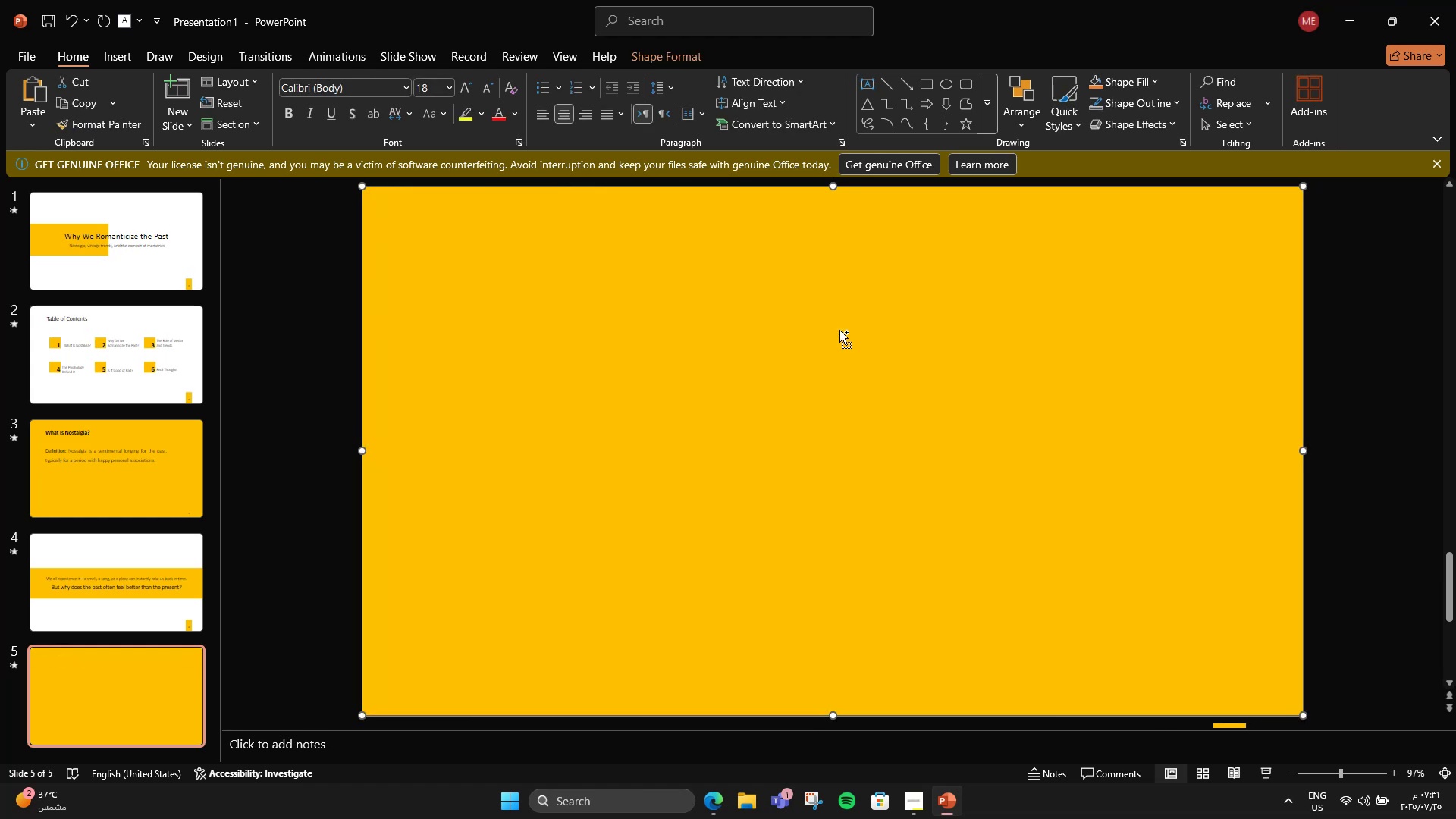 
key(Control+Shift+BracketLeft)
 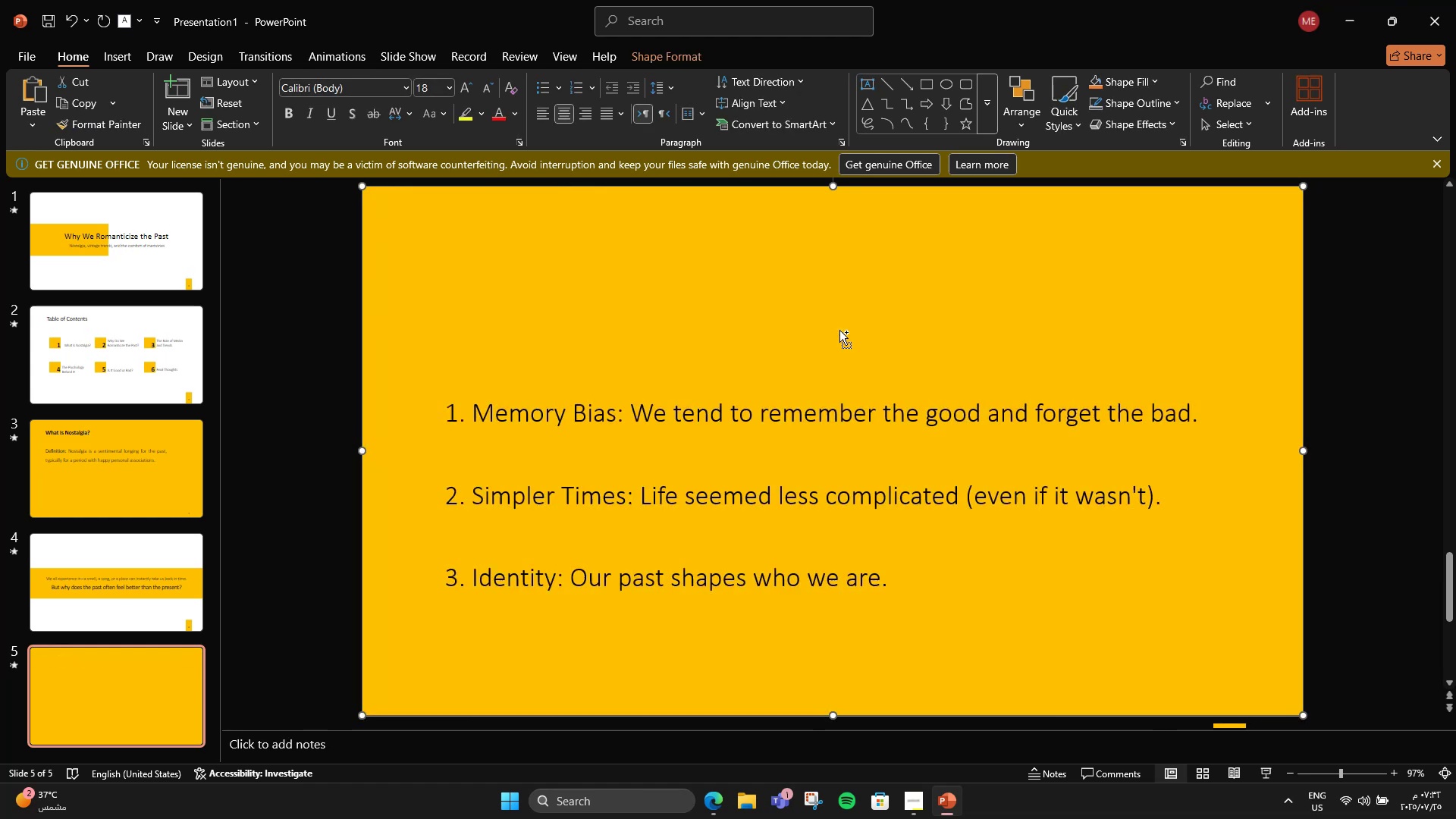 
key(Control+Shift+BracketLeft)
 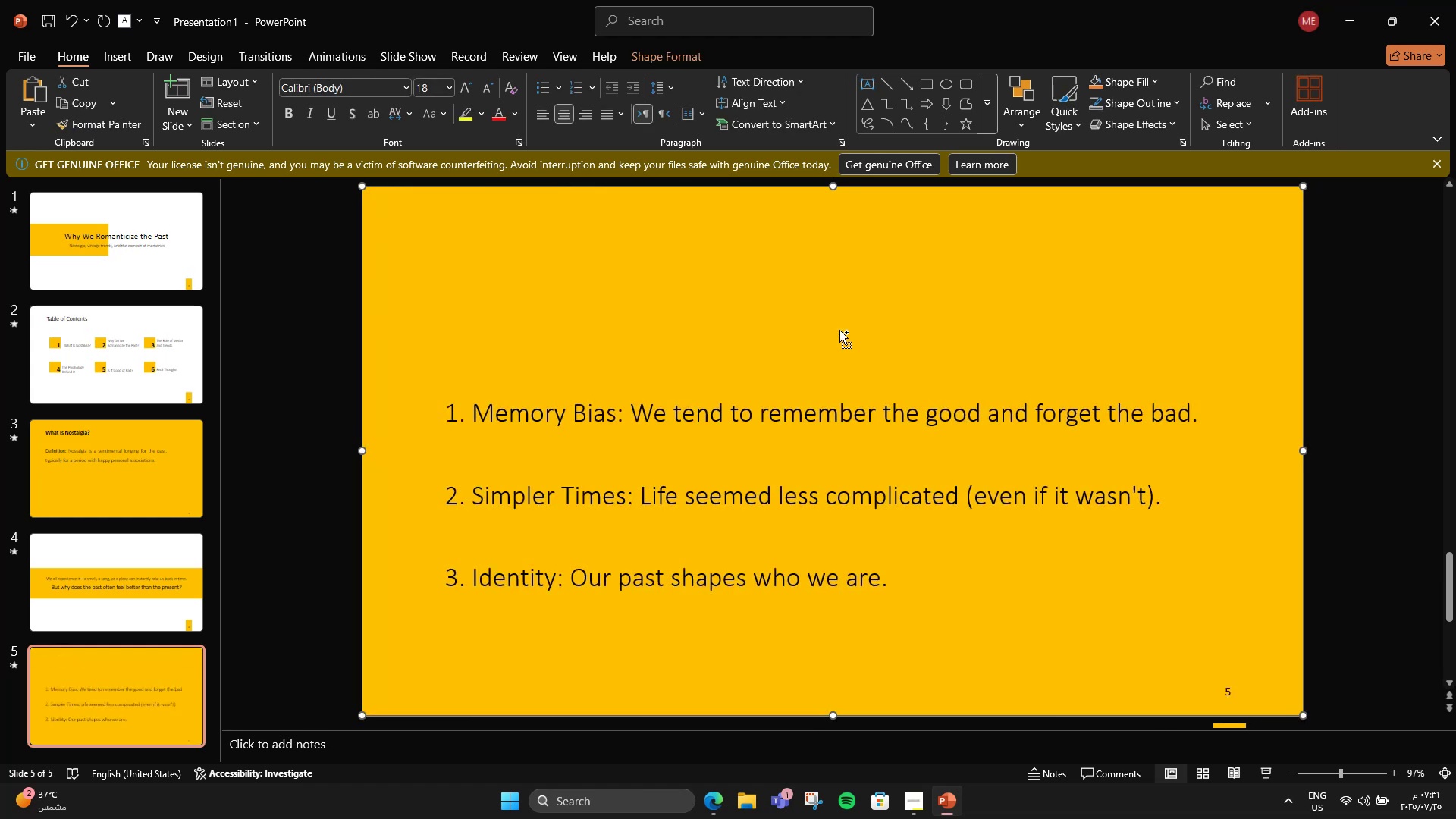 
key(Control+Shift+BracketLeft)
 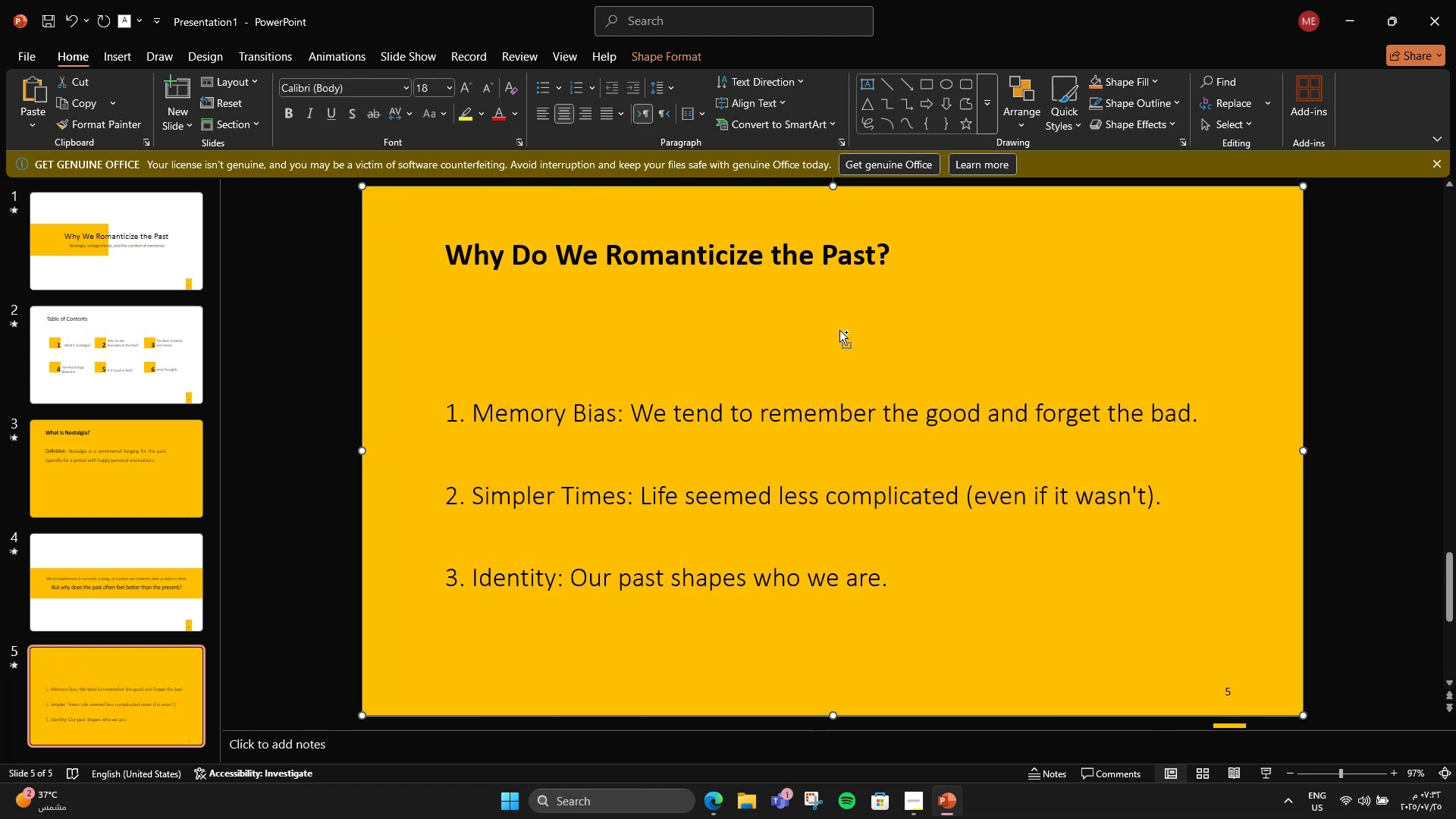 
key(Control+Shift+BracketLeft)
 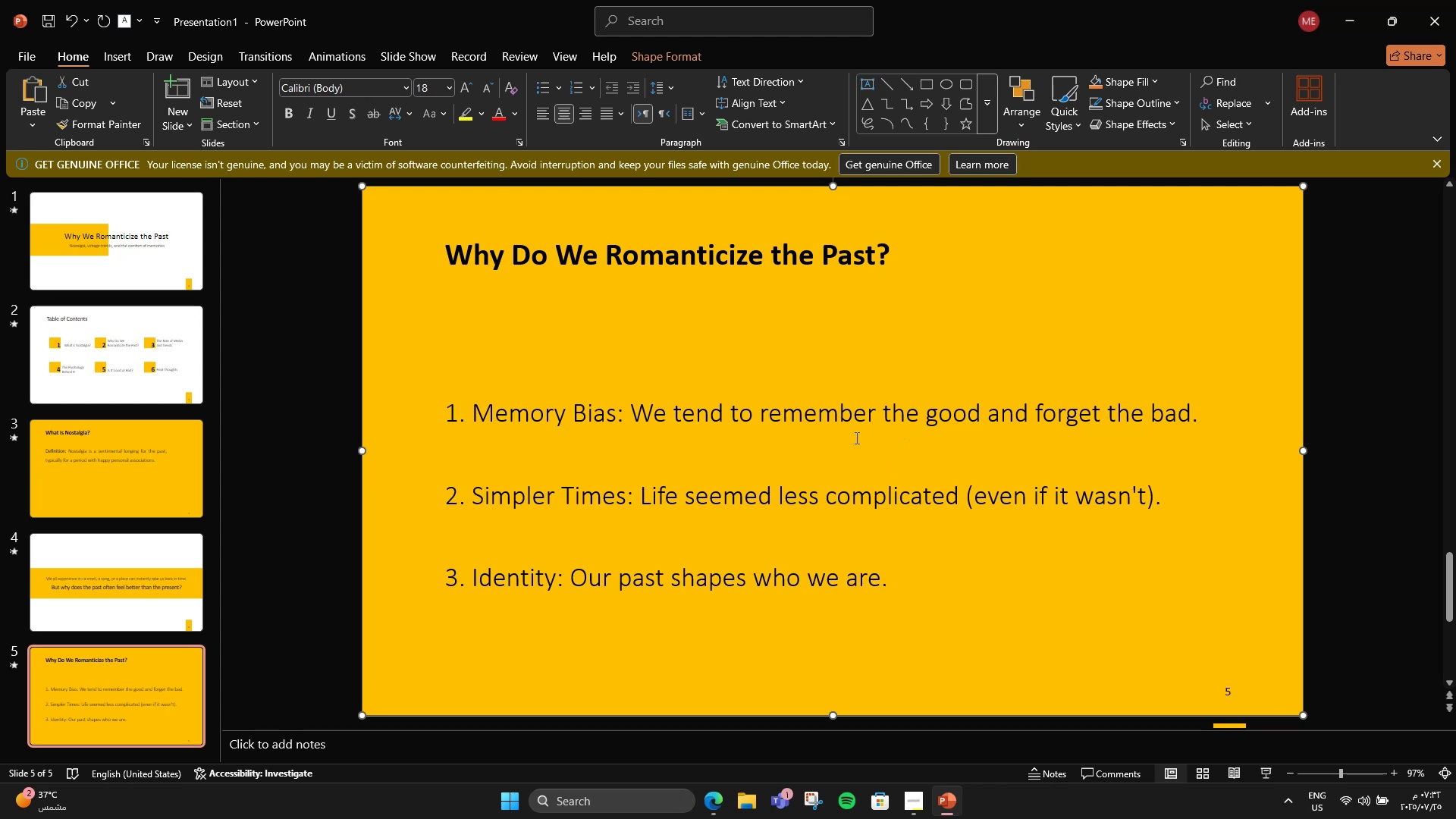 
wait(7.88)
 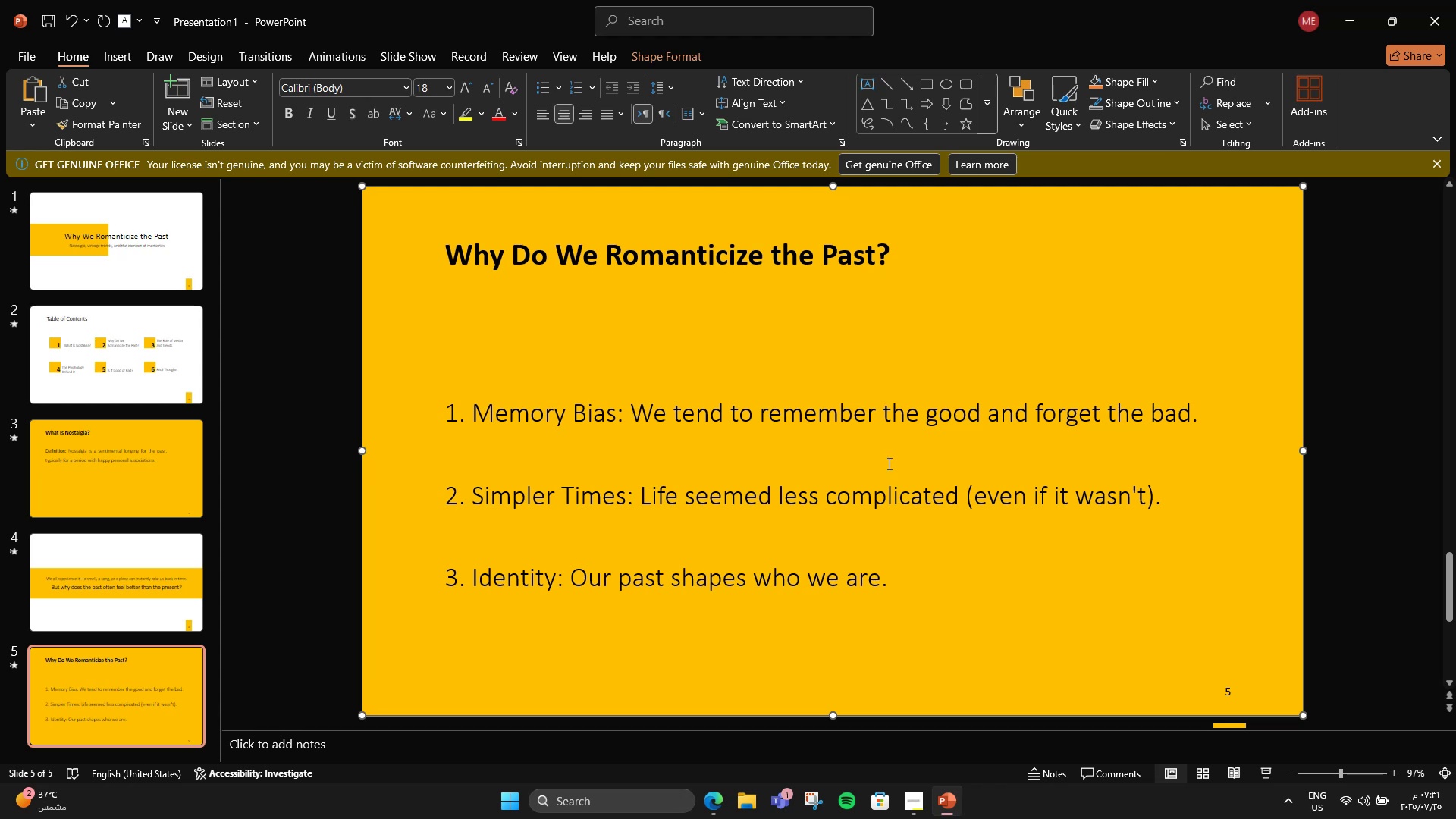 
left_click([656, 46])
 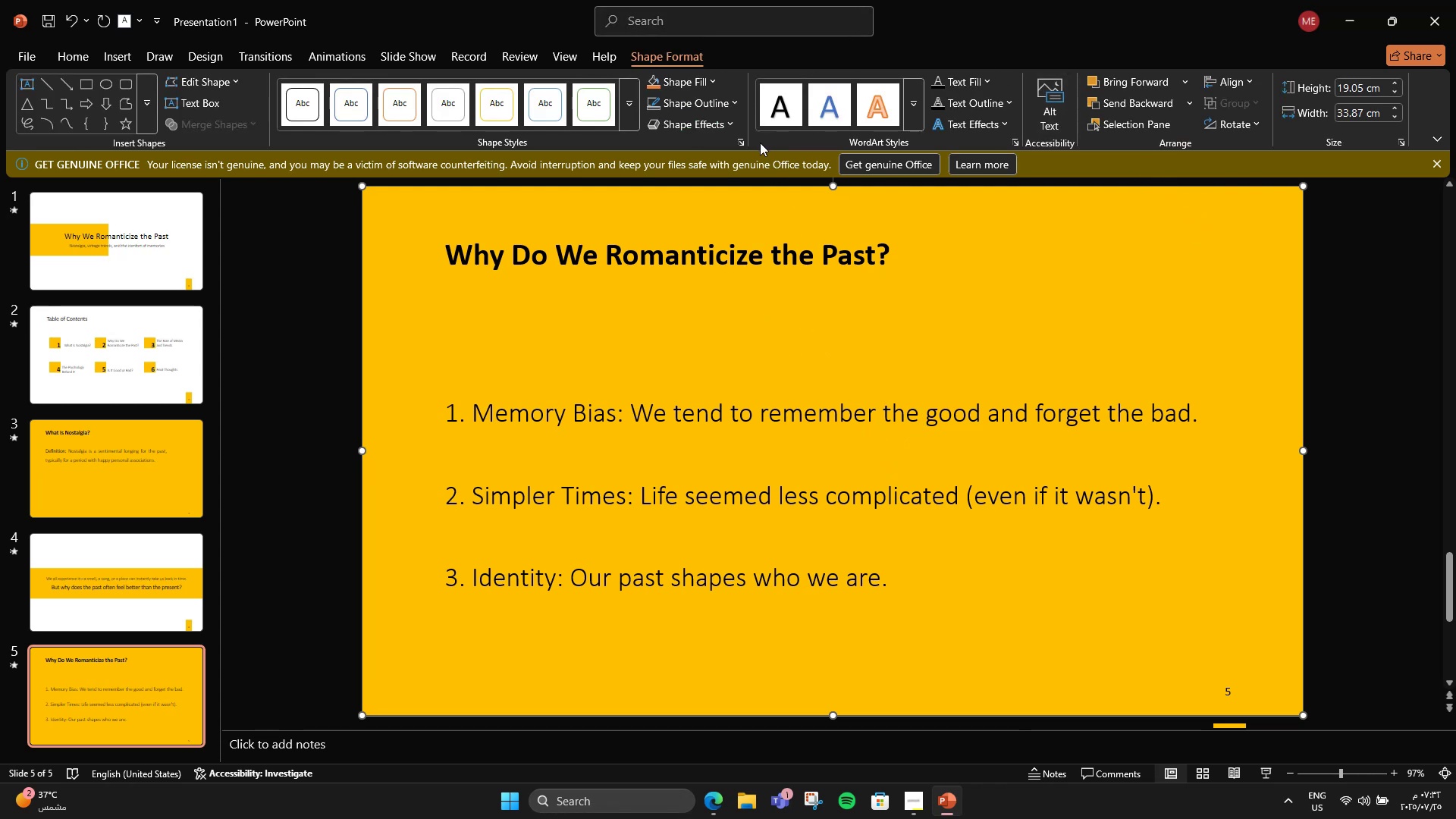 
left_click([689, 88])
 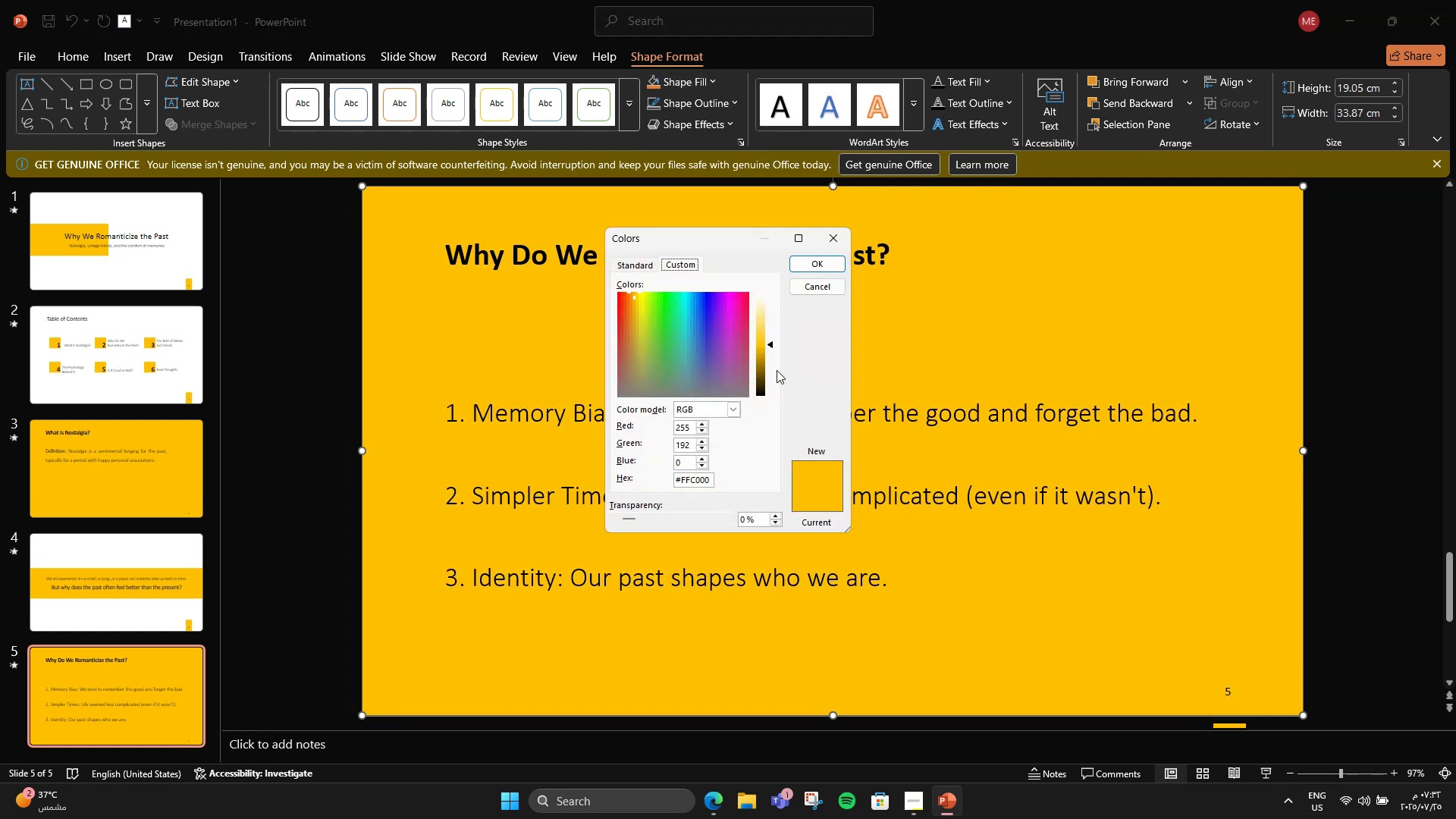 
left_click_drag(start_coordinate=[768, 340], to_coordinate=[768, 325])
 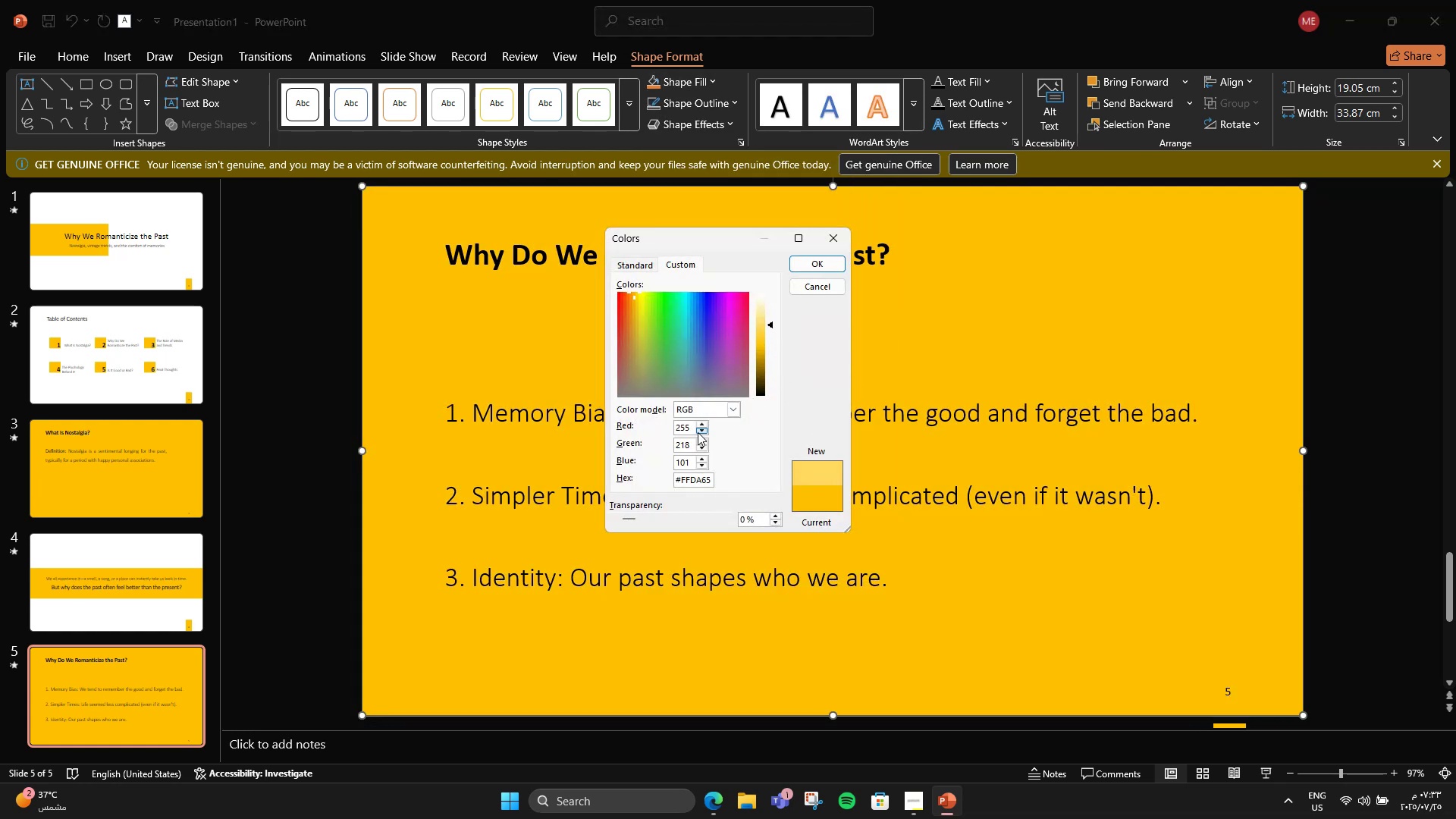 
left_click([698, 432])
 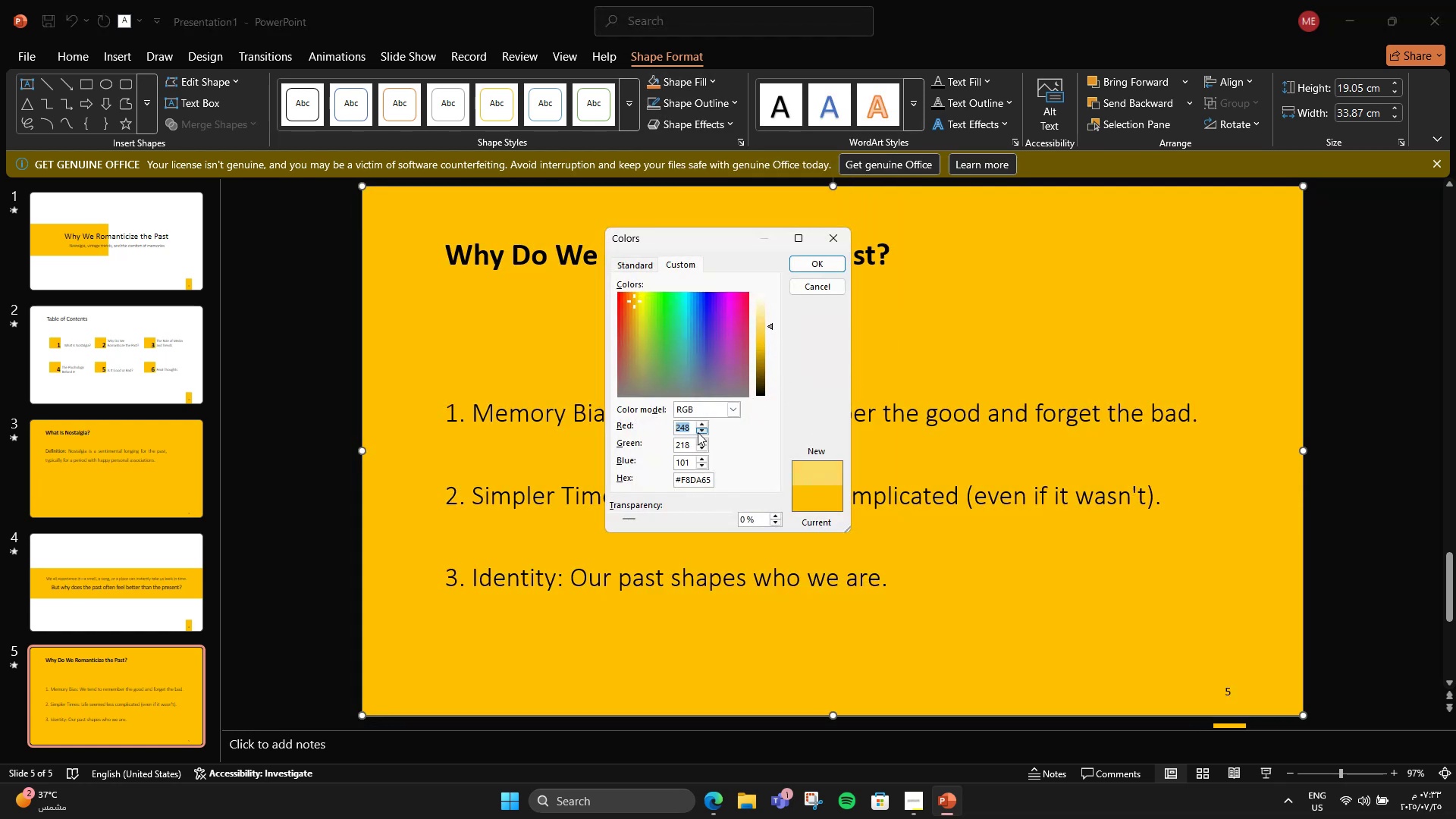 
double_click([698, 432])
 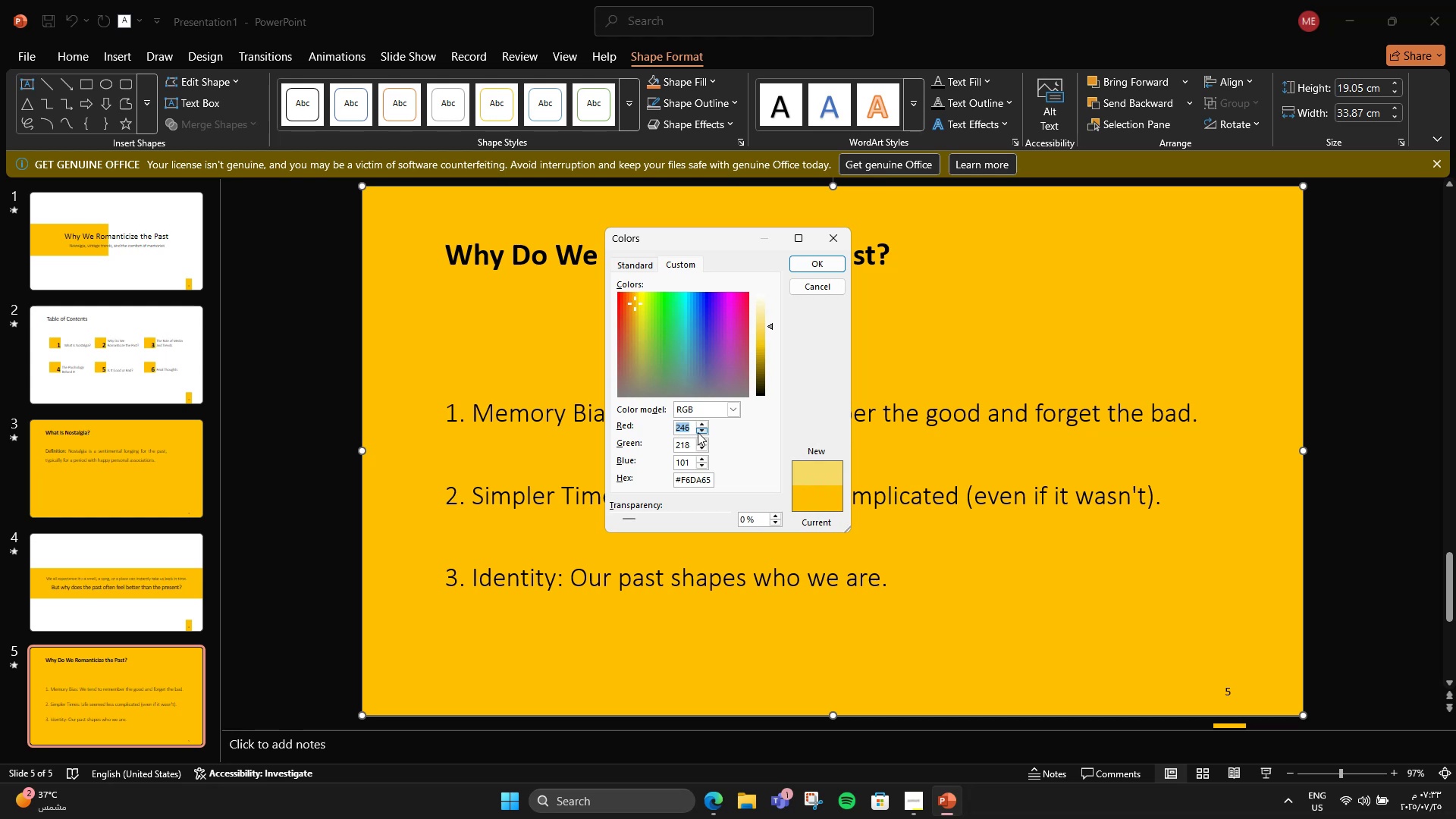 
triple_click([698, 432])
 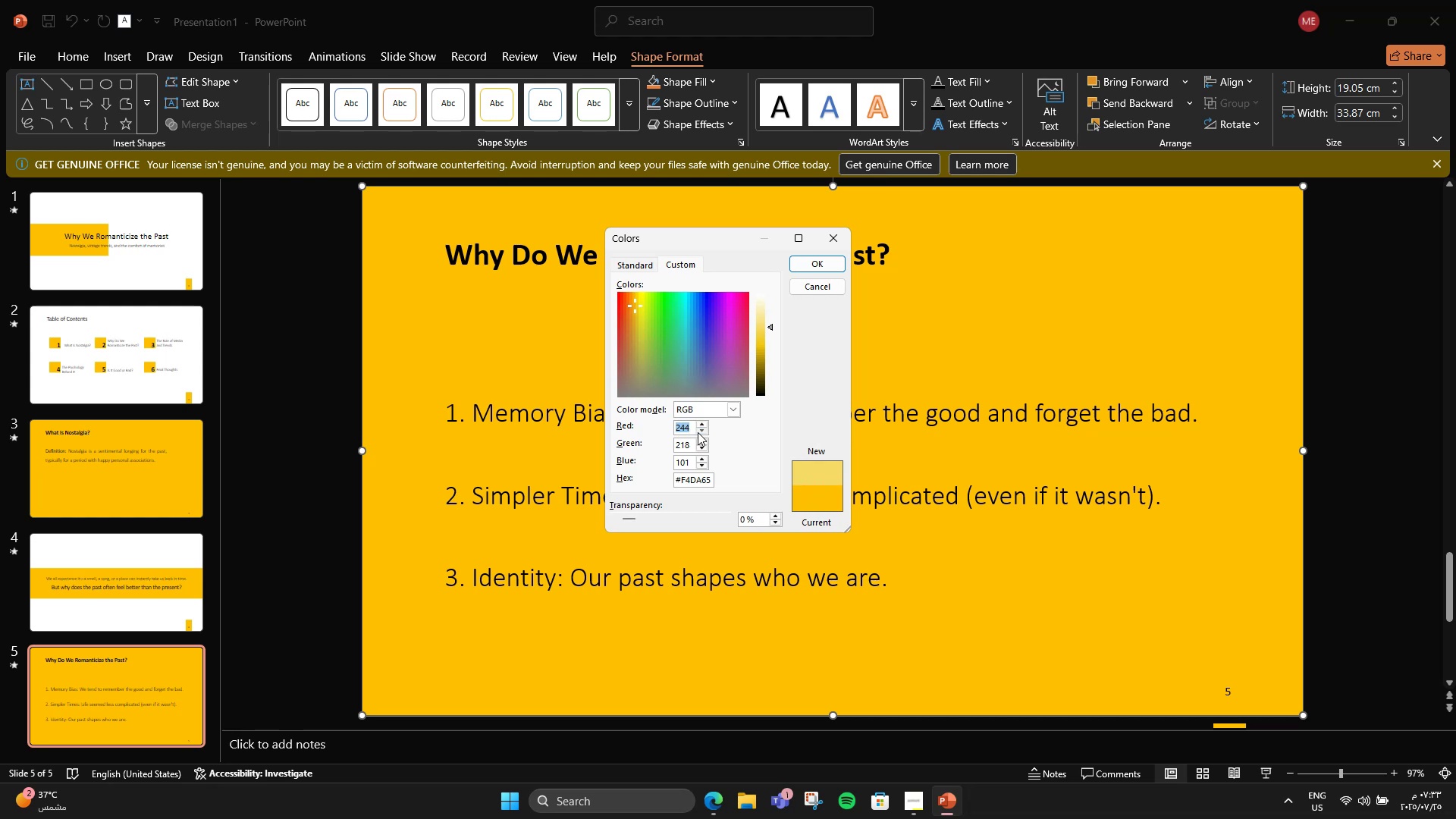 
triple_click([698, 432])
 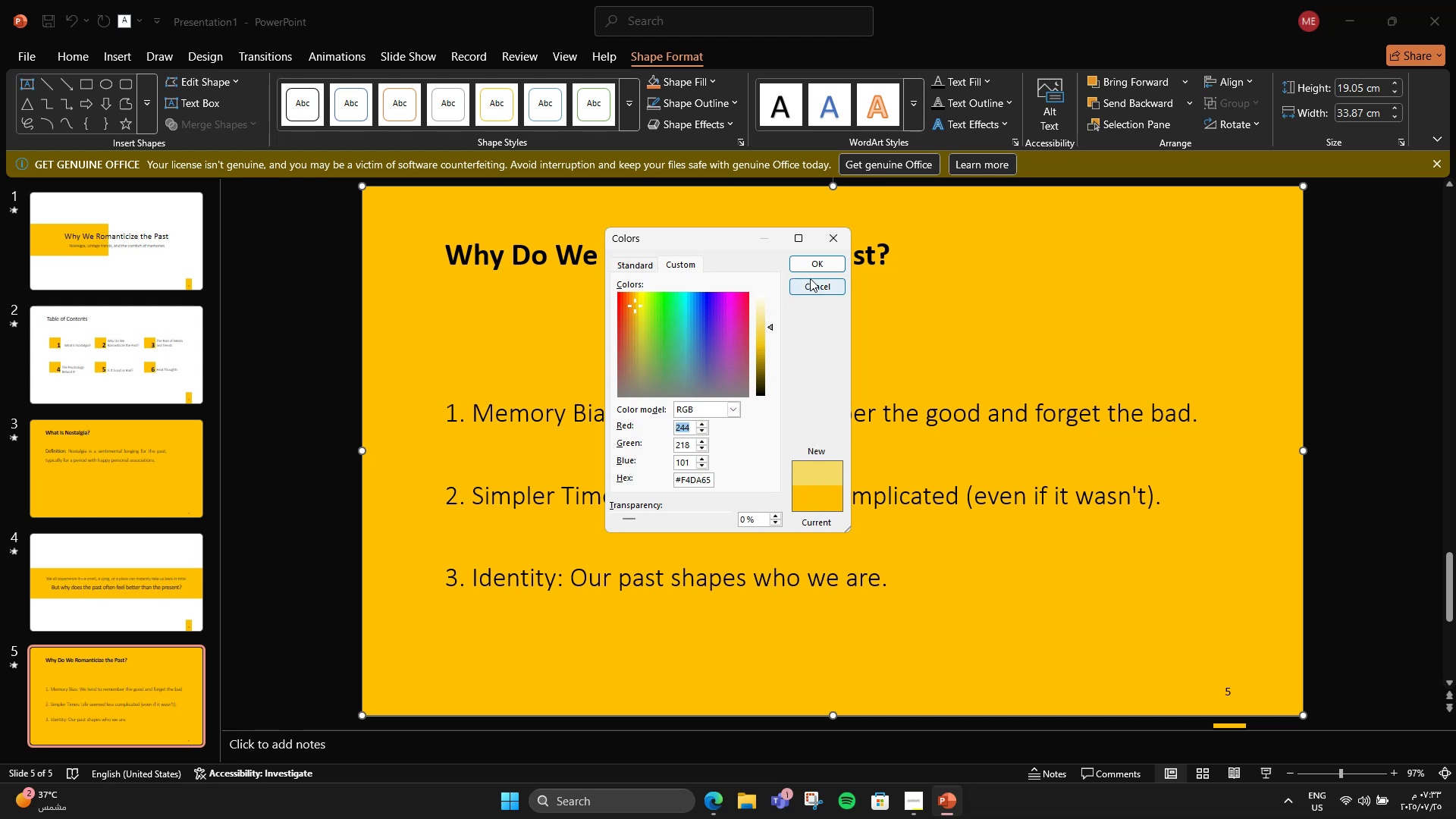 
left_click([813, 265])
 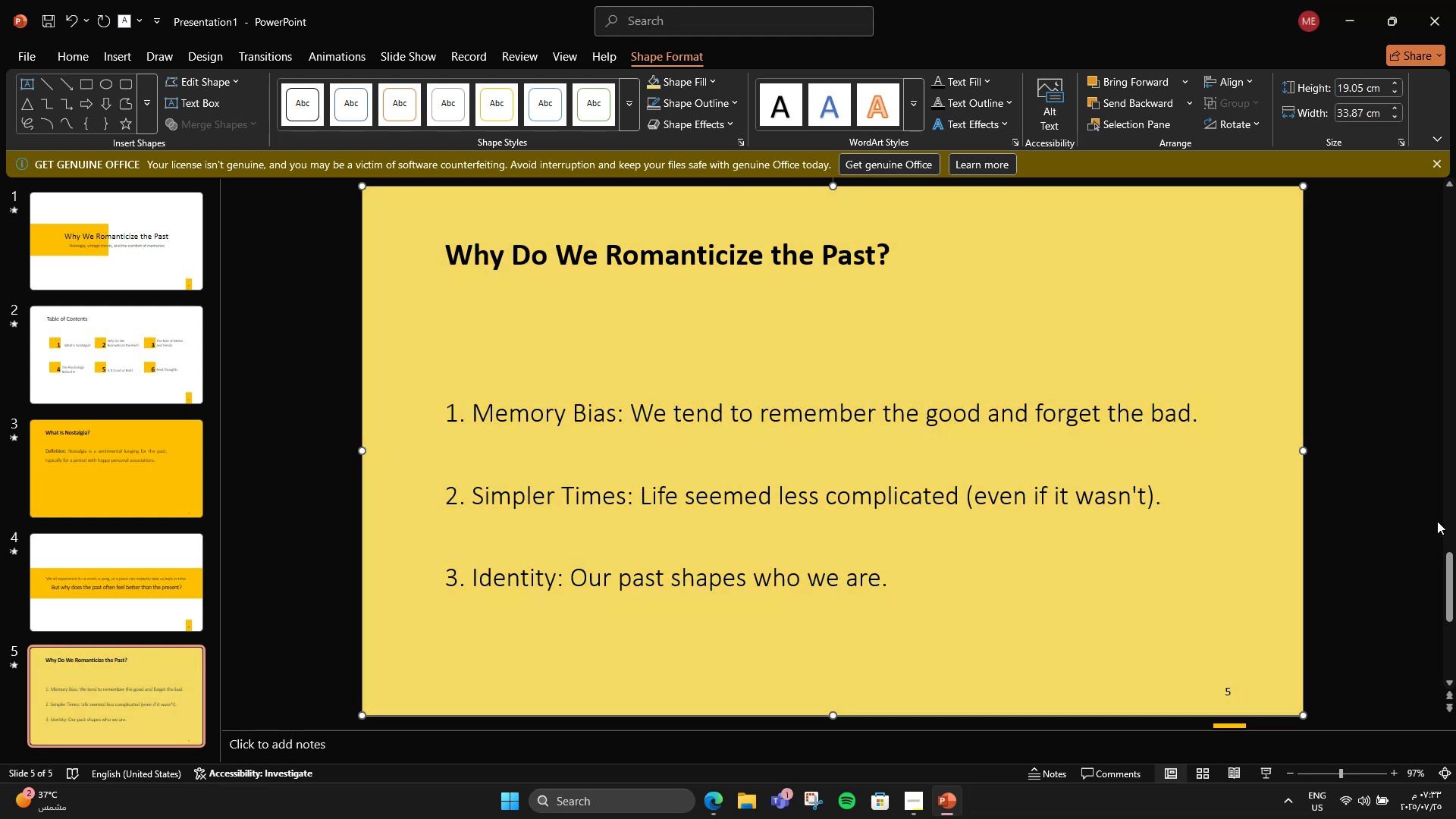 
left_click([1389, 464])
 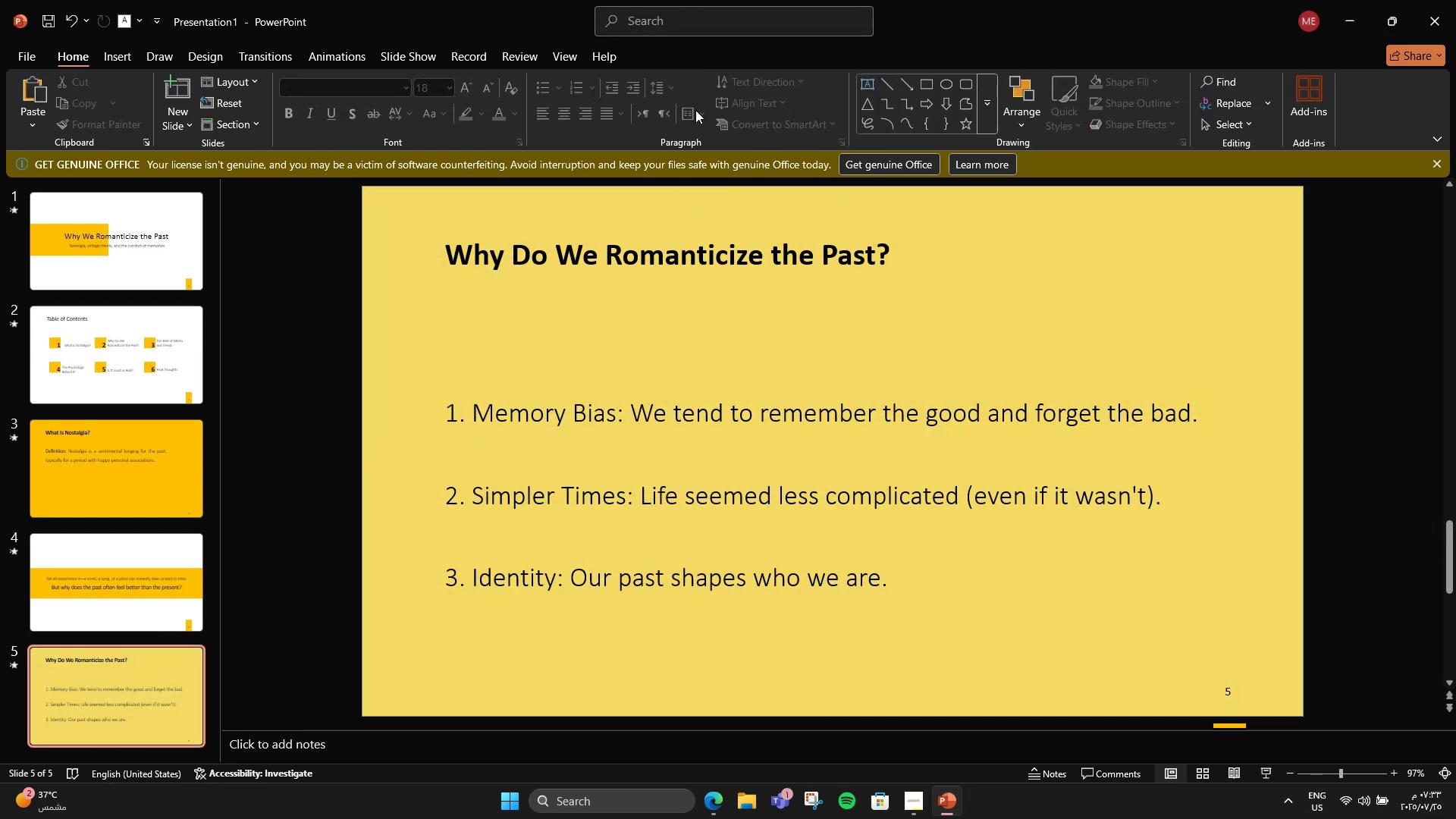 
left_click([395, 290])
 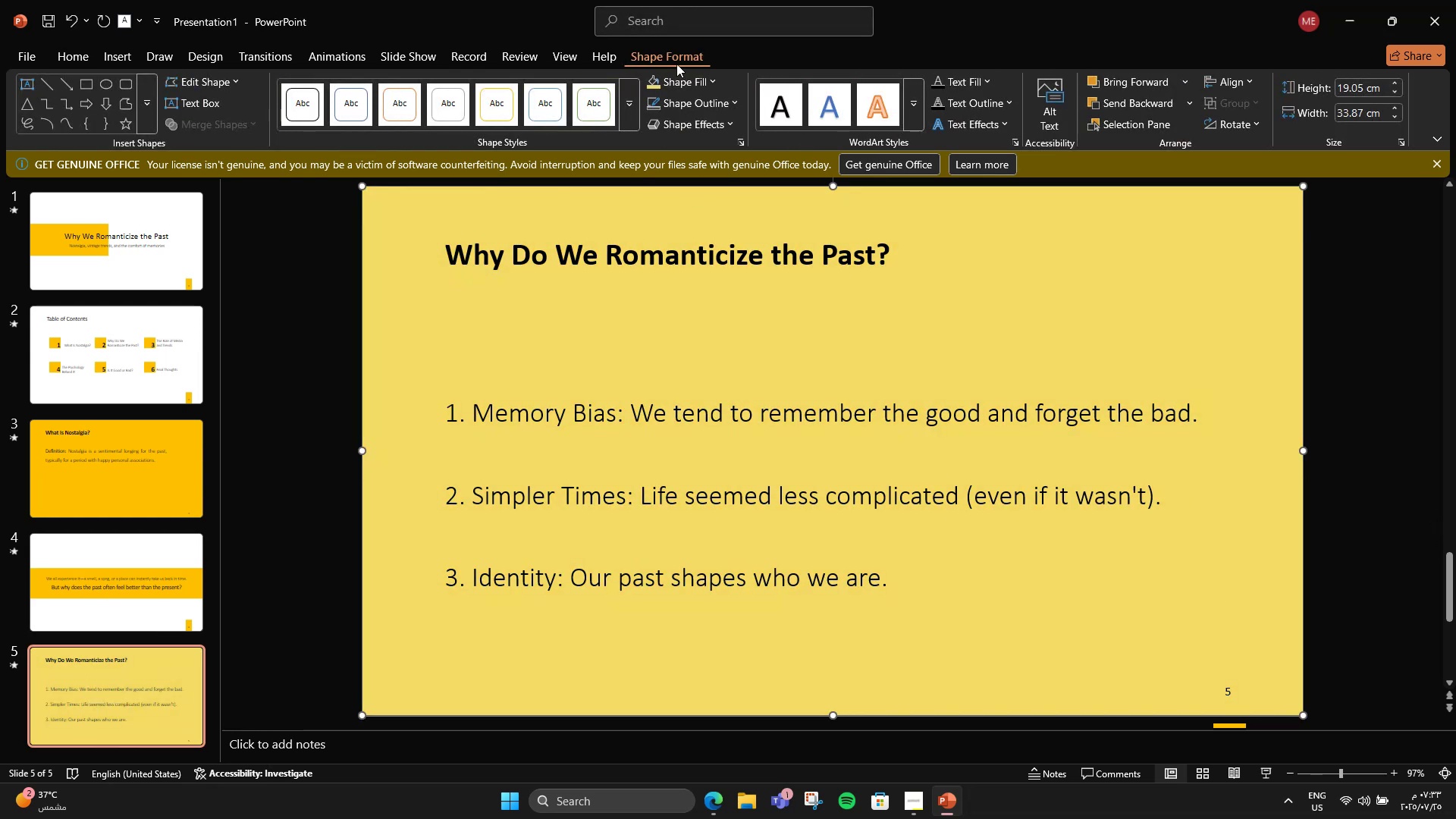 
left_click([679, 75])
 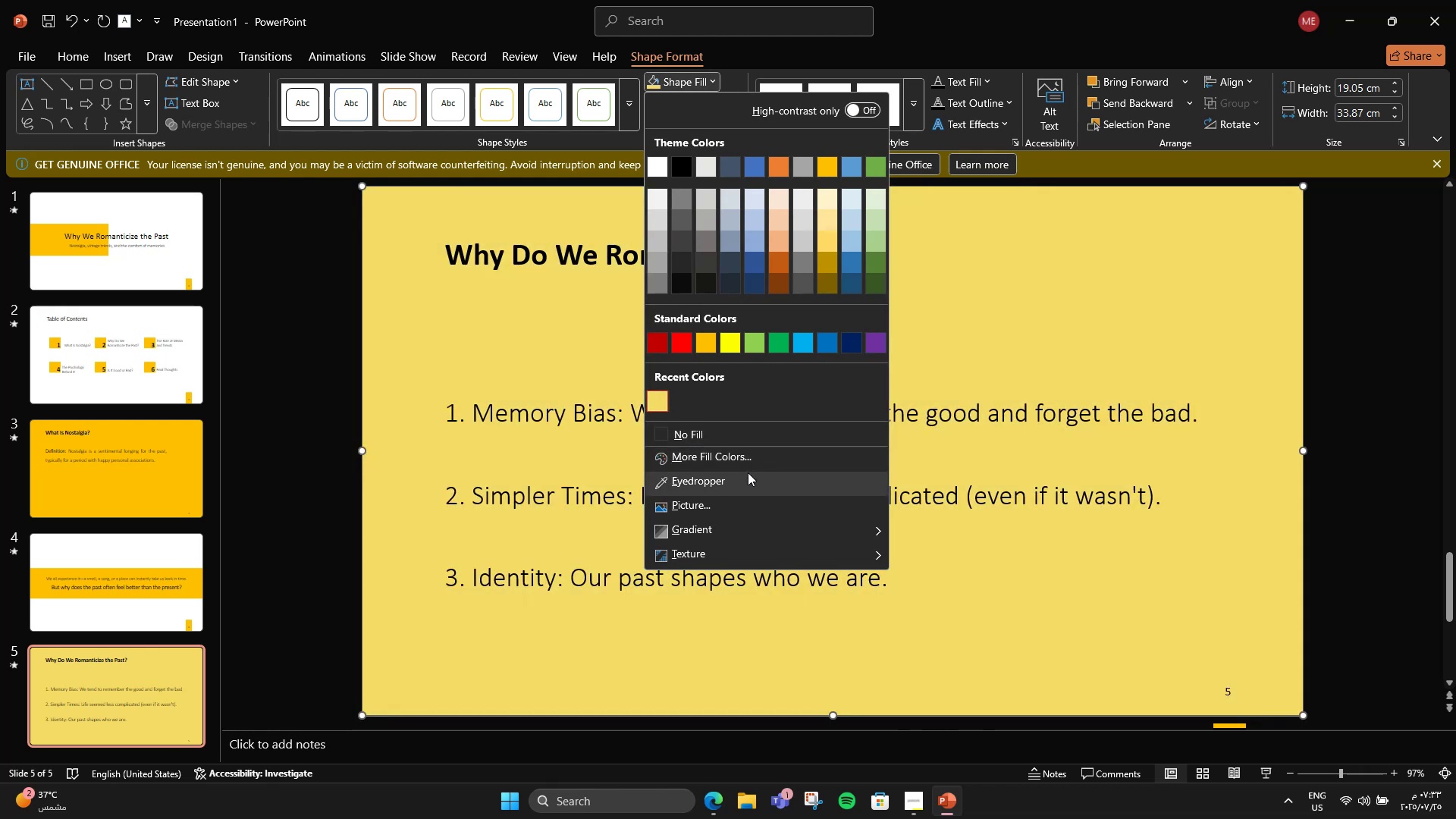 
left_click([740, 459])
 